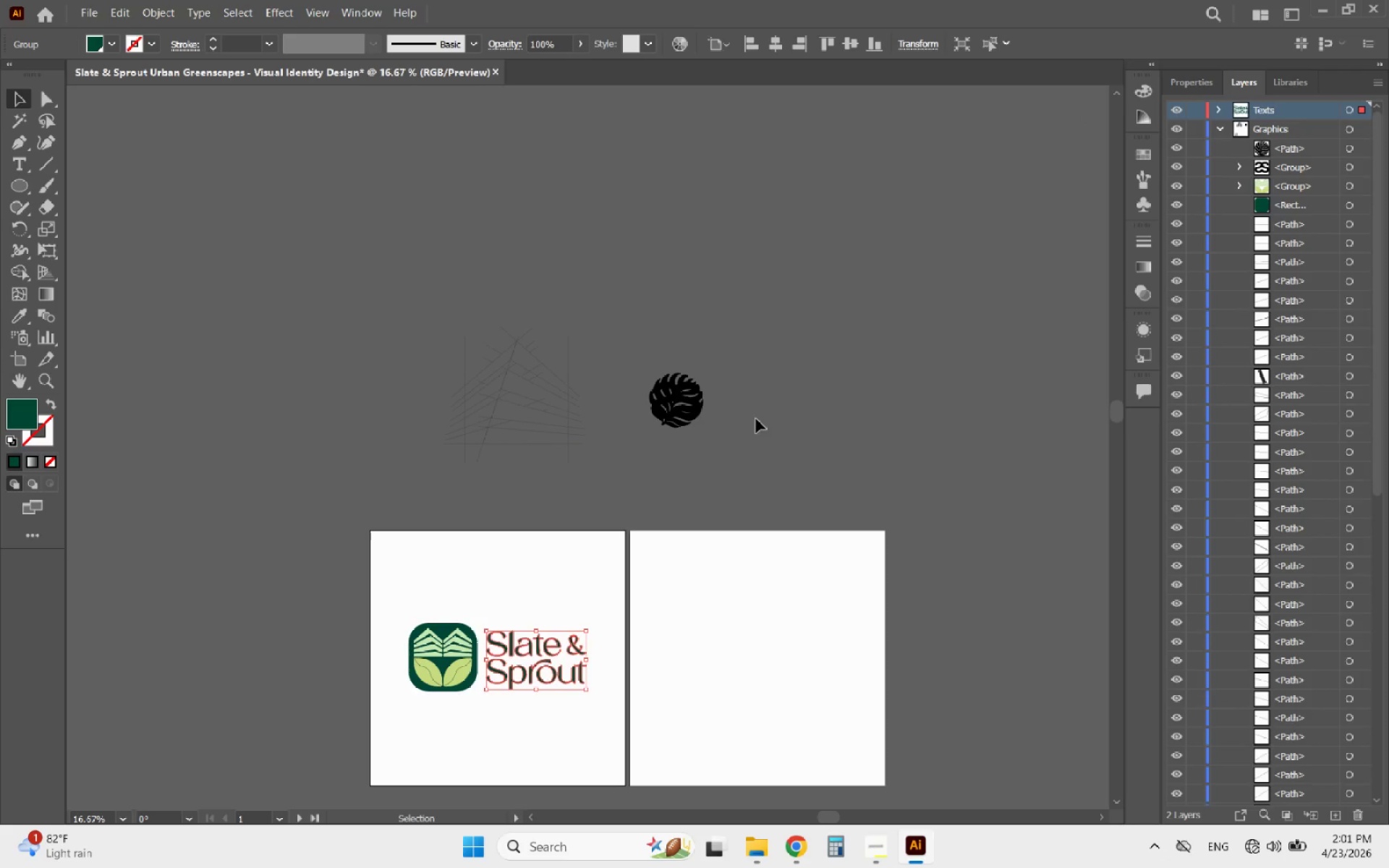 
left_click([747, 430])
 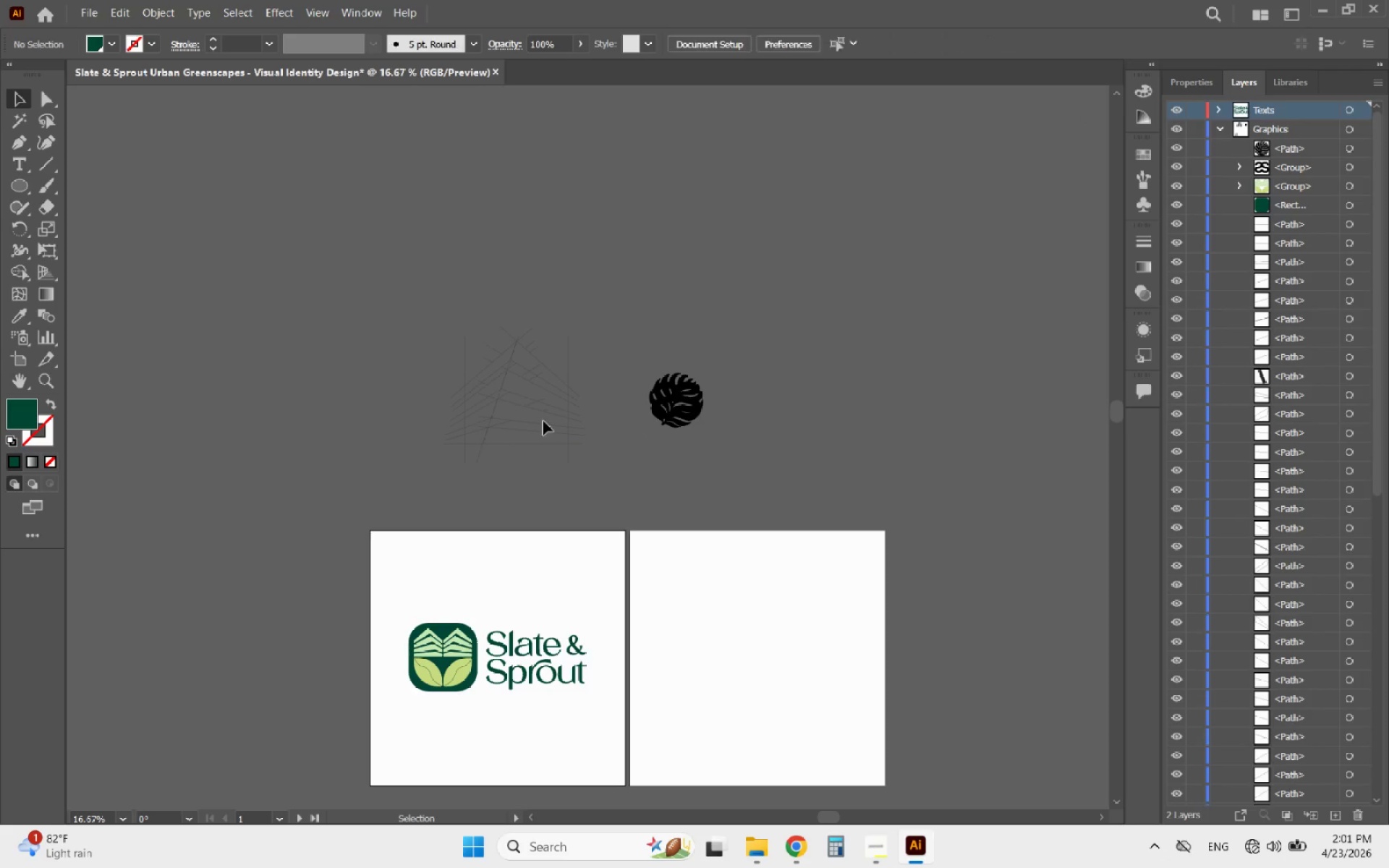 
hold_key(key=AltLeft, duration=3.89)
scroll: coordinate [510, 419], scroll_direction: down, amount: 2.0
 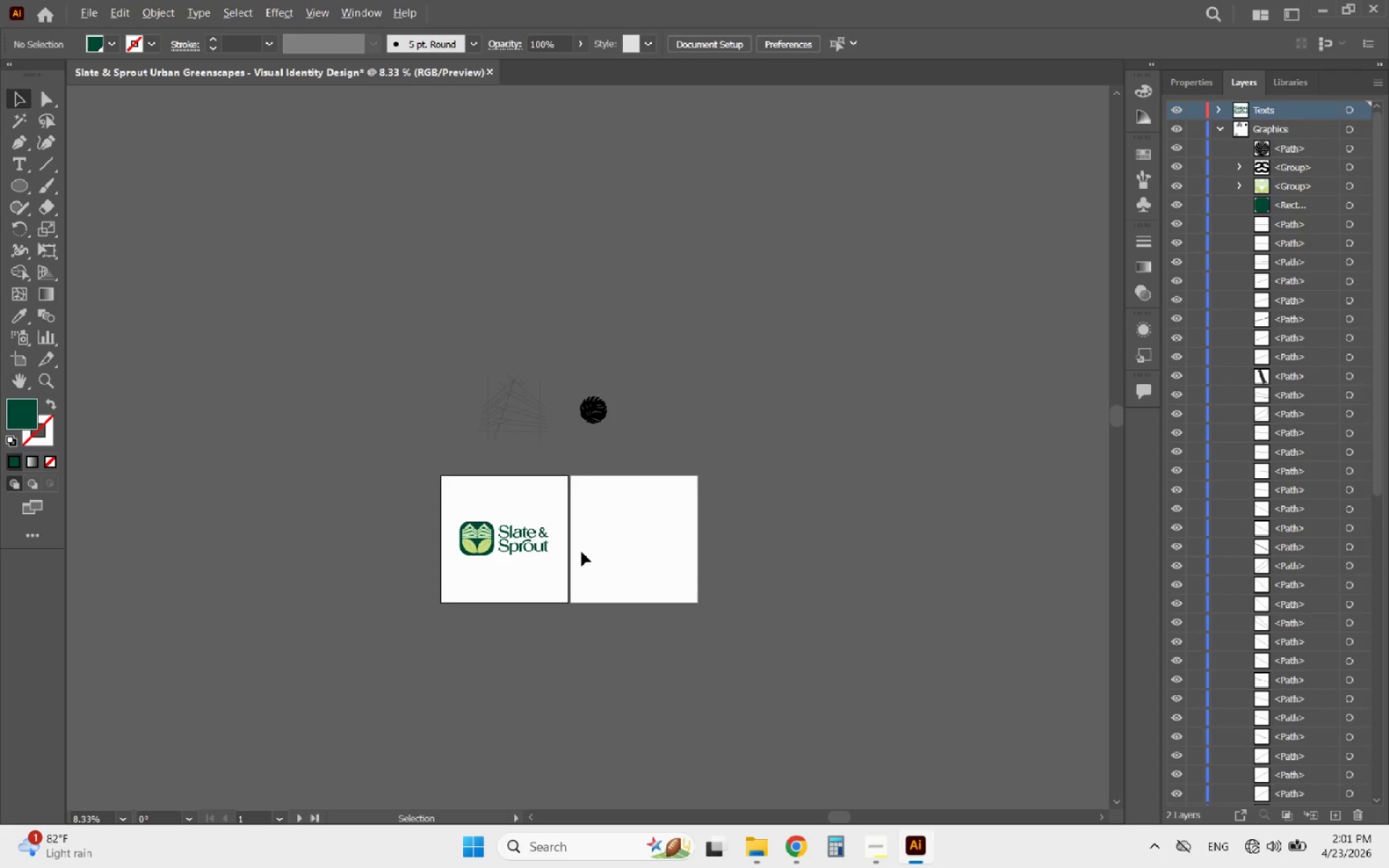 
scroll: coordinate [603, 572], scroll_direction: up, amount: 4.0
 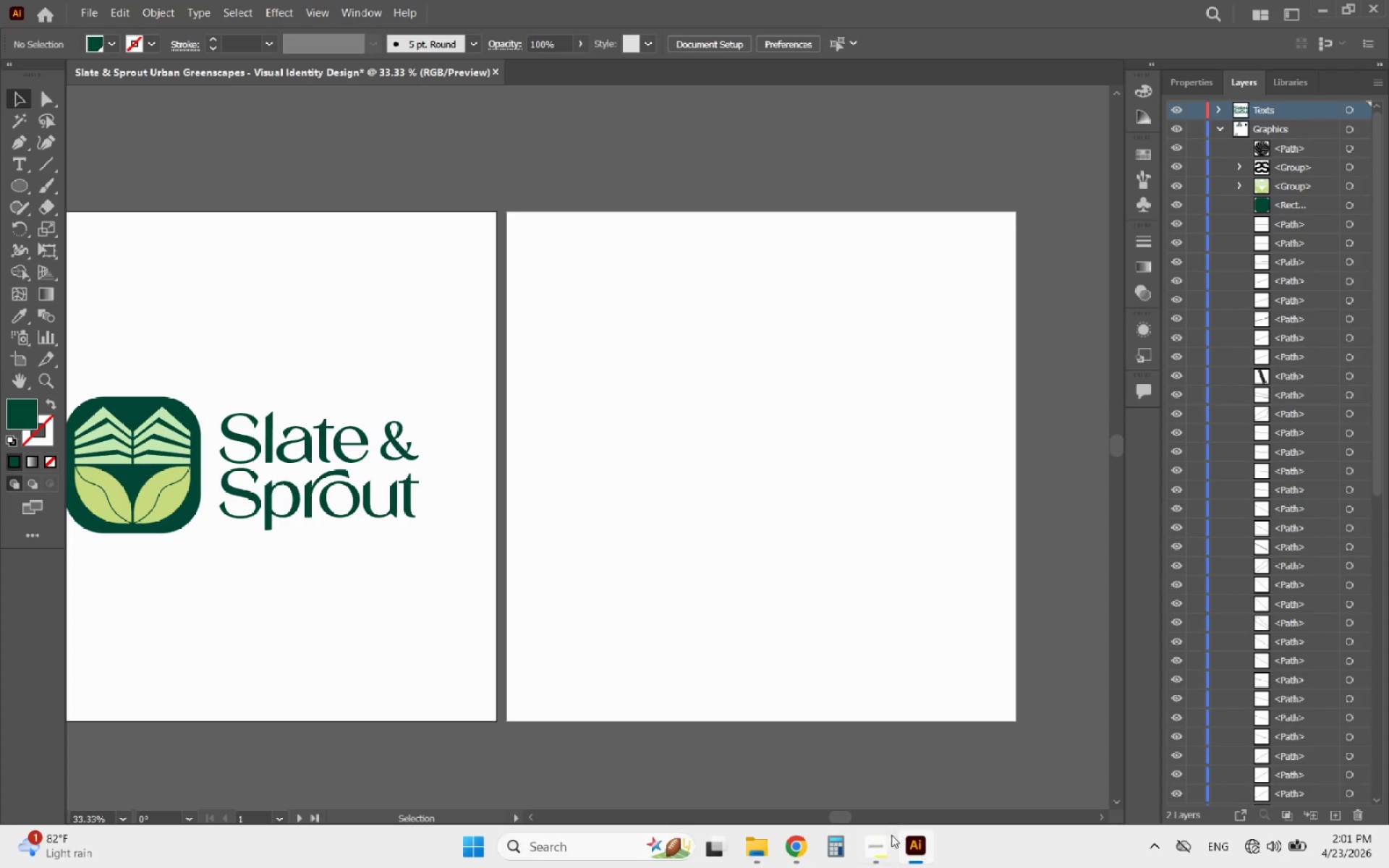 
left_click([880, 838])
 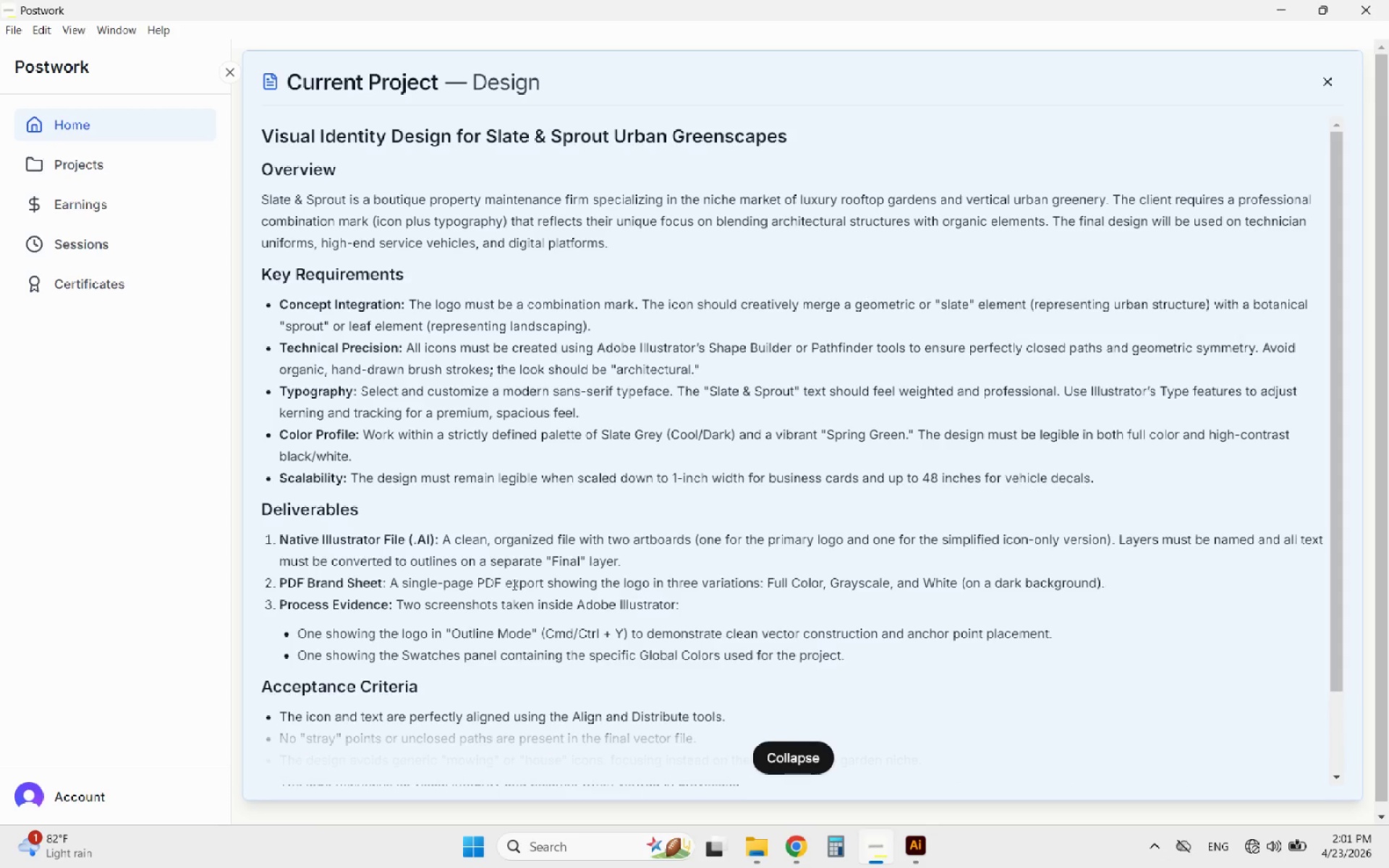 
wait(20.61)
 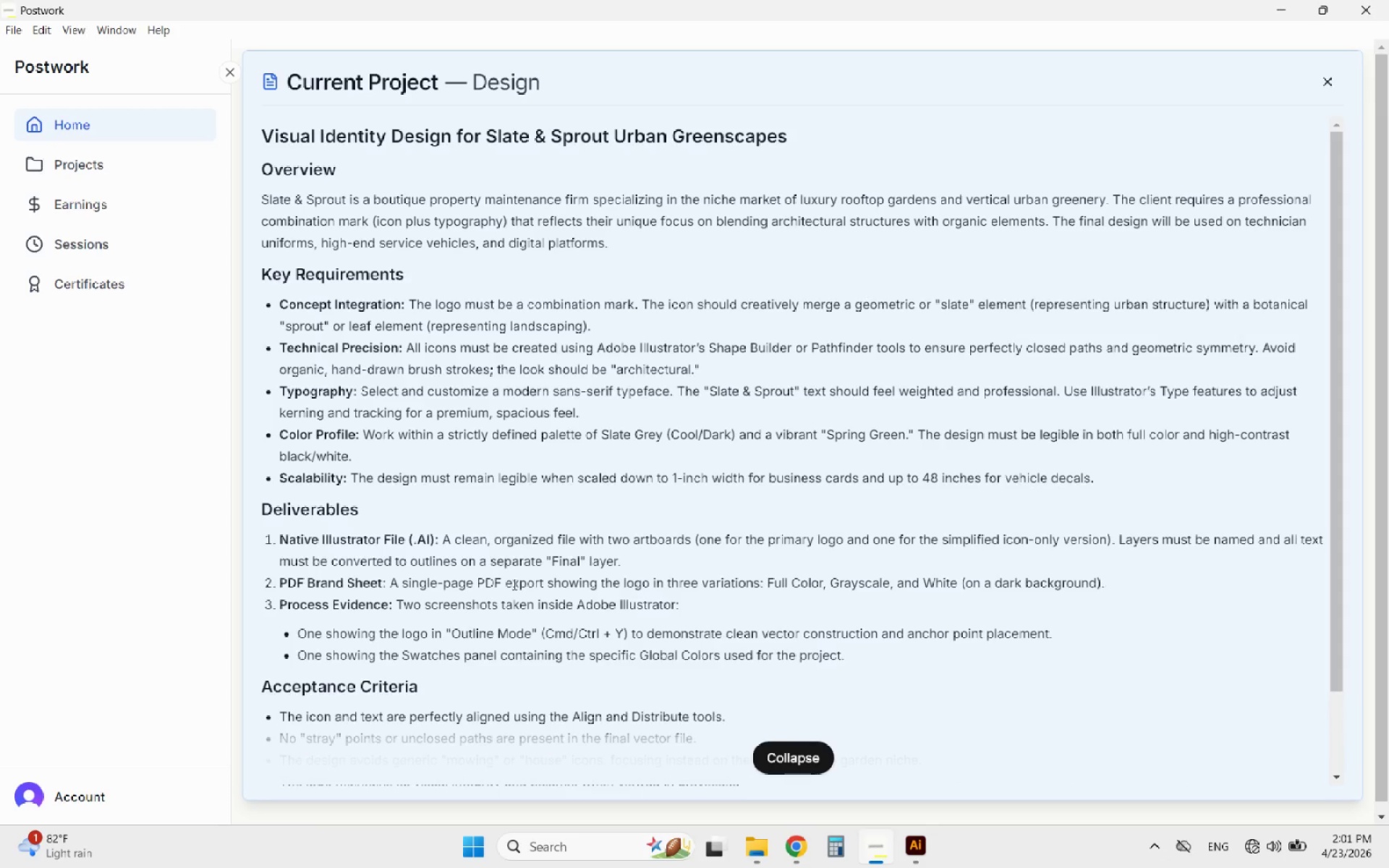 
hold_key(key=AltLeft, duration=2.05)
scroll: coordinate [851, 447], scroll_direction: down, amount: 2.0
 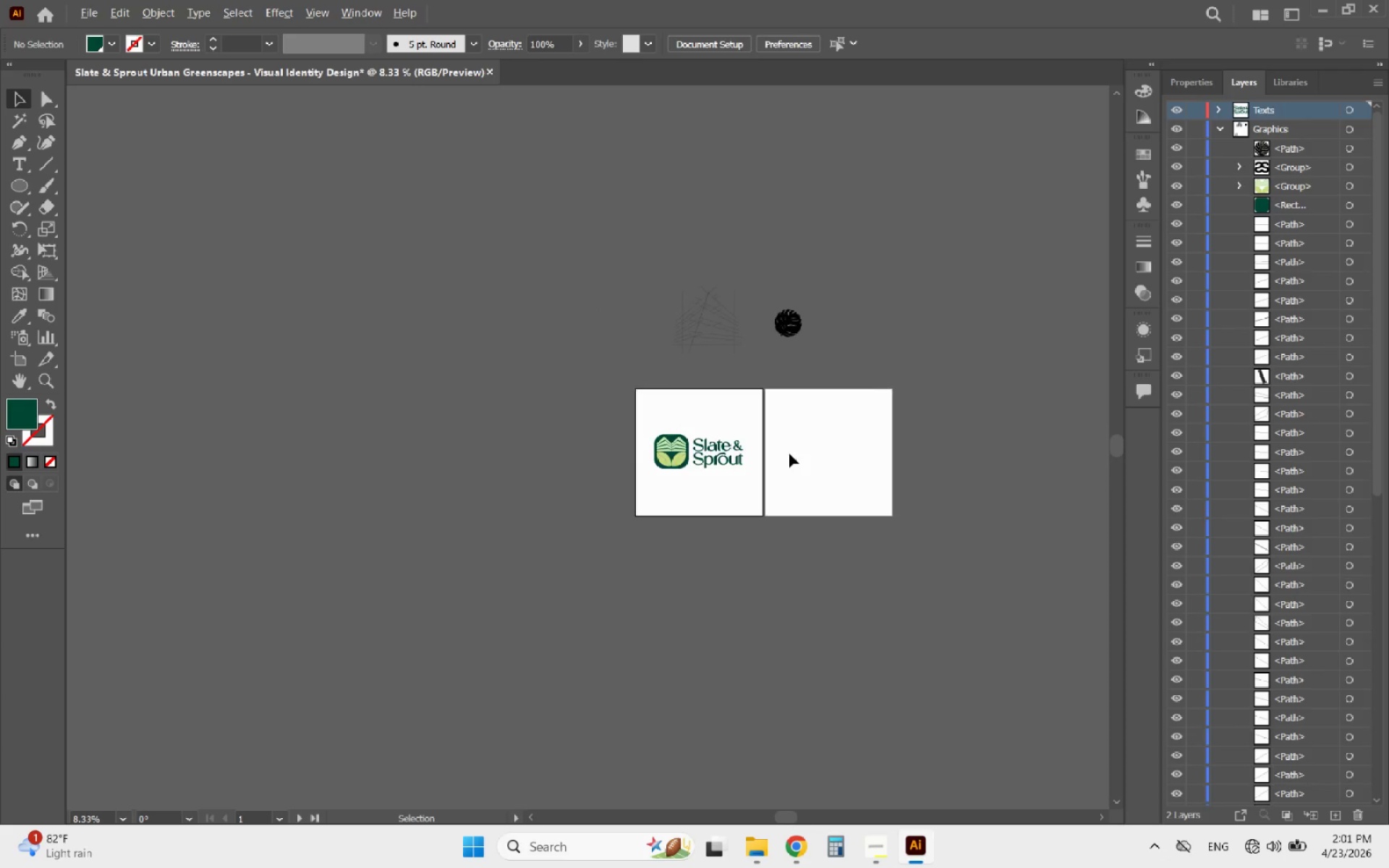 
scroll: coordinate [765, 459], scroll_direction: up, amount: 4.0
 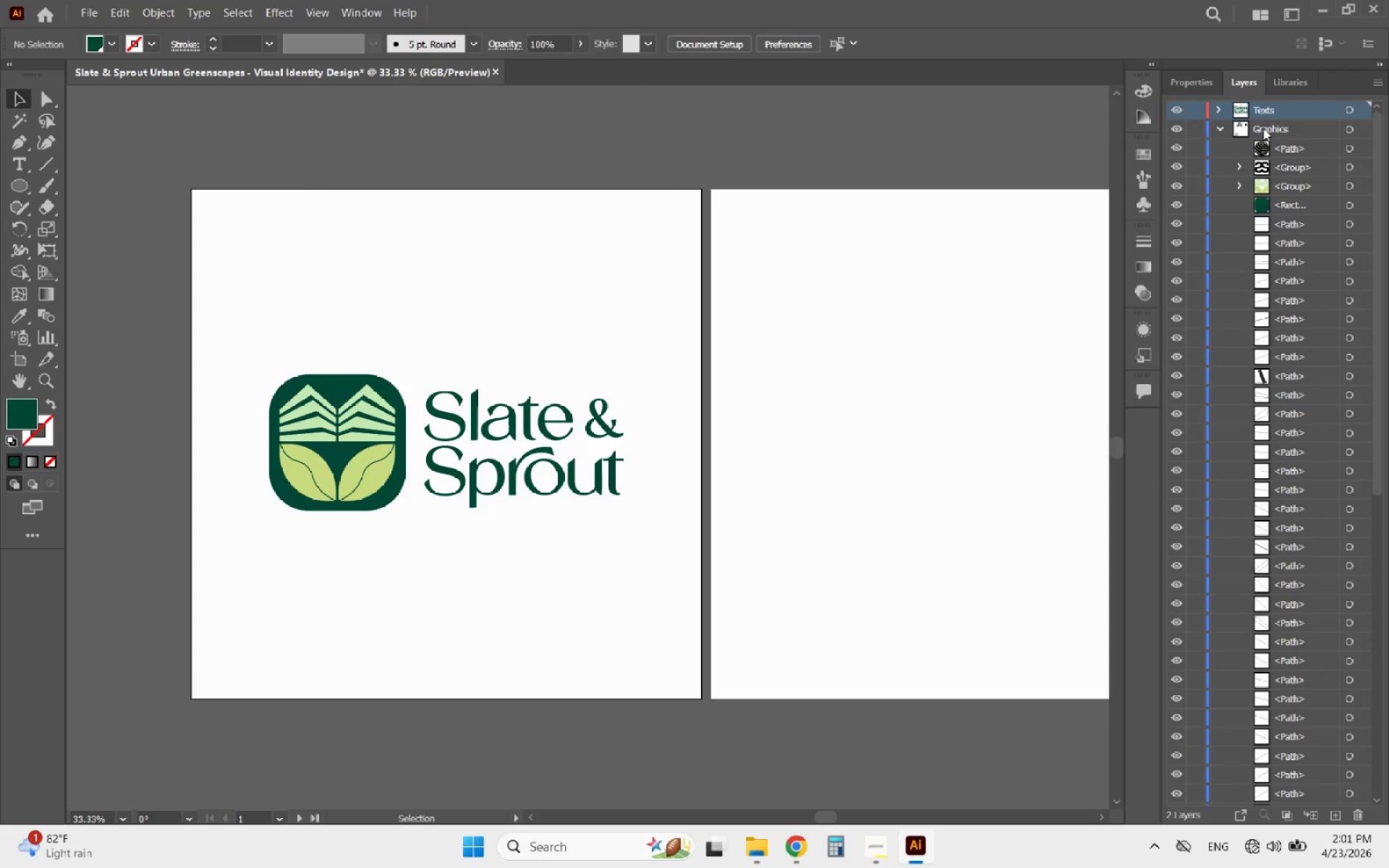 
left_click([1219, 128])
 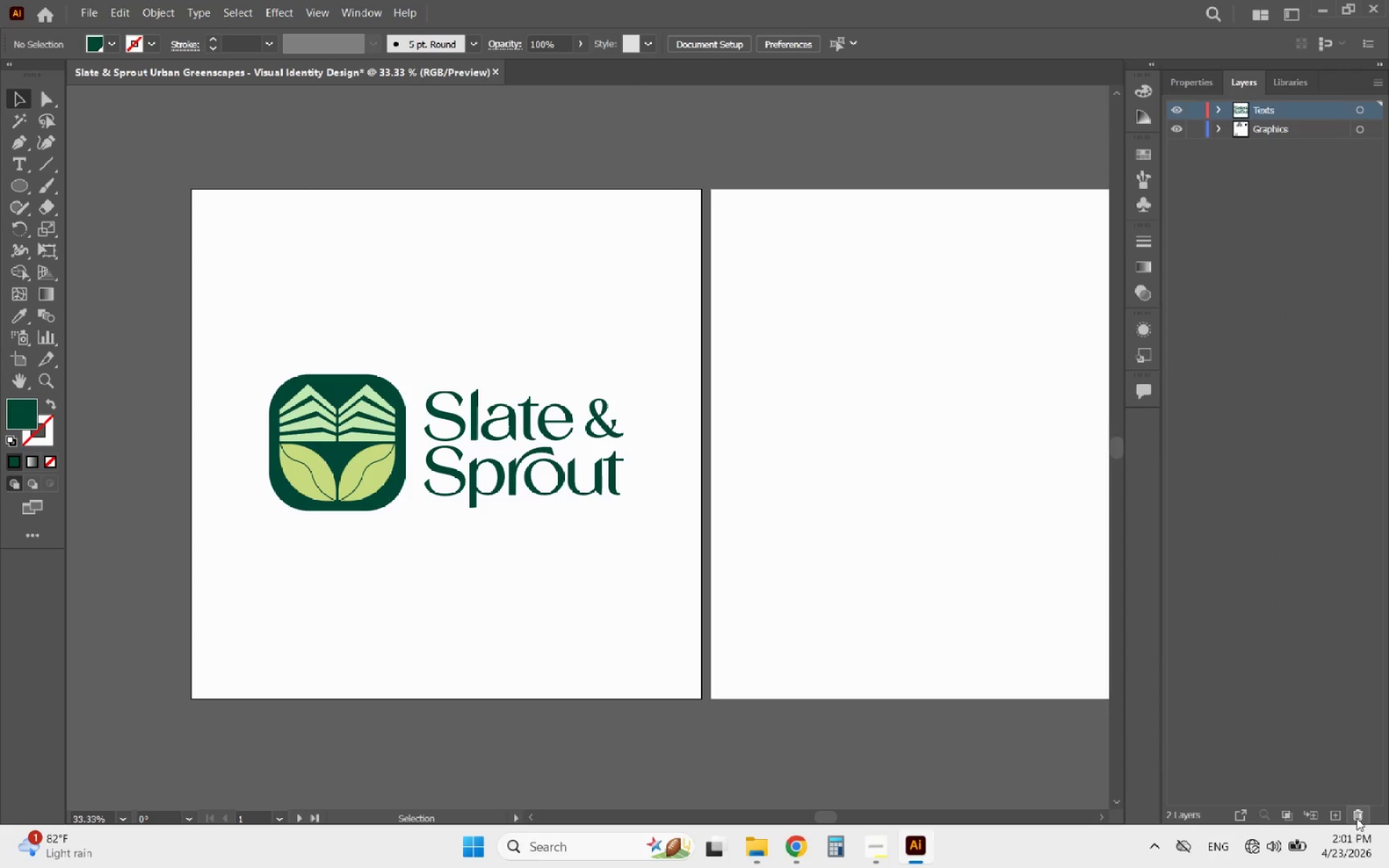 
left_click([1343, 817])
 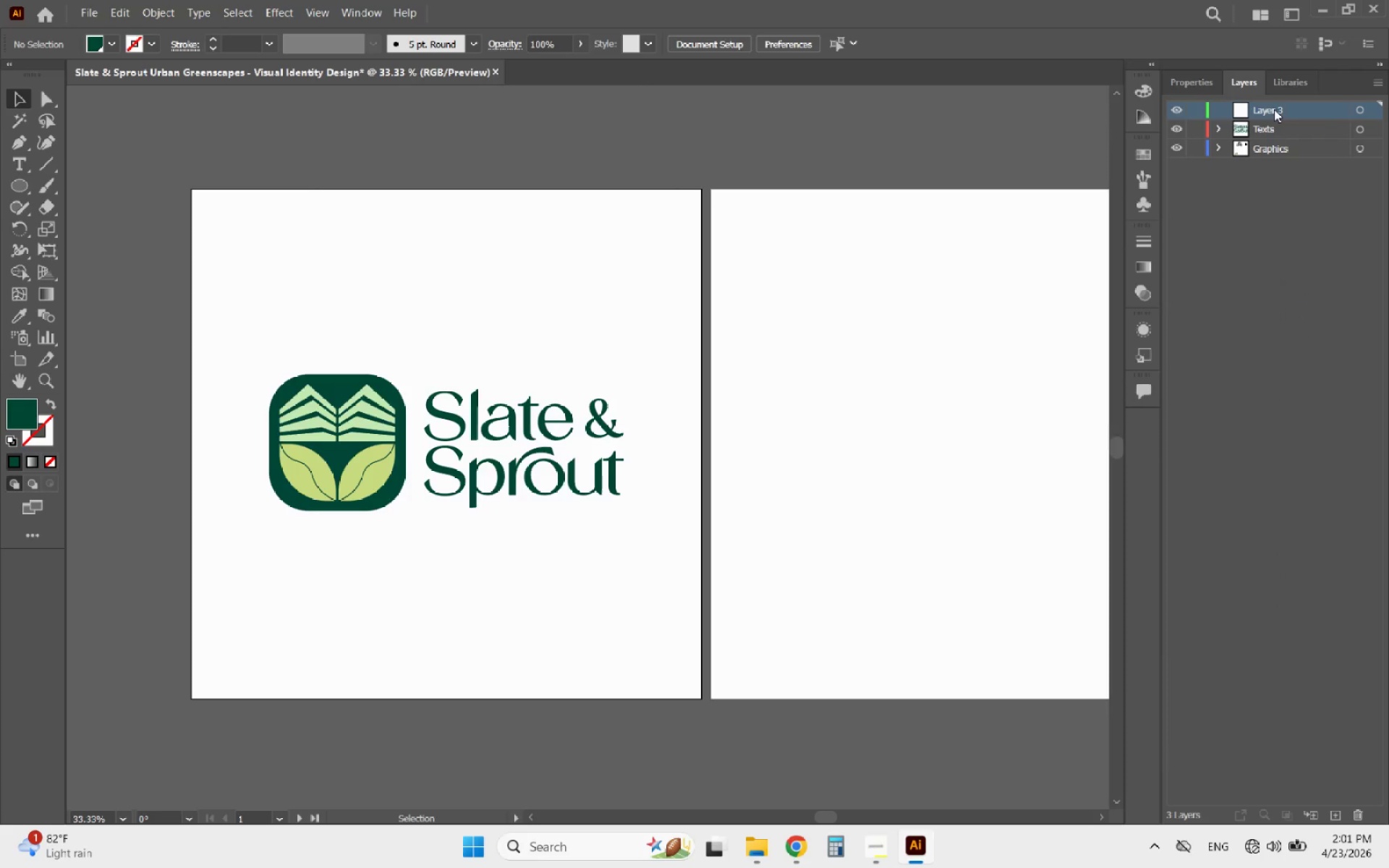 
double_click([1271, 104])
 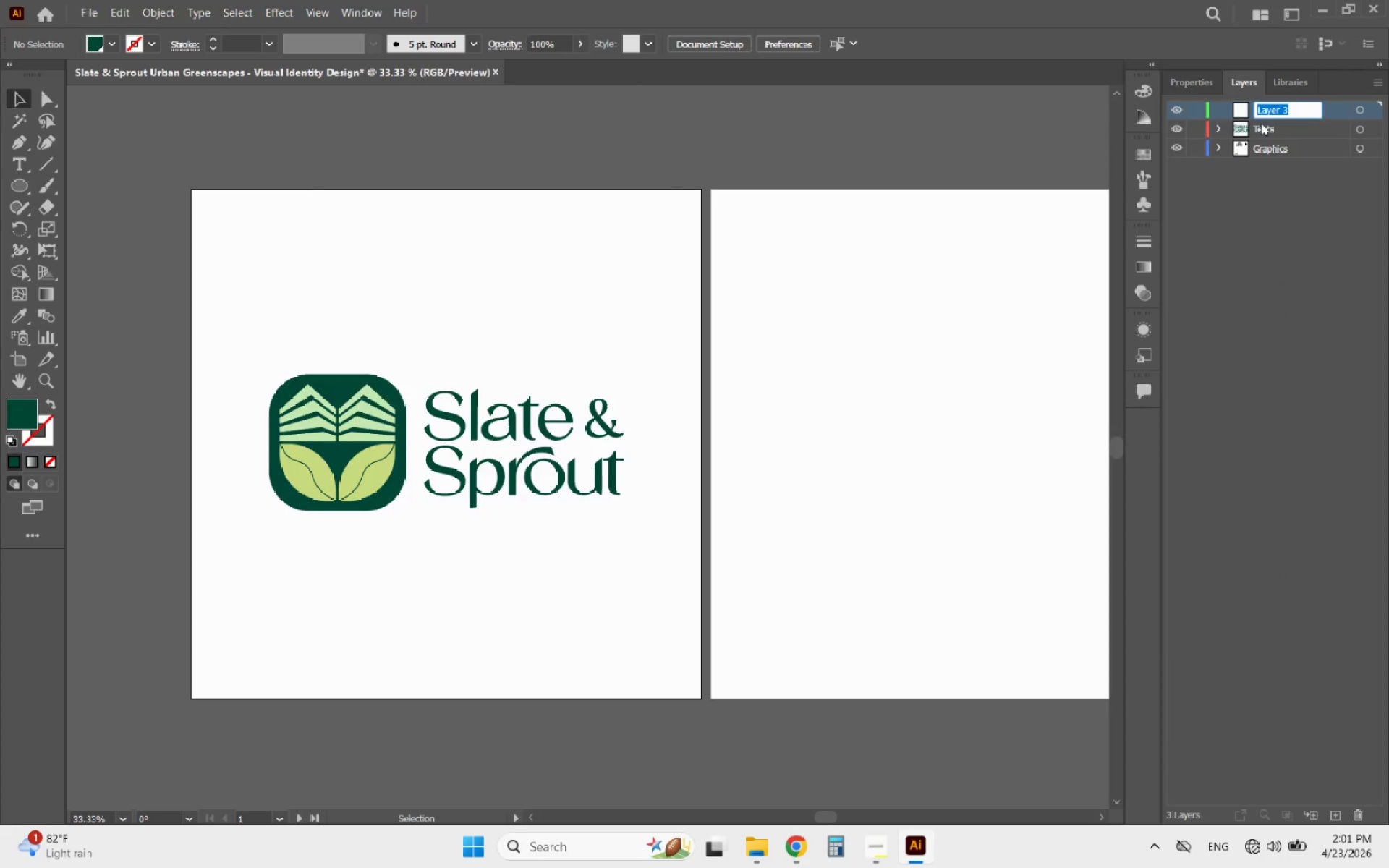 
type(Final)
 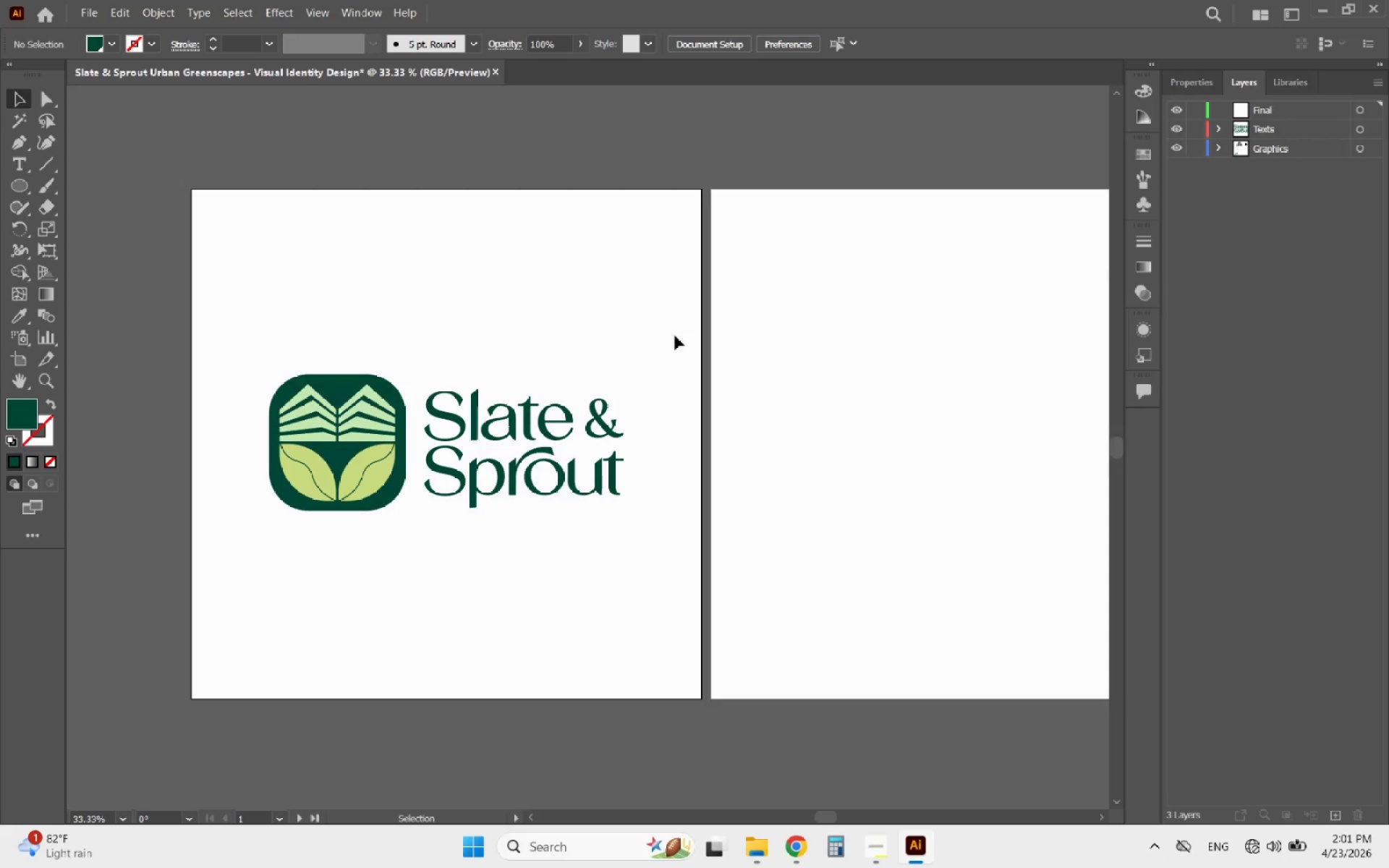 
left_click([387, 469])
 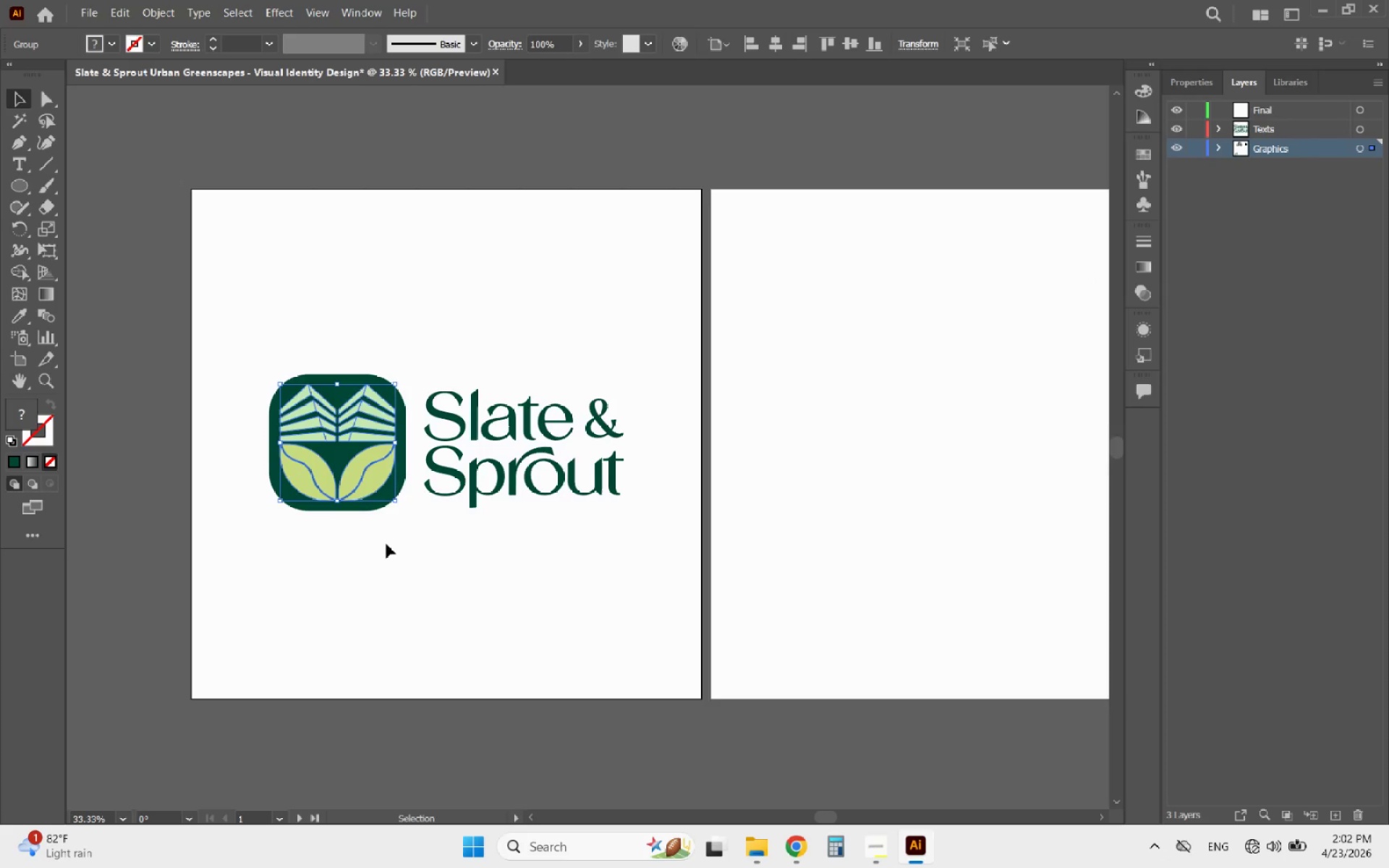 
left_click_drag(start_coordinate=[386, 544], to_coordinate=[323, 451])
 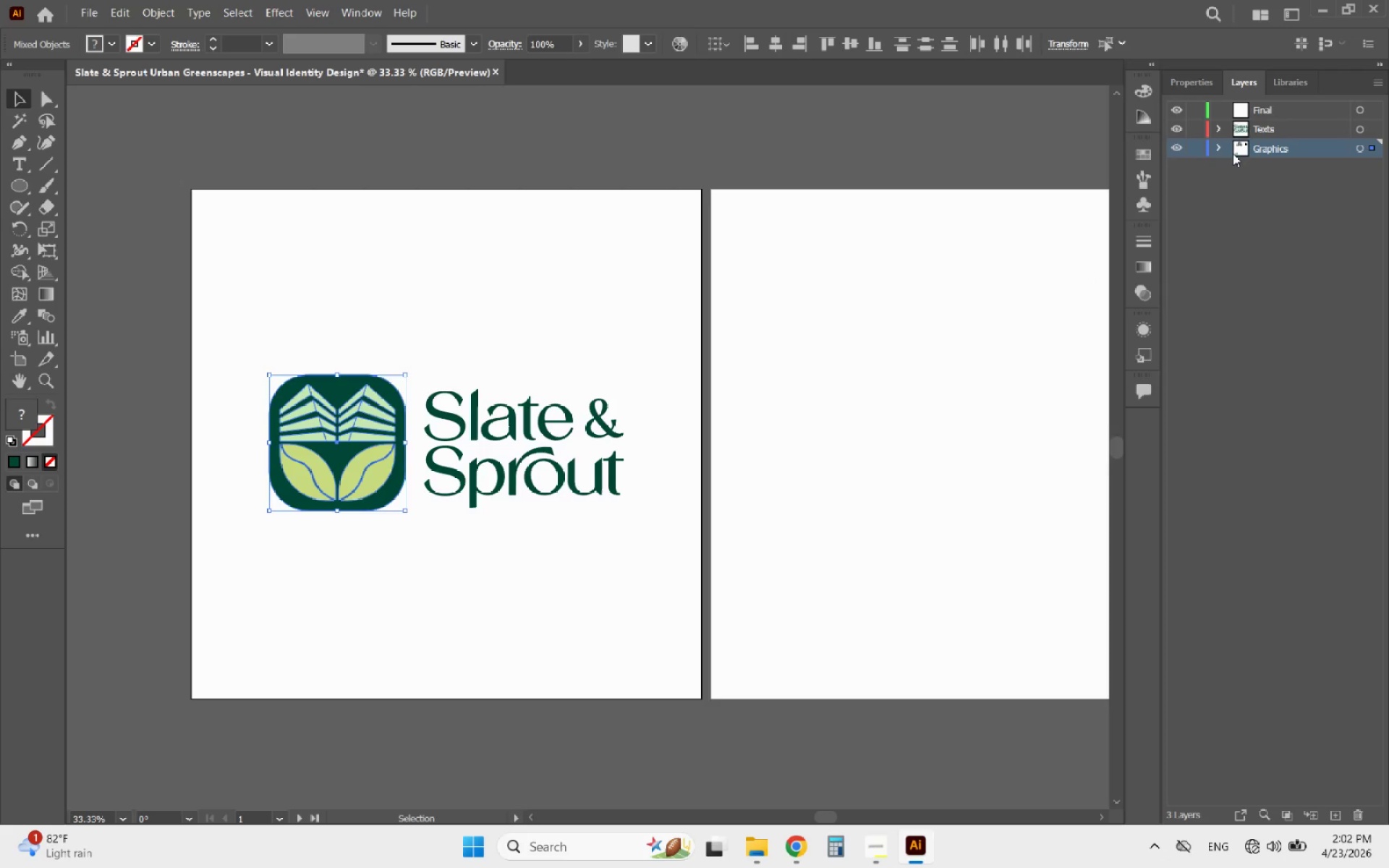 
left_click([1216, 149])
 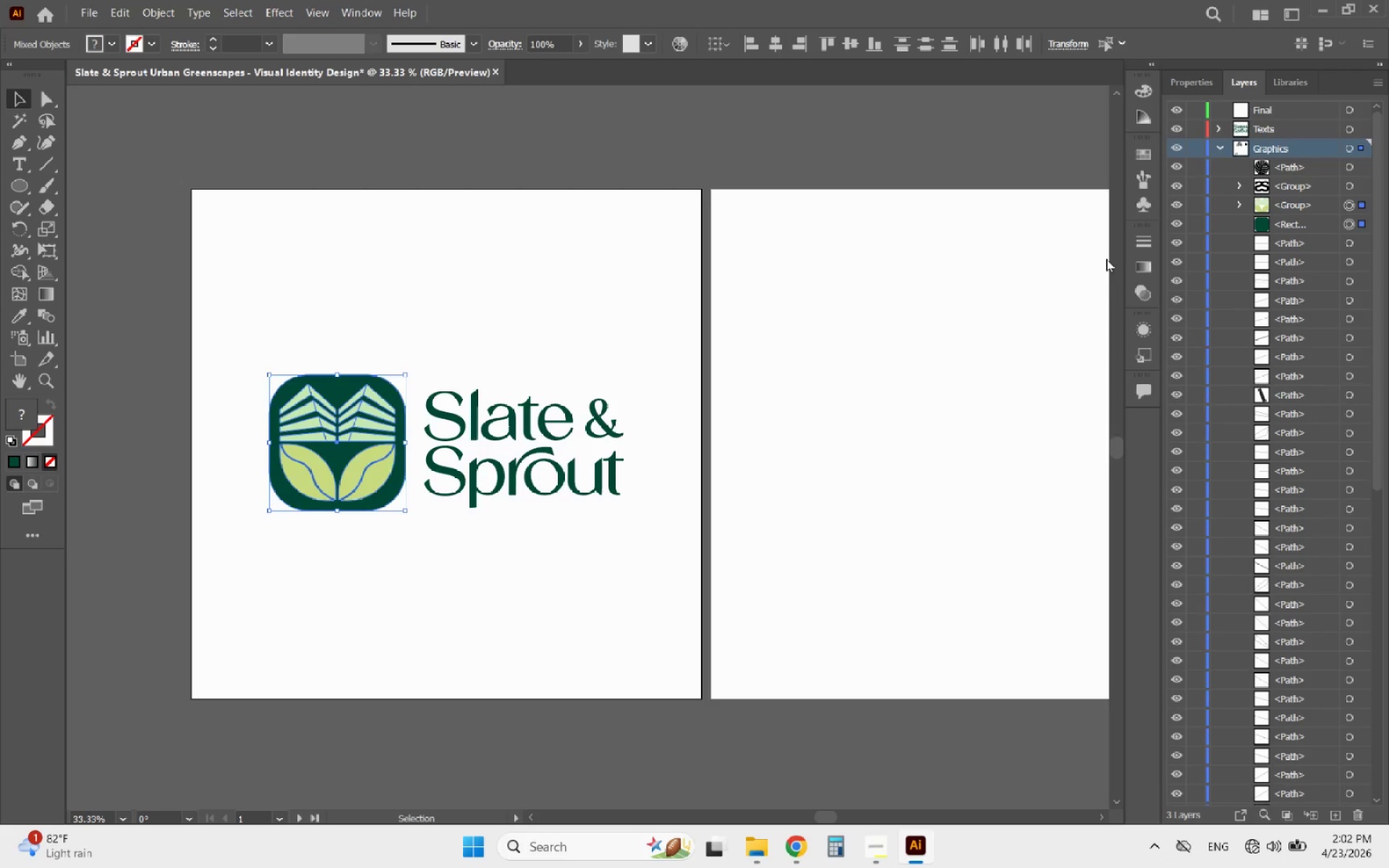 
left_click([349, 576])
 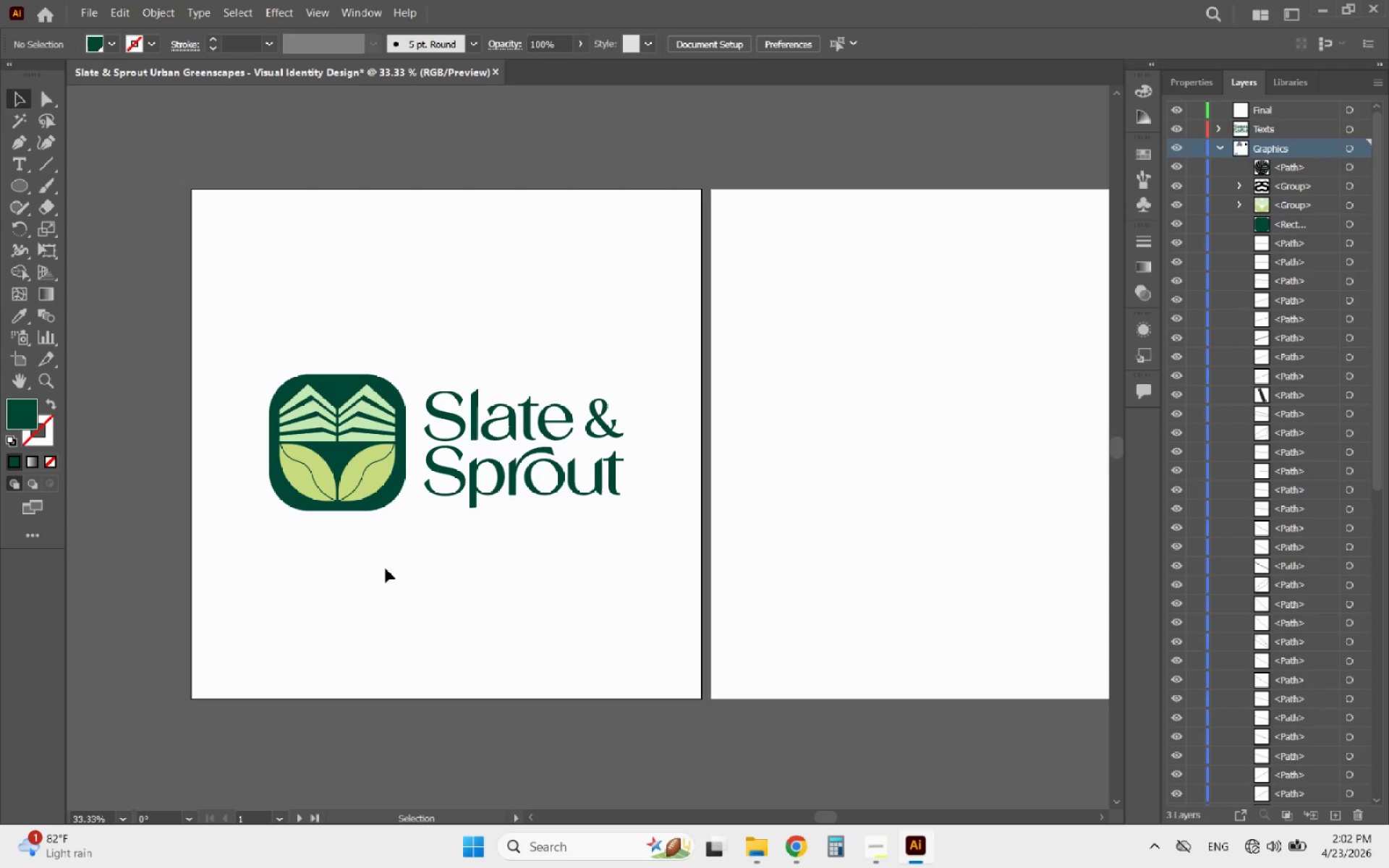 
left_click_drag(start_coordinate=[391, 573], to_coordinate=[294, 386])
 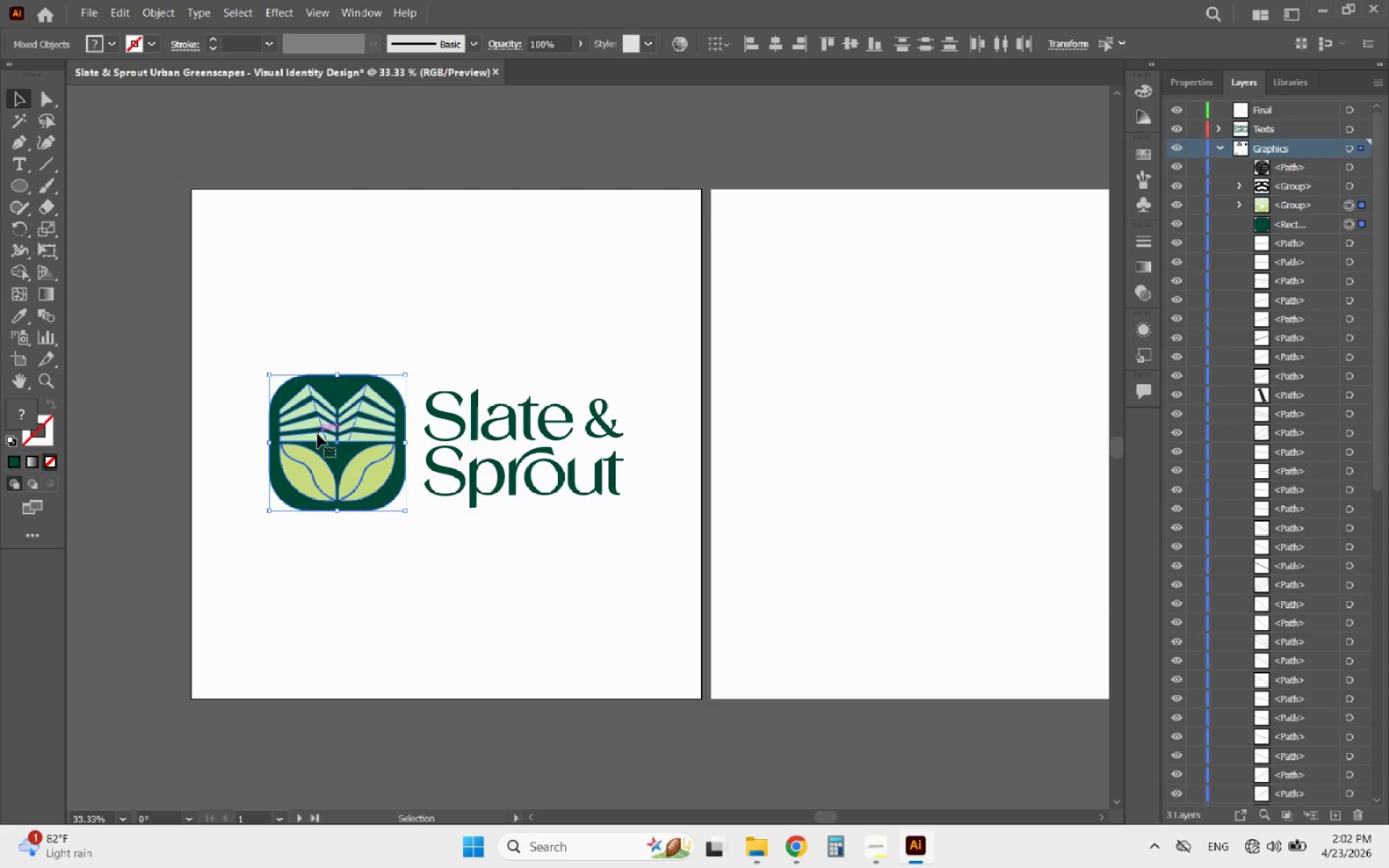 
right_click([318, 434])
 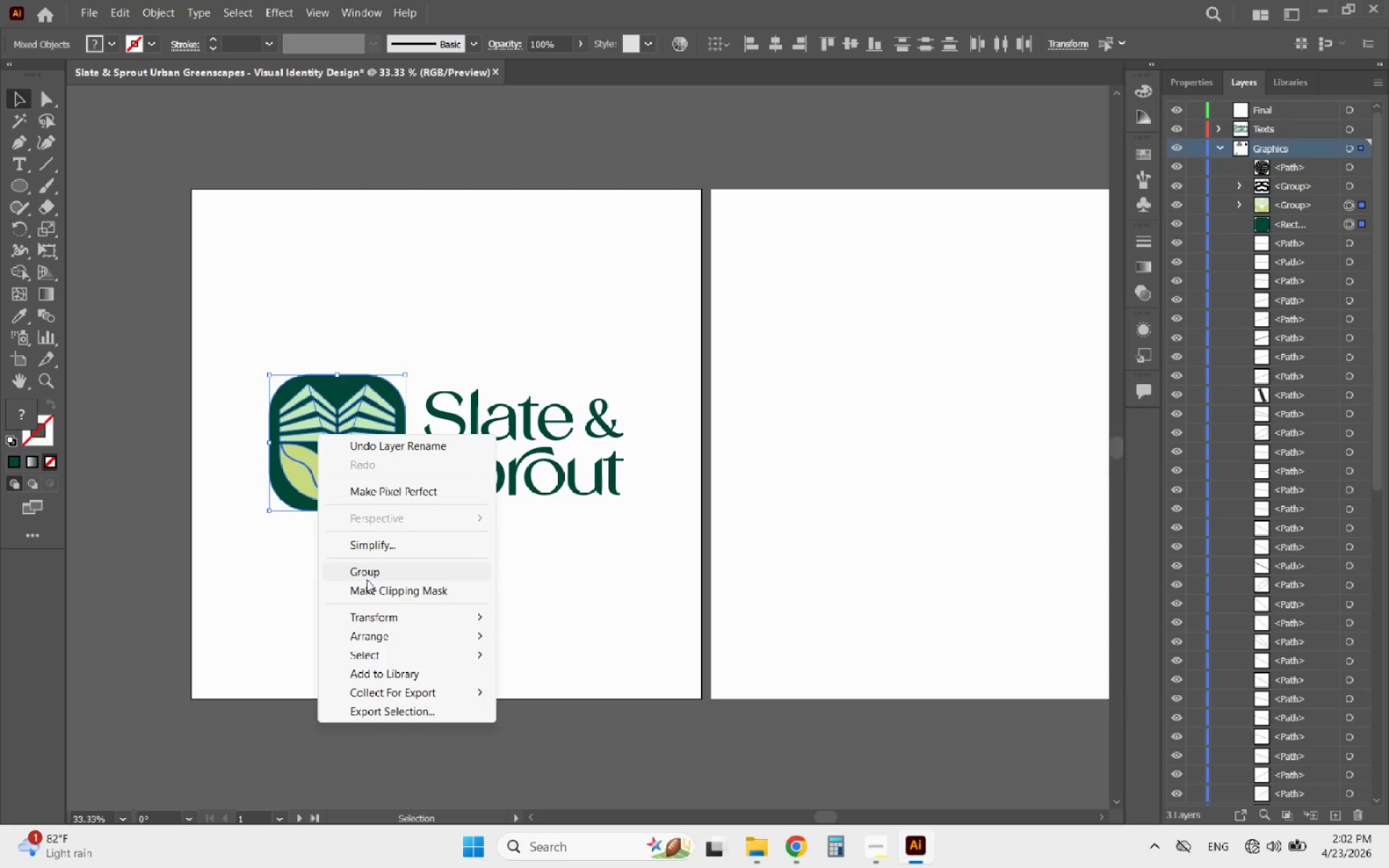 
left_click([367, 571])
 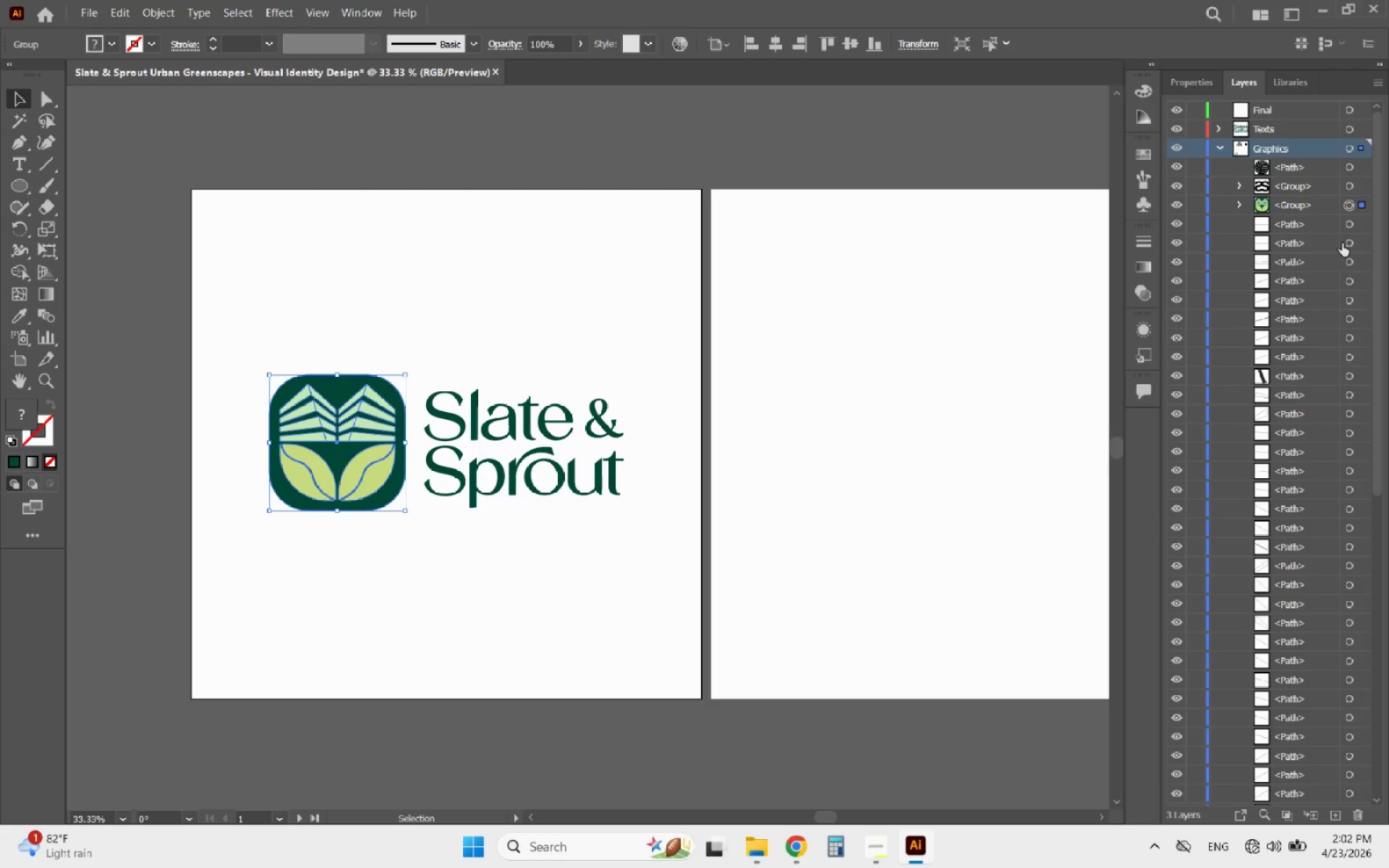 
left_click_drag(start_coordinate=[1322, 204], to_coordinate=[1312, 110])
 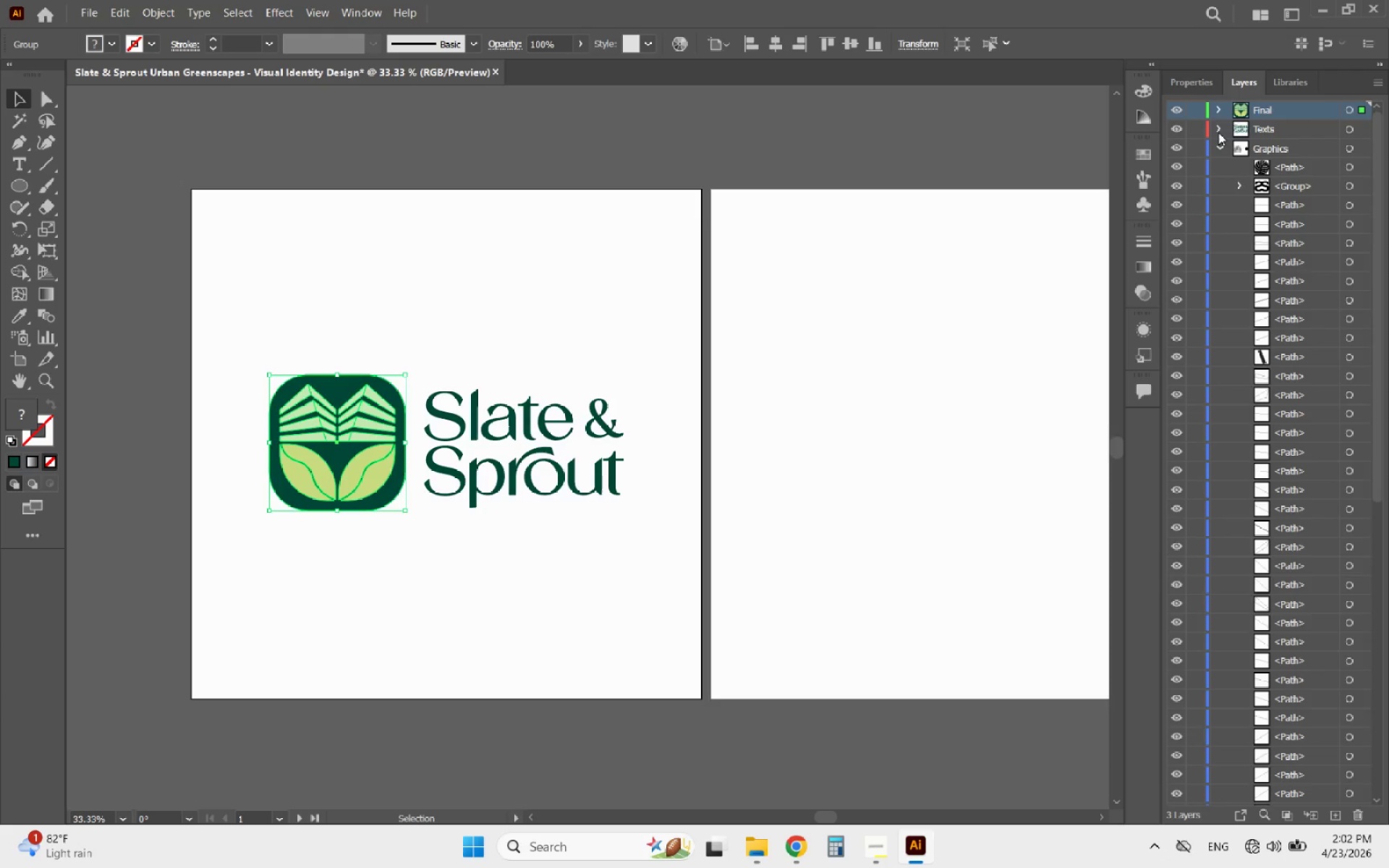 
left_click([1216, 145])
 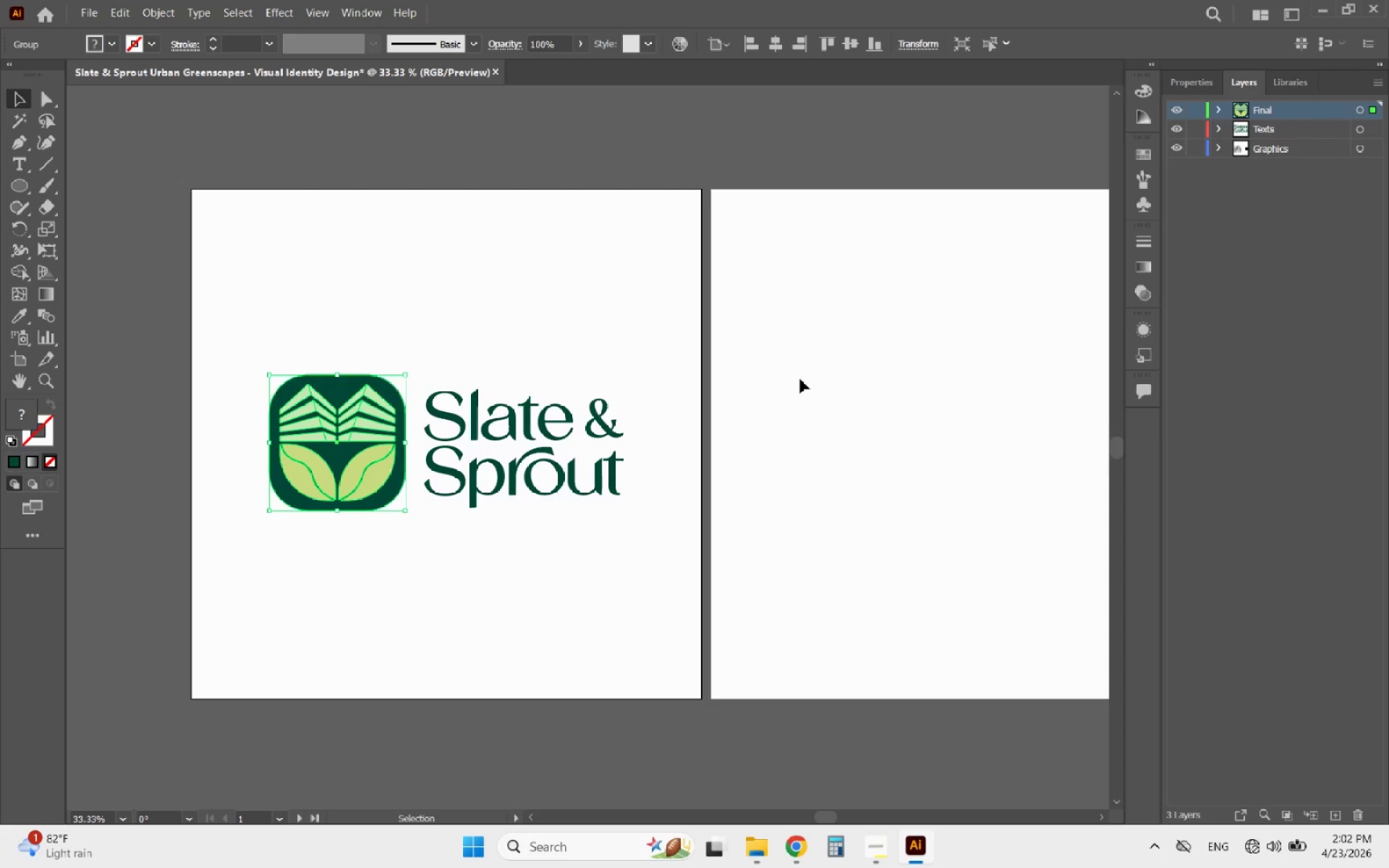 
left_click([799, 378])
 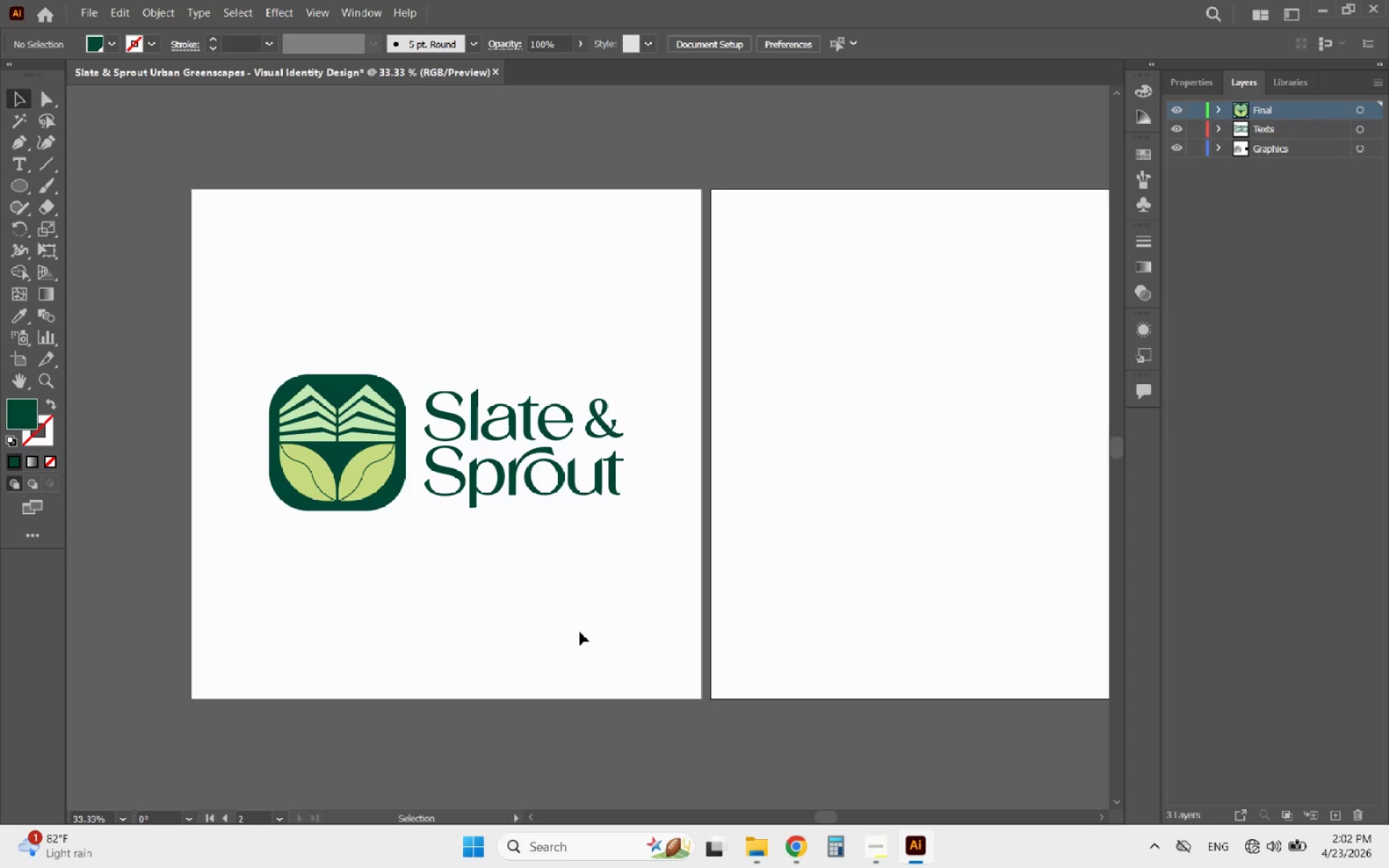 
hold_key(key=AltLeft, duration=0.73)
scroll: coordinate [220, 446], scroll_direction: down, amount: 1.0
 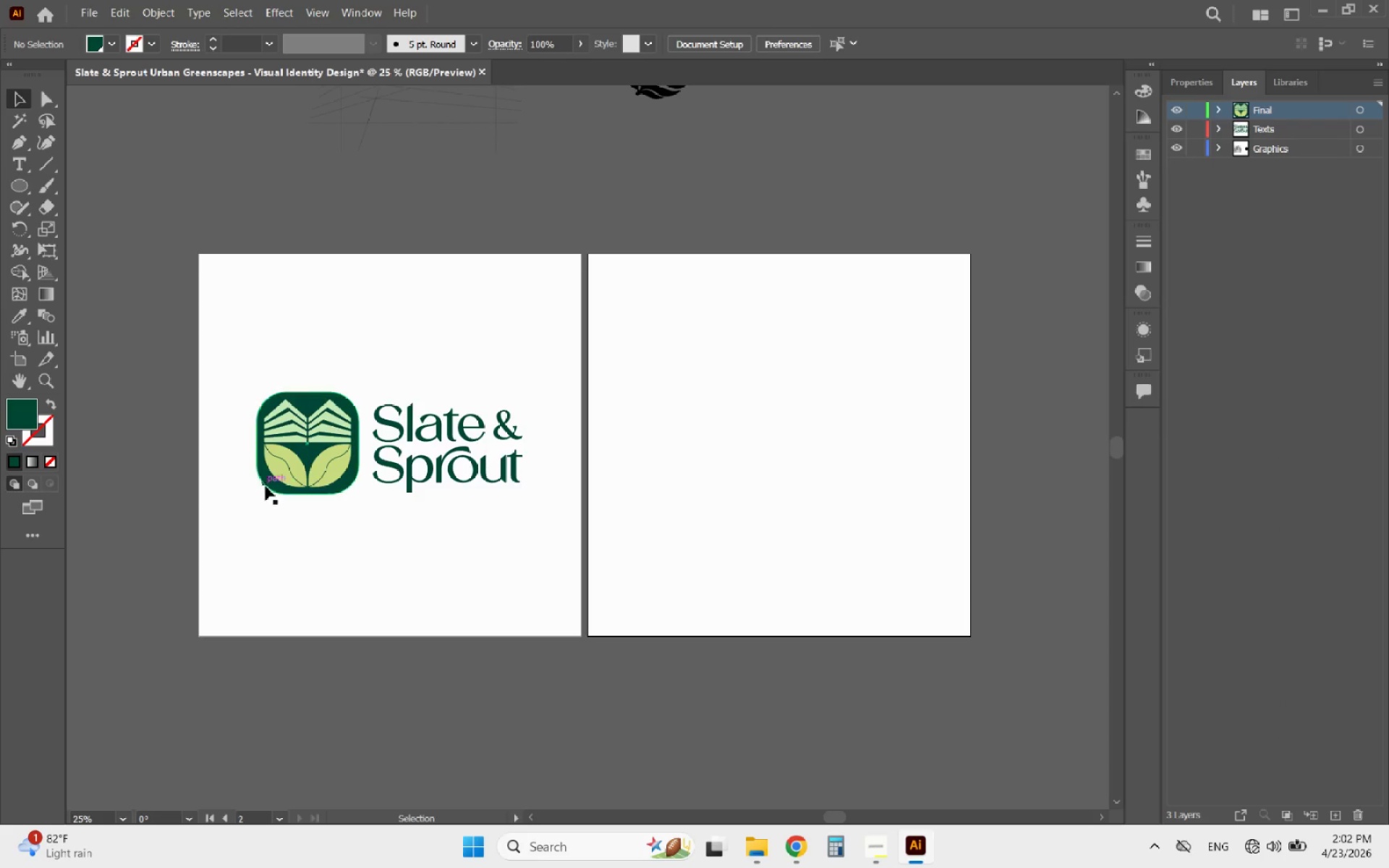 
hold_key(key=AltLeft, duration=2.3)
scroll: coordinate [309, 526], scroll_direction: down, amount: 2.0
 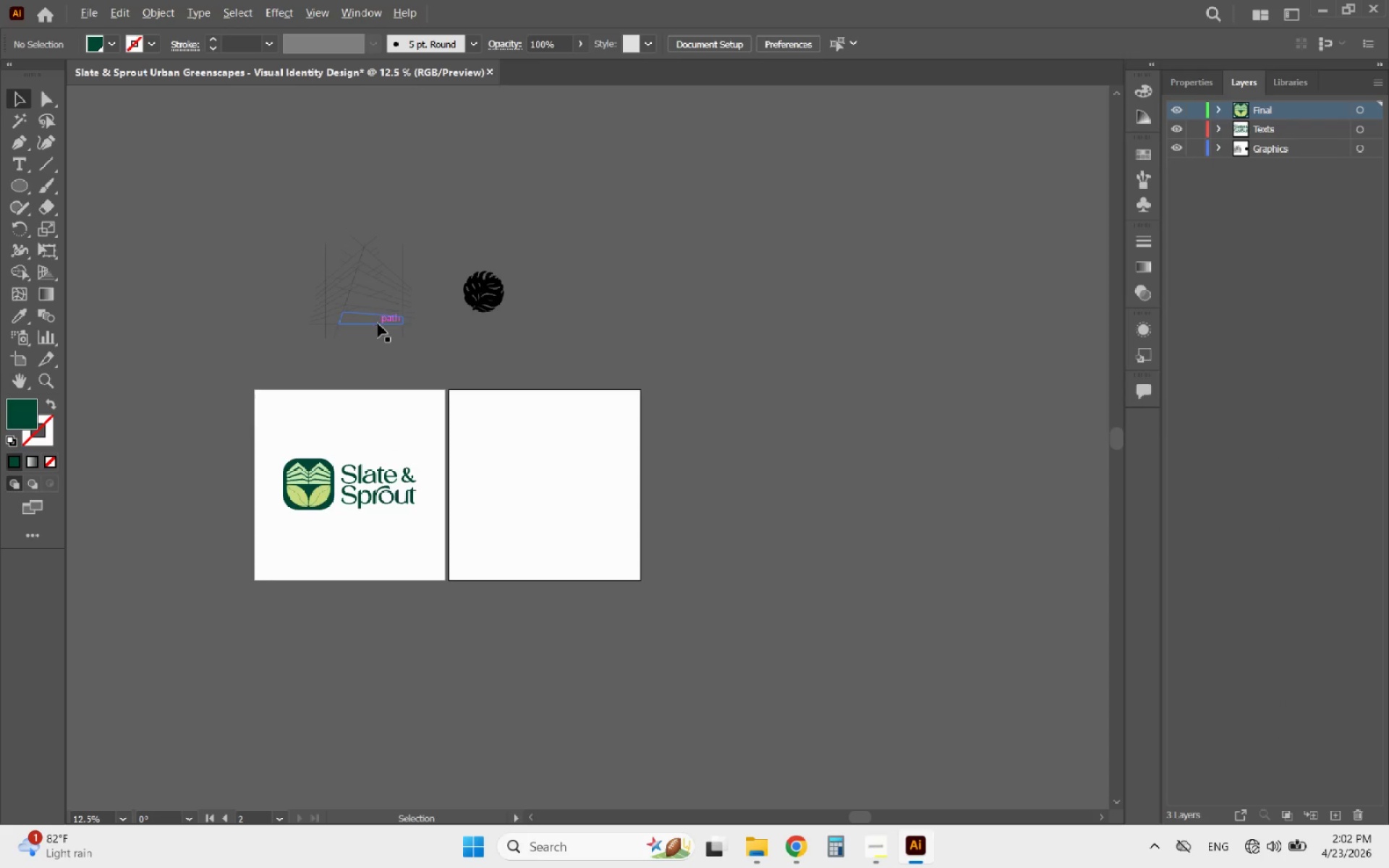 
scroll: coordinate [365, 312], scroll_direction: up, amount: 2.0
 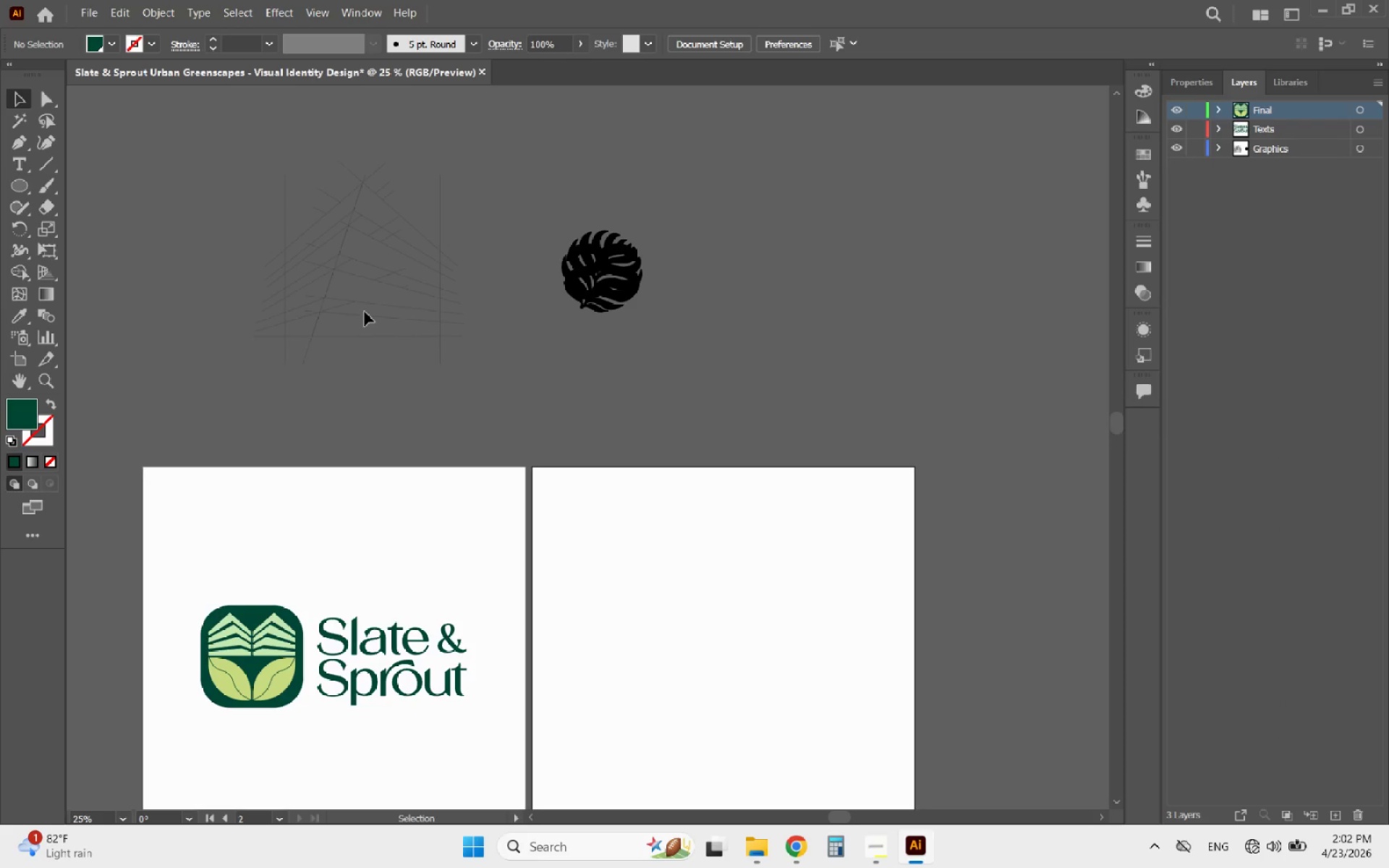 
scroll: coordinate [383, 449], scroll_direction: down, amount: 11.0
 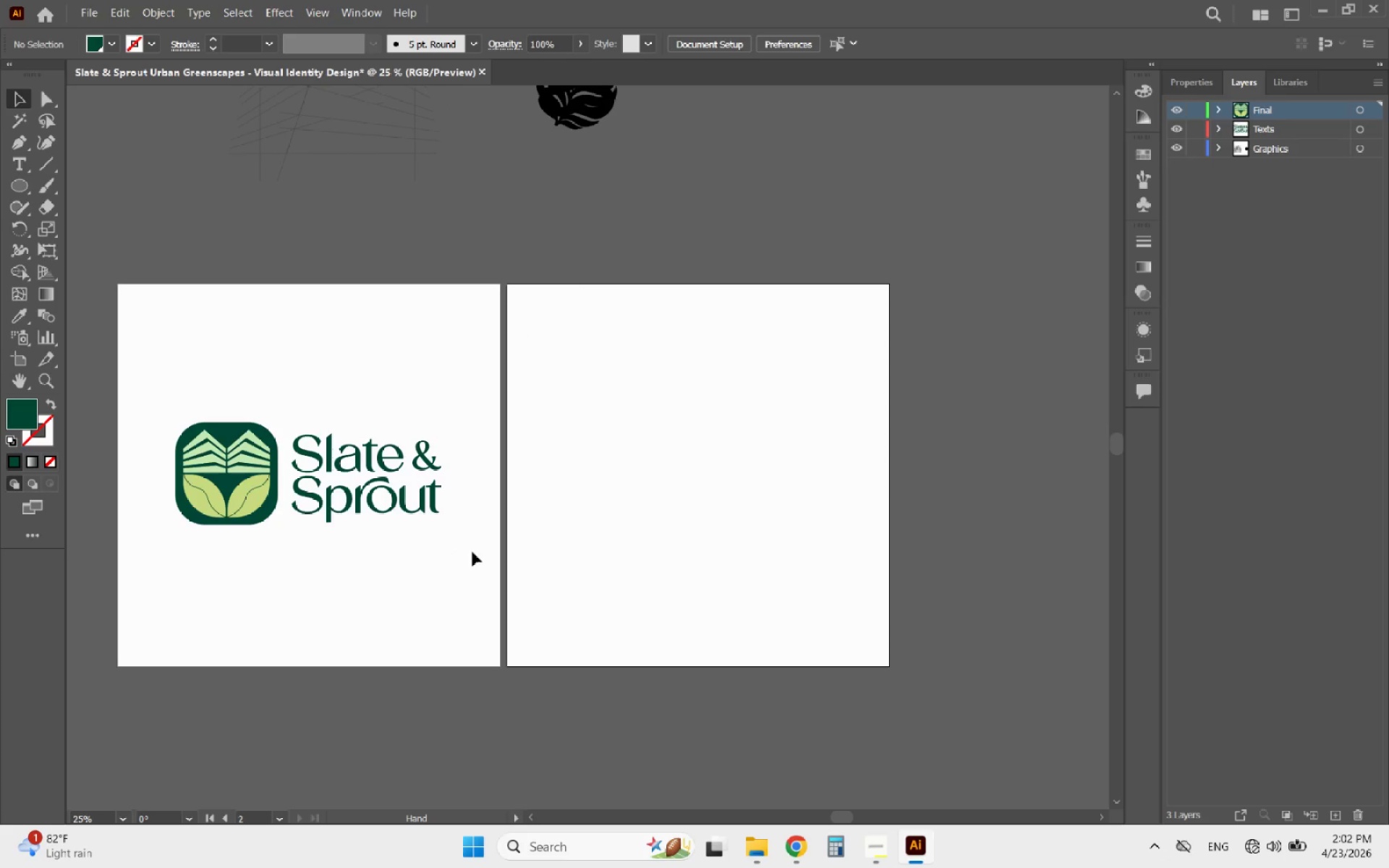 
left_click_drag(start_coordinate=[255, 577], to_coordinate=[167, 433])
 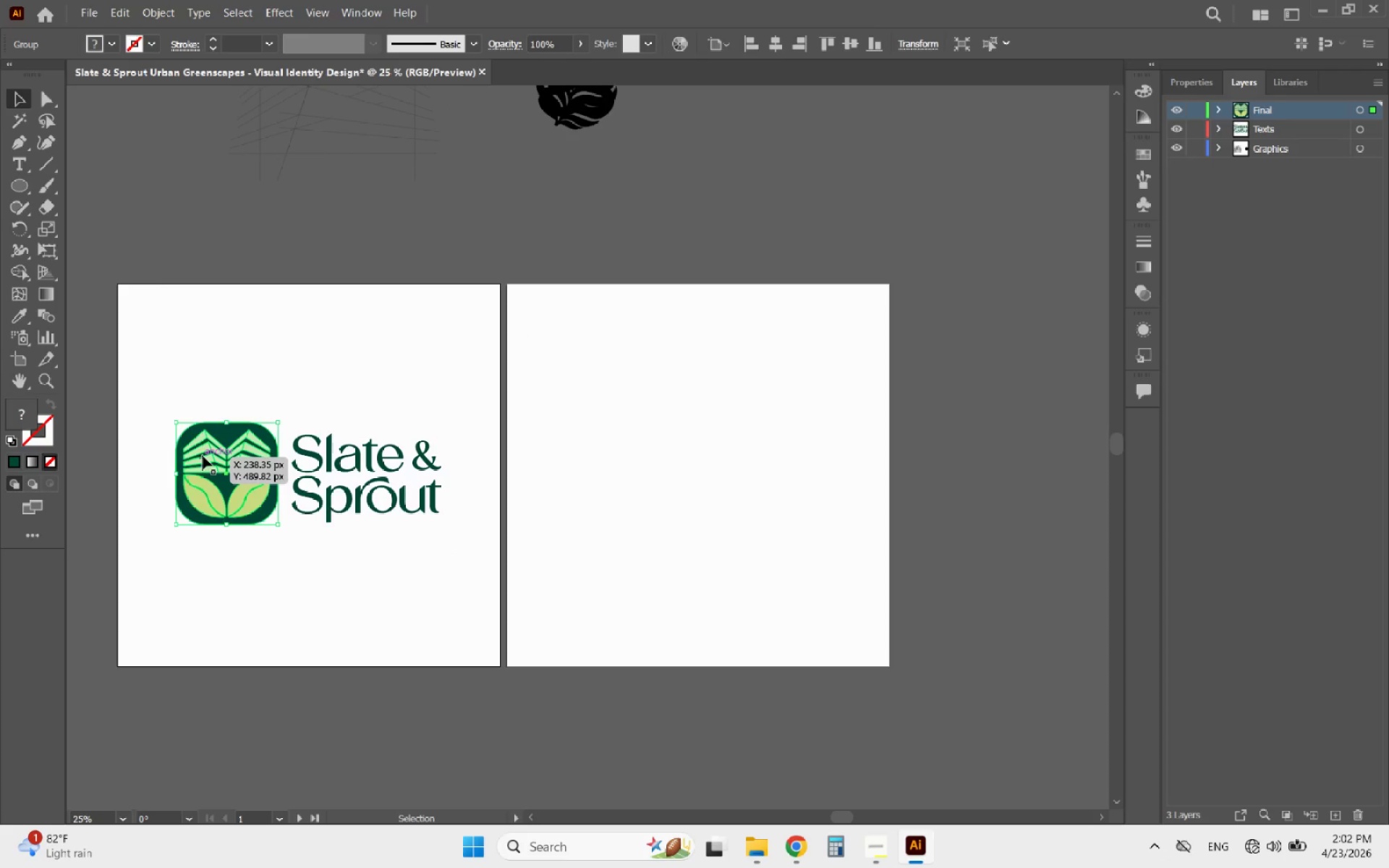 
hold_key(key=AltLeft, duration=2.66)
left_click_drag(start_coordinate=[203, 456], to_coordinate=[663, 446])
 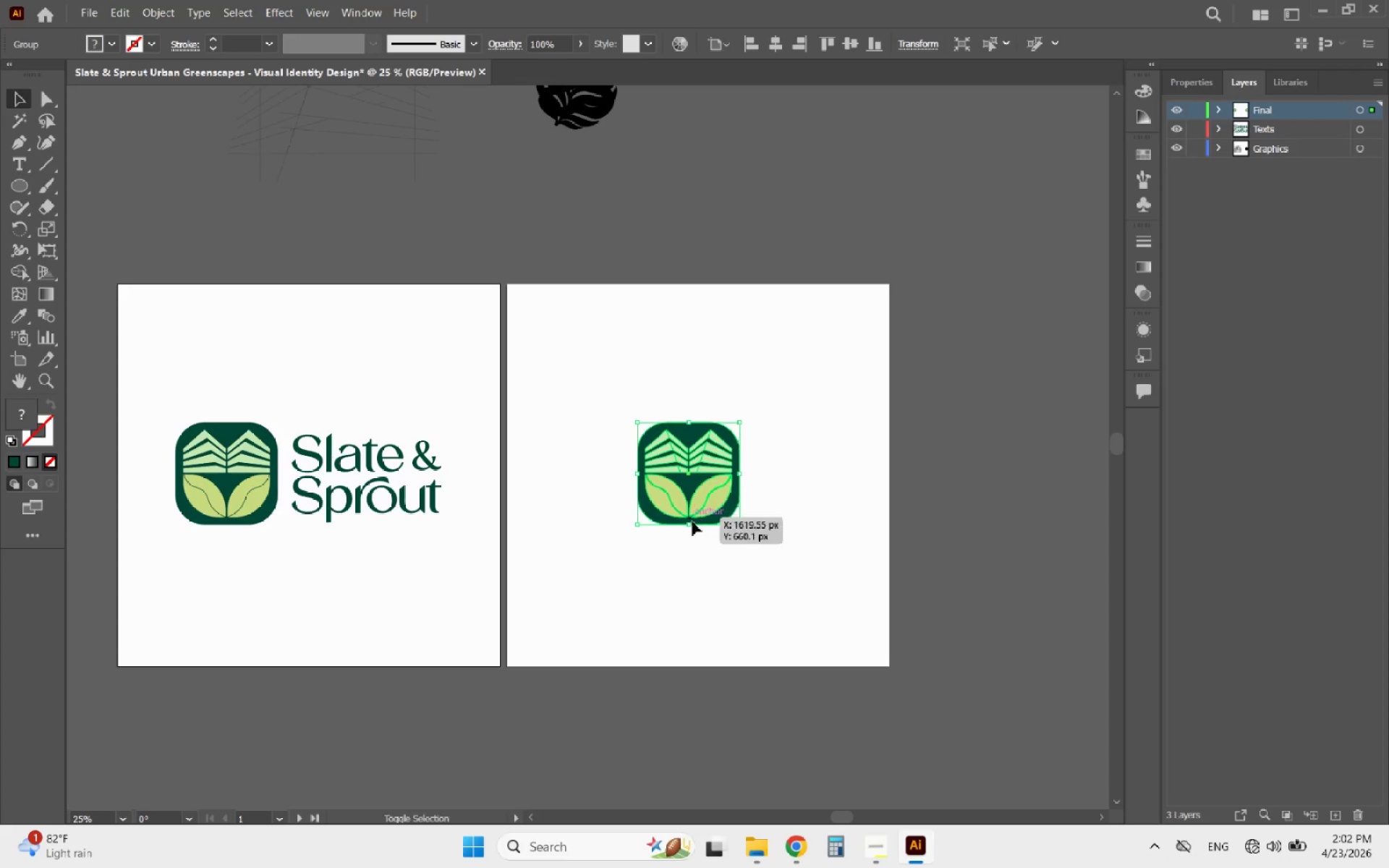 
hold_key(key=ShiftLeft, duration=1.56)
 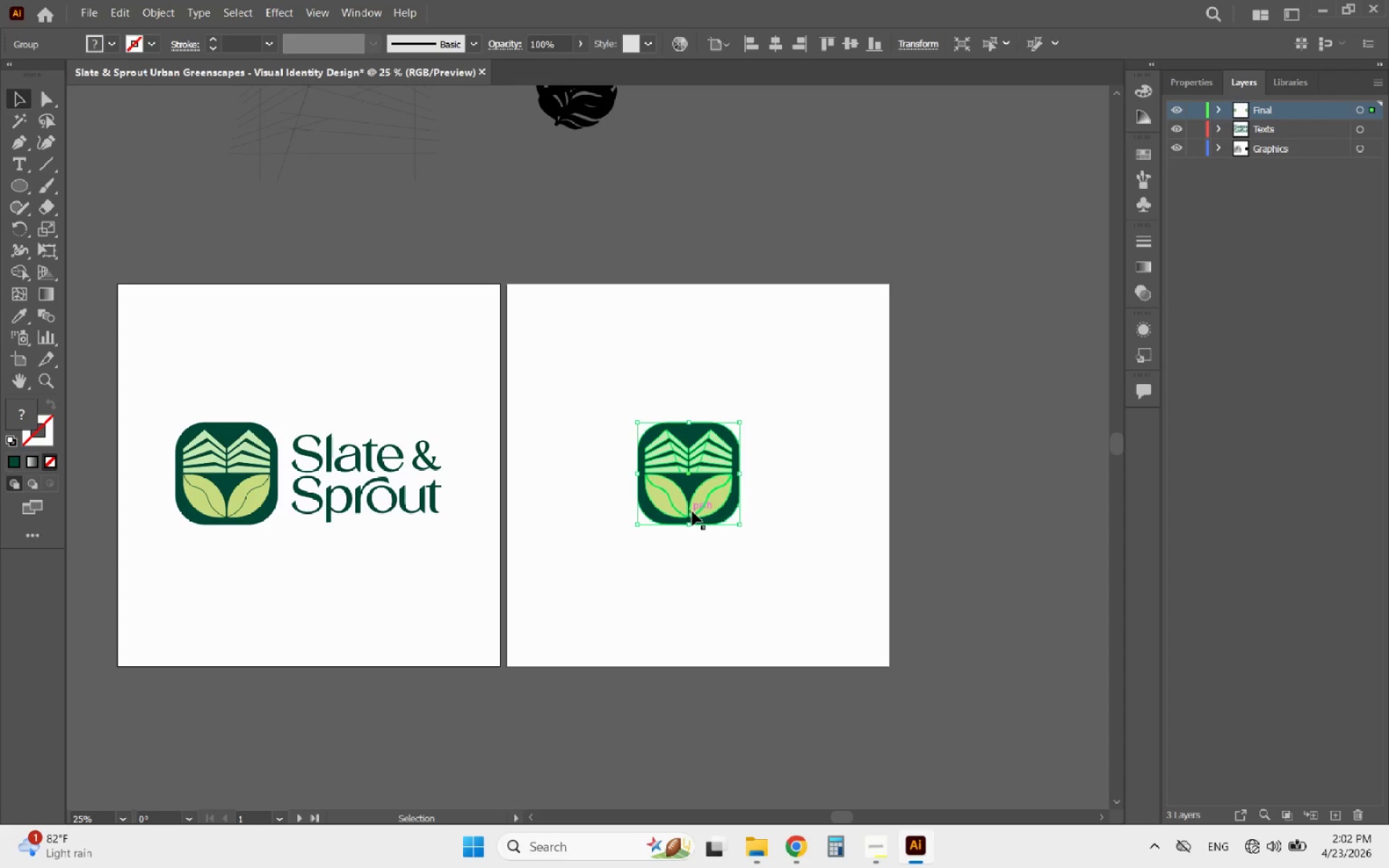 
hold_key(key=ShiftLeft, duration=1.53)
left_click_drag(start_coordinate=[689, 524], to_coordinate=[702, 618])
 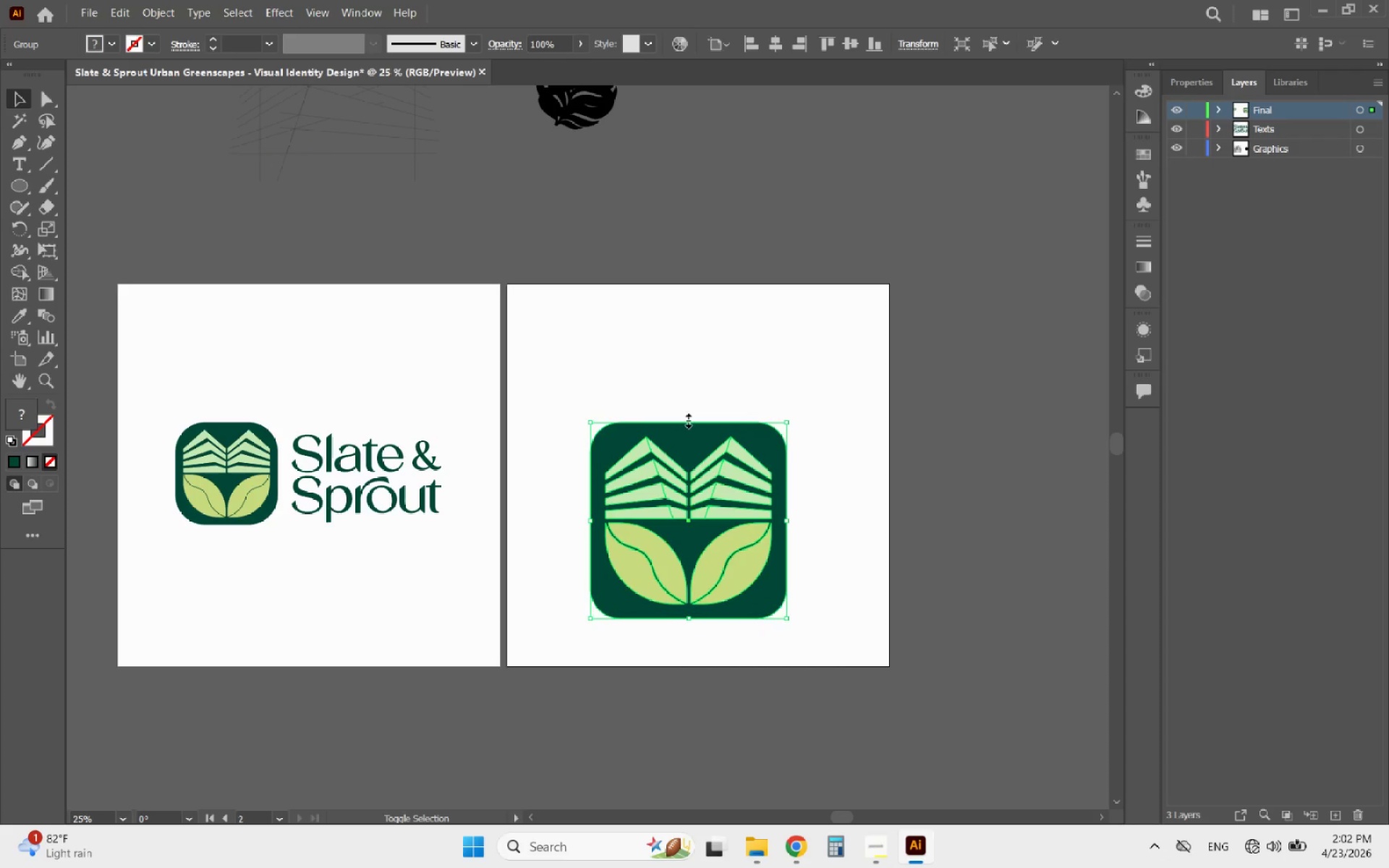 
hold_key(key=ShiftLeft, duration=2.5)
left_click_drag(start_coordinate=[687, 420], to_coordinate=[697, 347])
 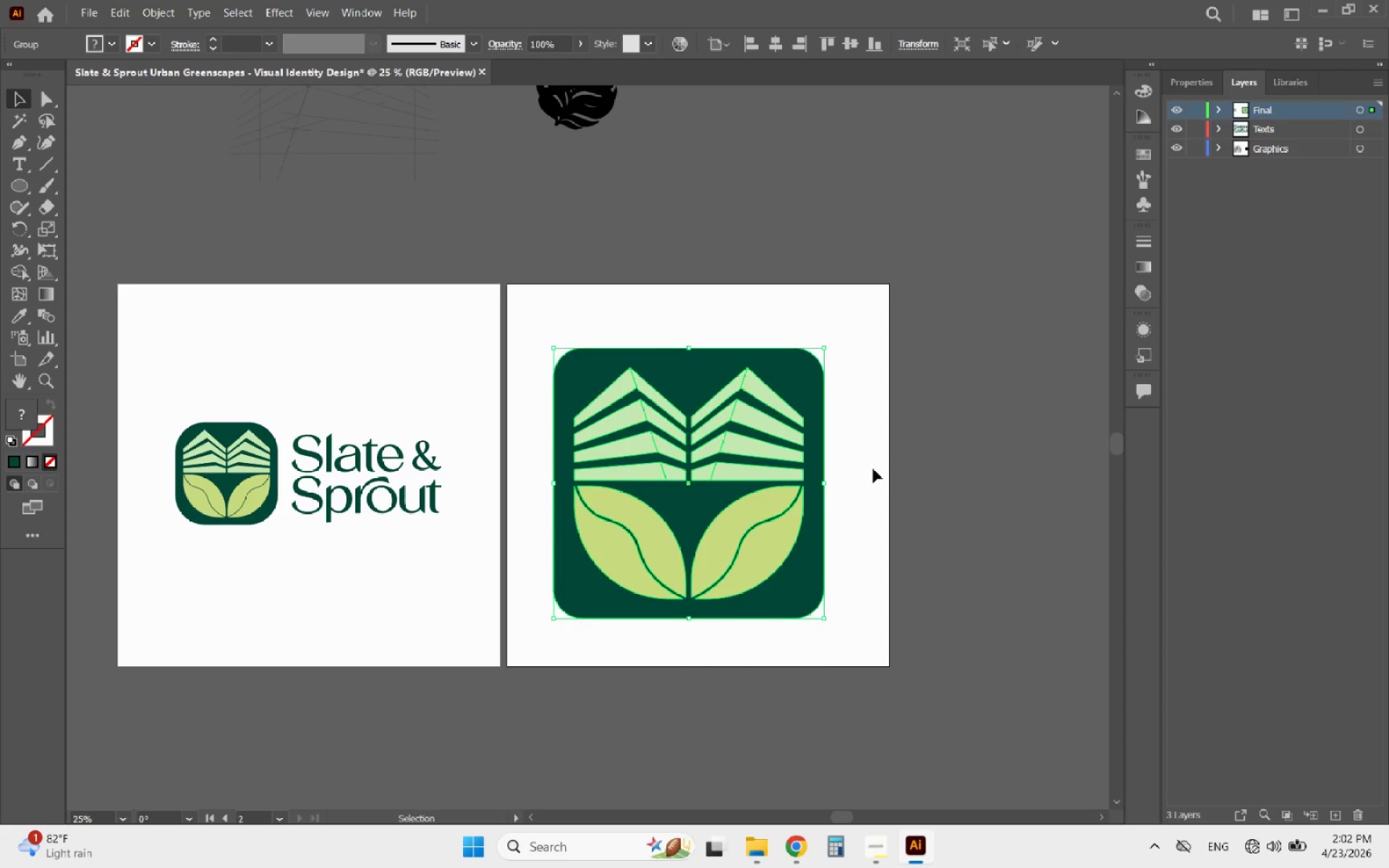 
left_click([874, 469])
 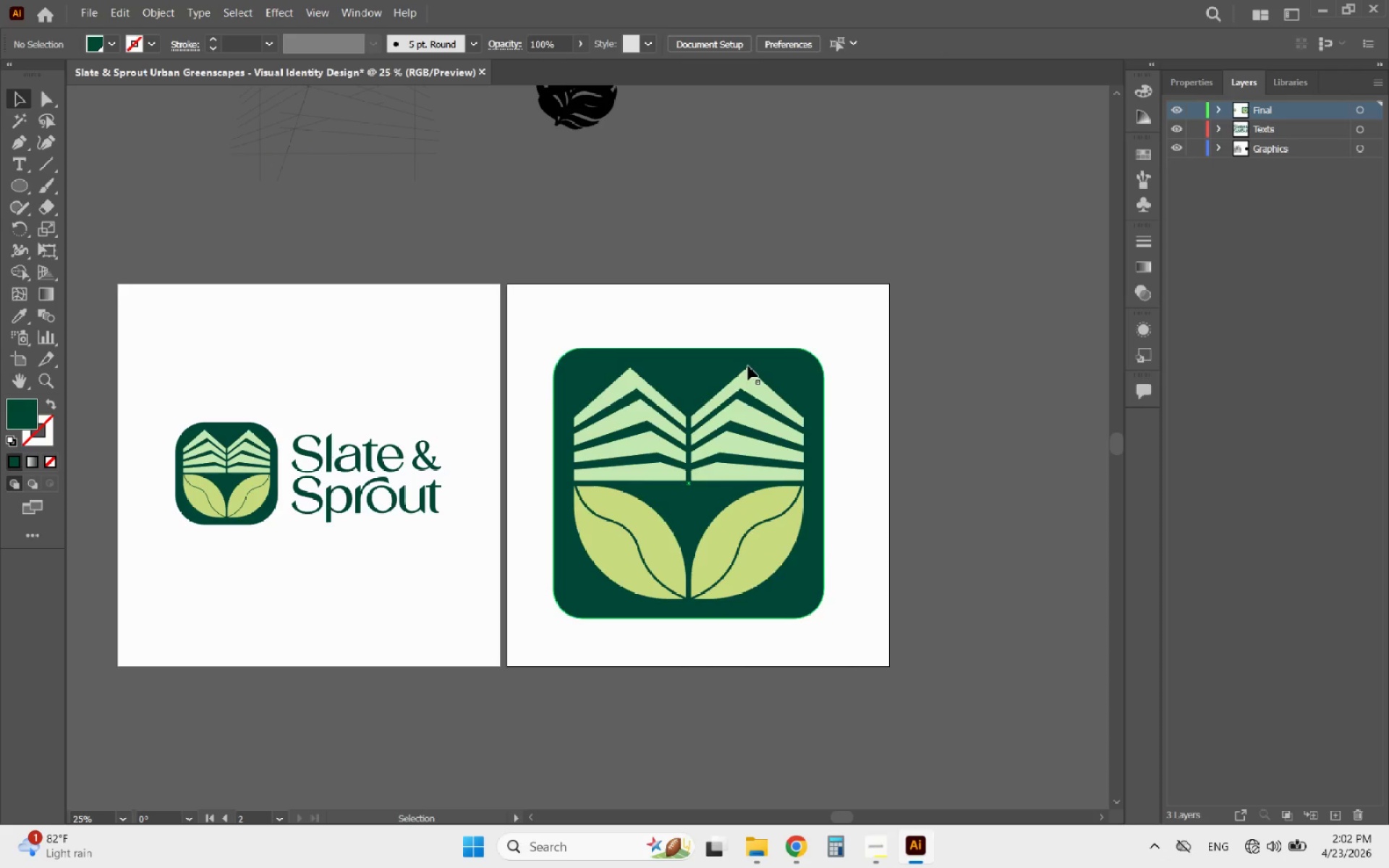 
left_click([710, 360])
 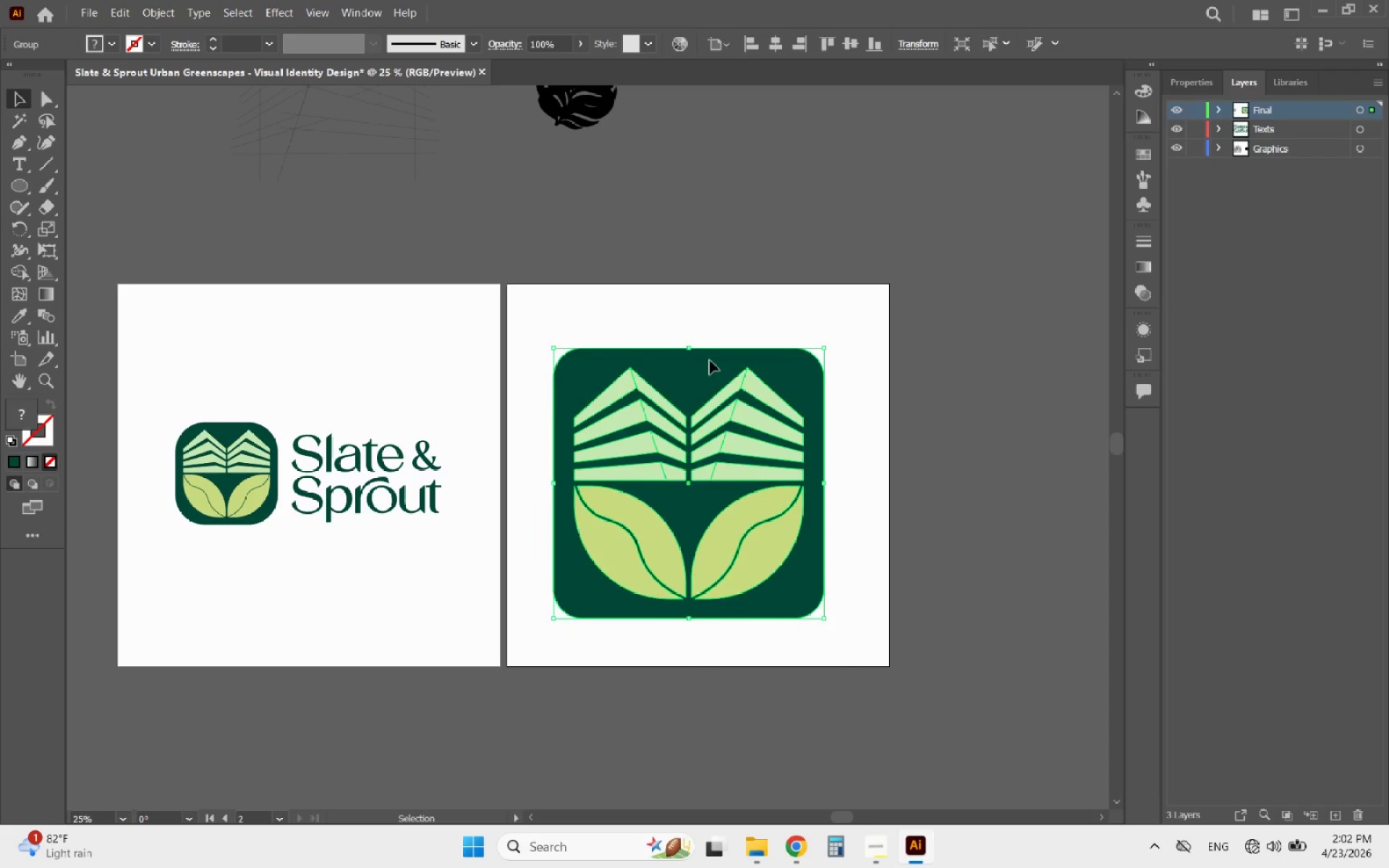 
double_click([710, 359])
 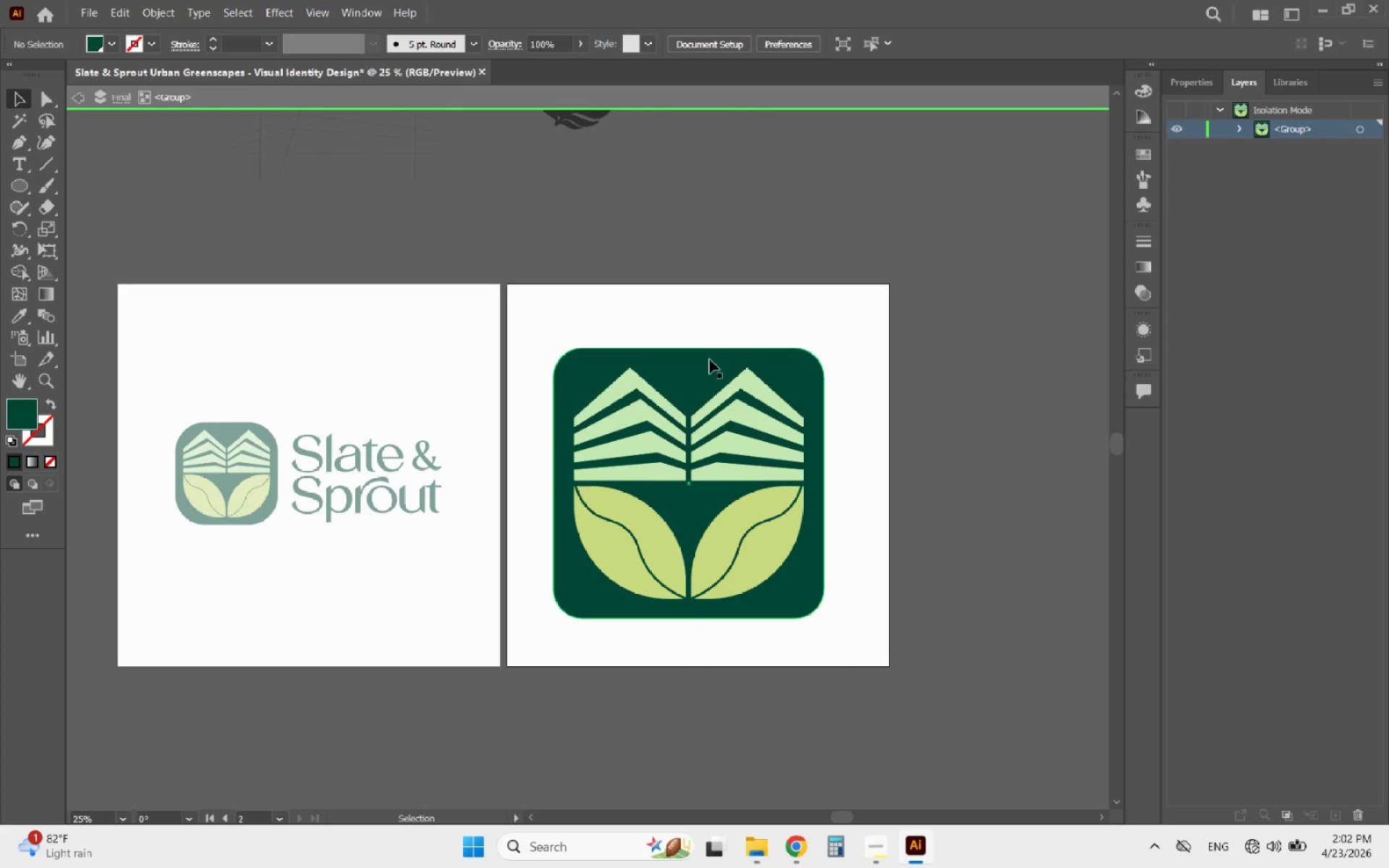 
triple_click([710, 359])
 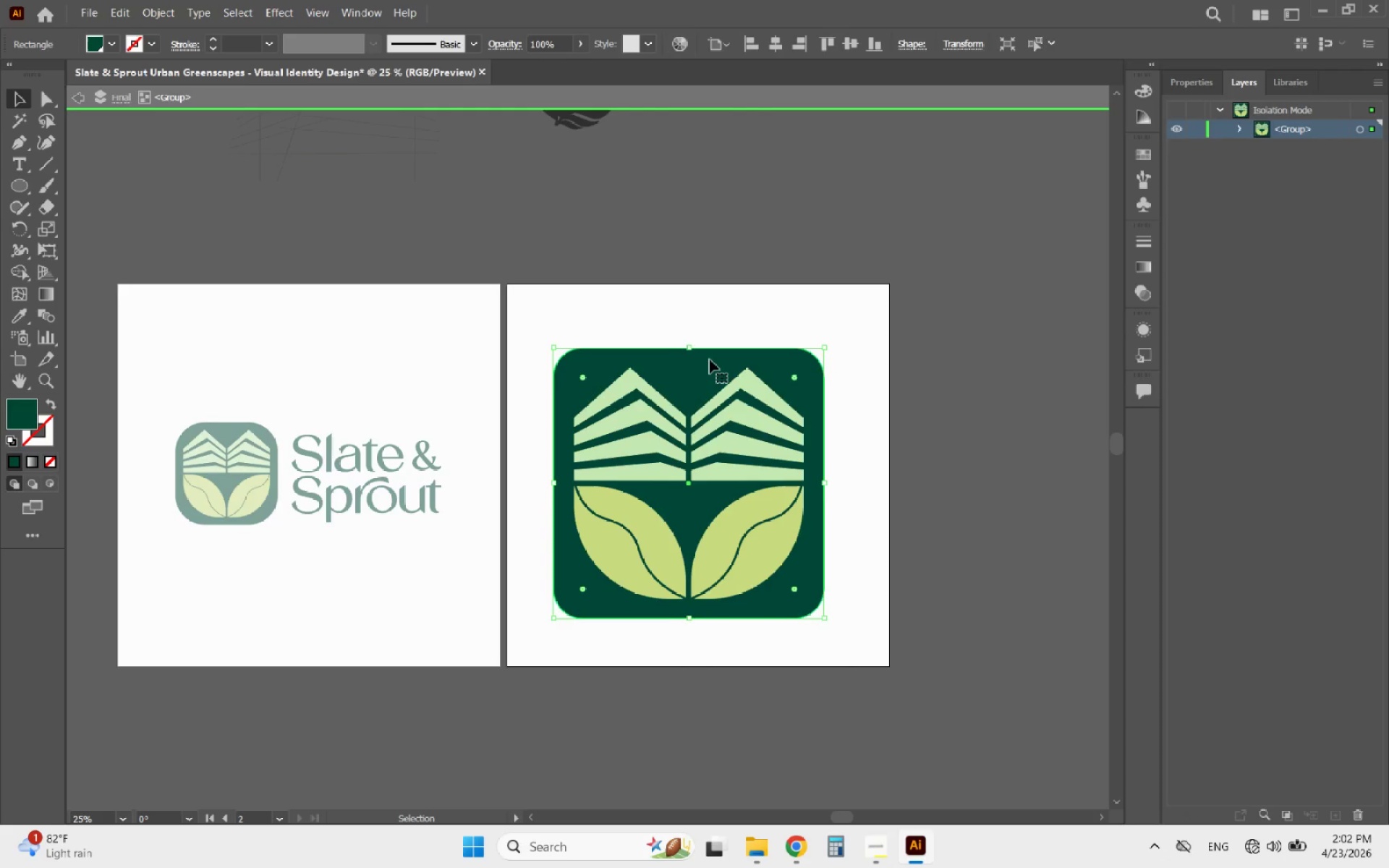 
key(Delete)
 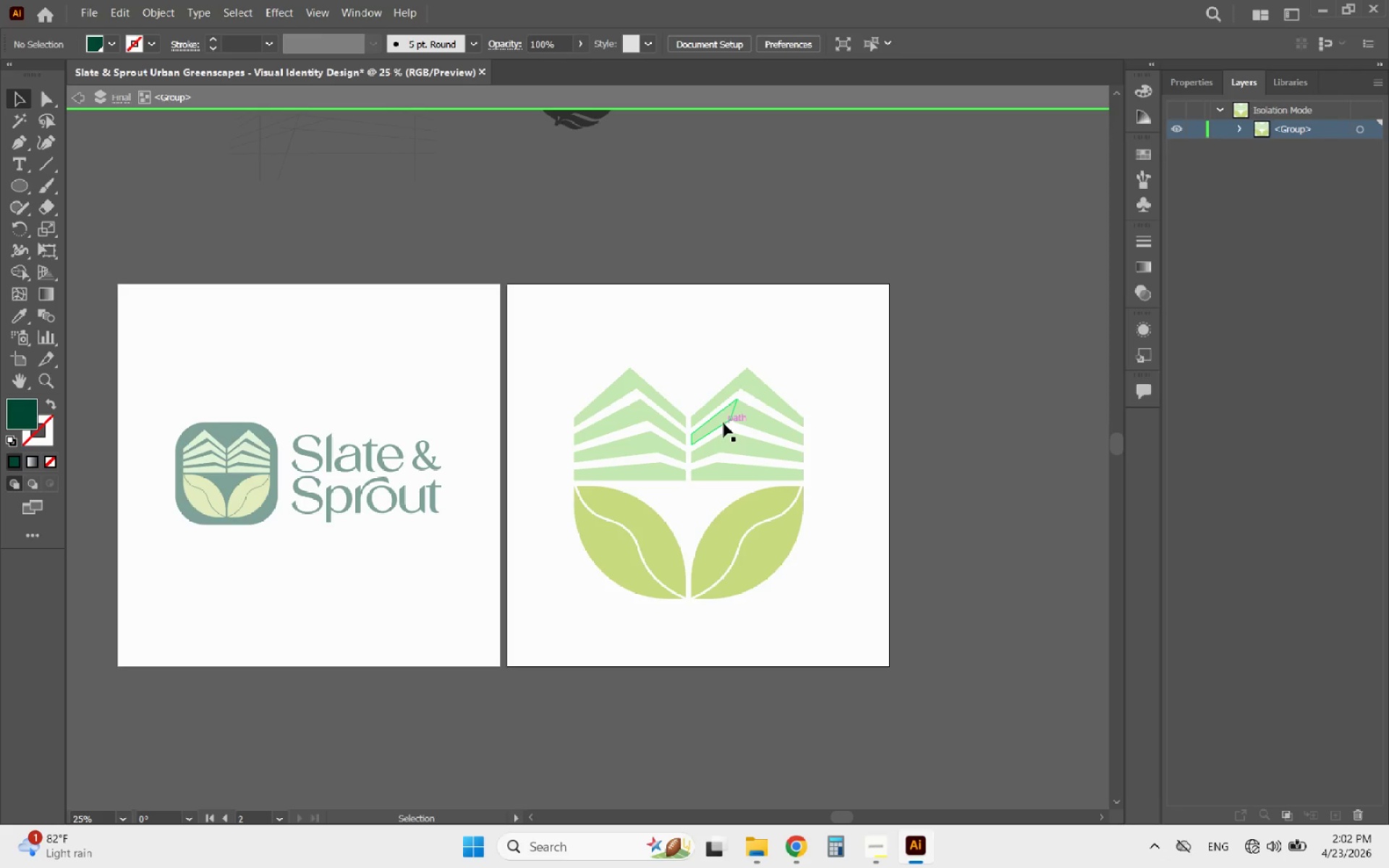 
left_click([723, 423])
 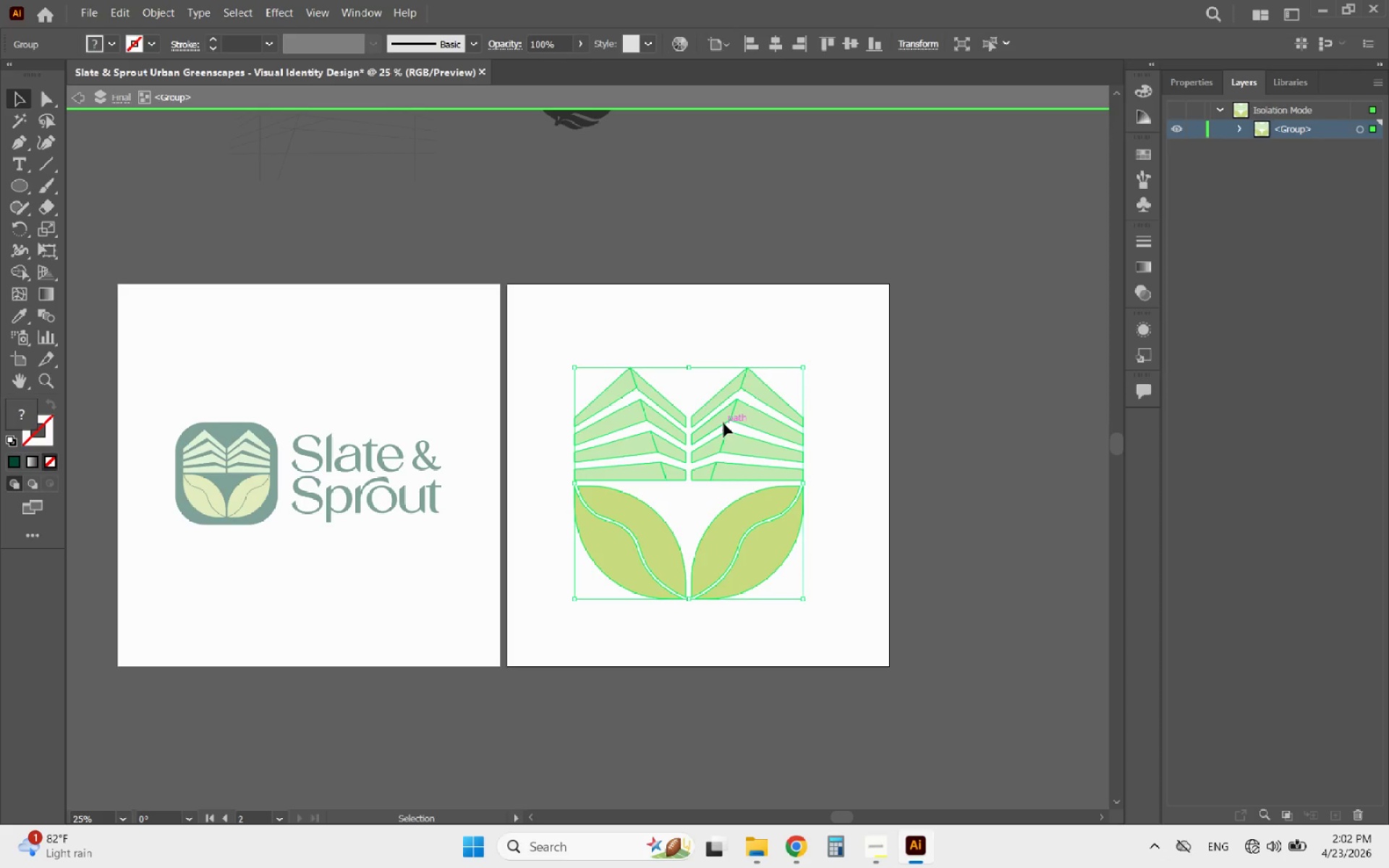 
double_click([723, 423])
 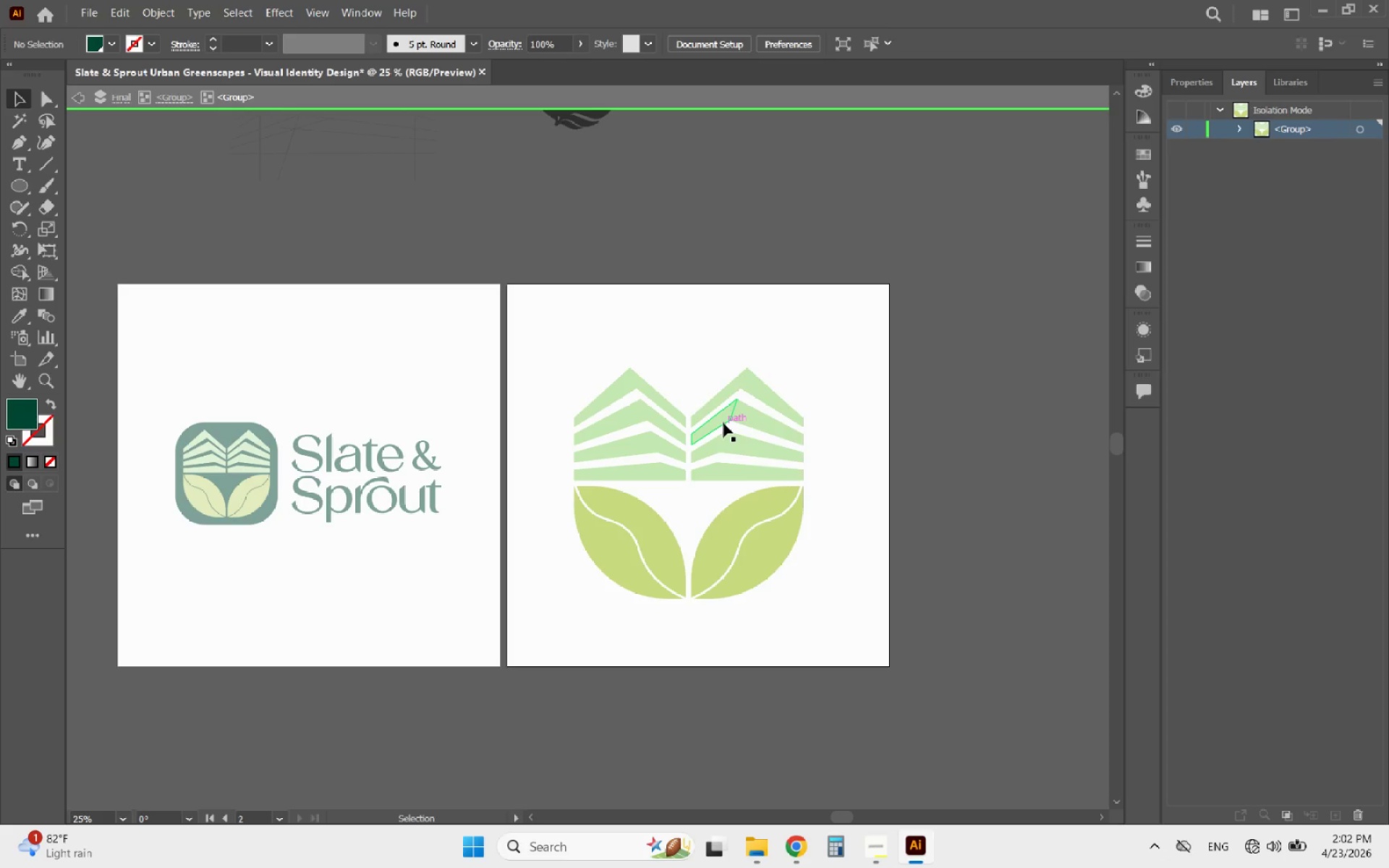 
triple_click([723, 423])
 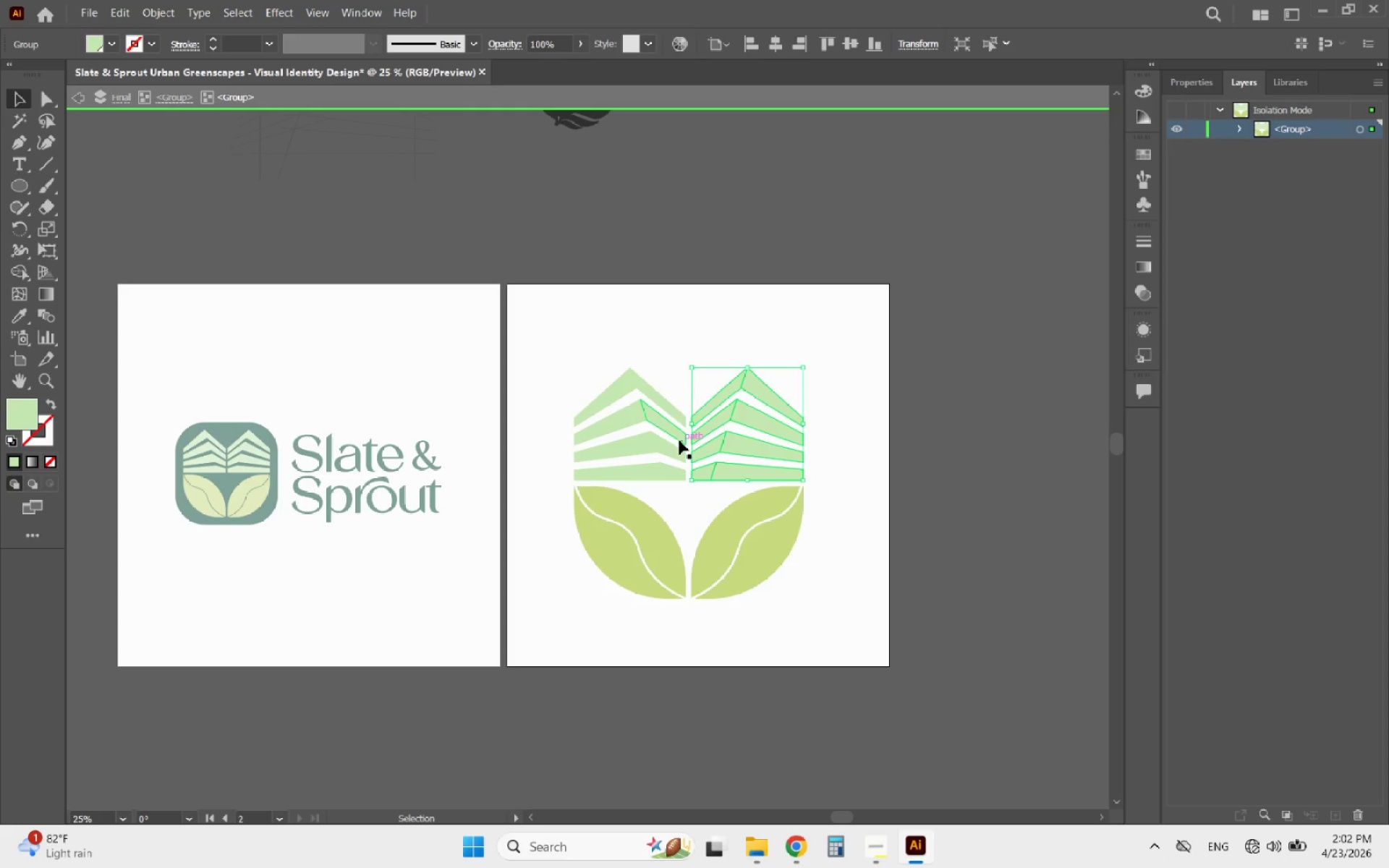 
left_click_drag(start_coordinate=[679, 441], to_coordinate=[670, 442])
 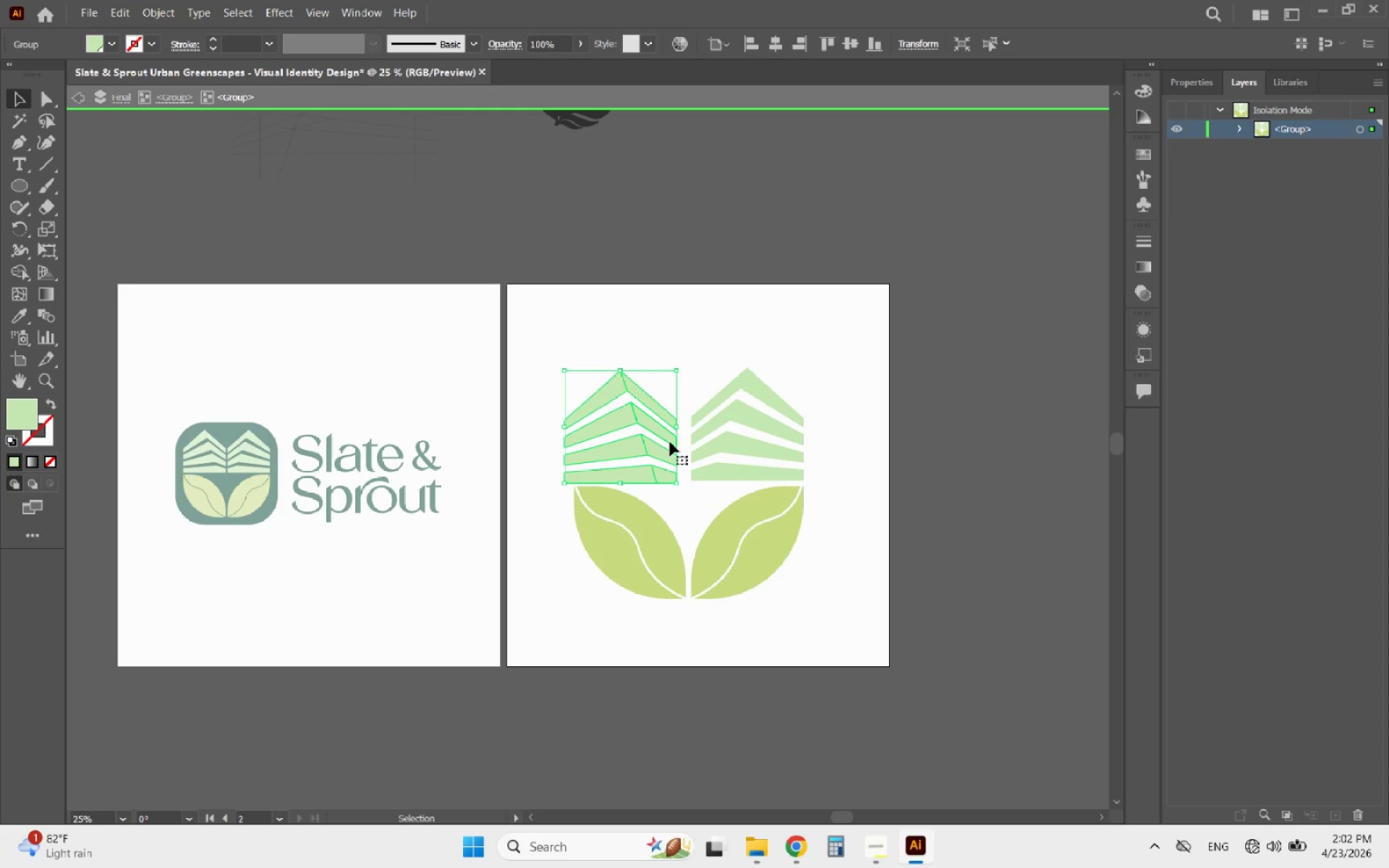 
key(Control+ControlLeft)
 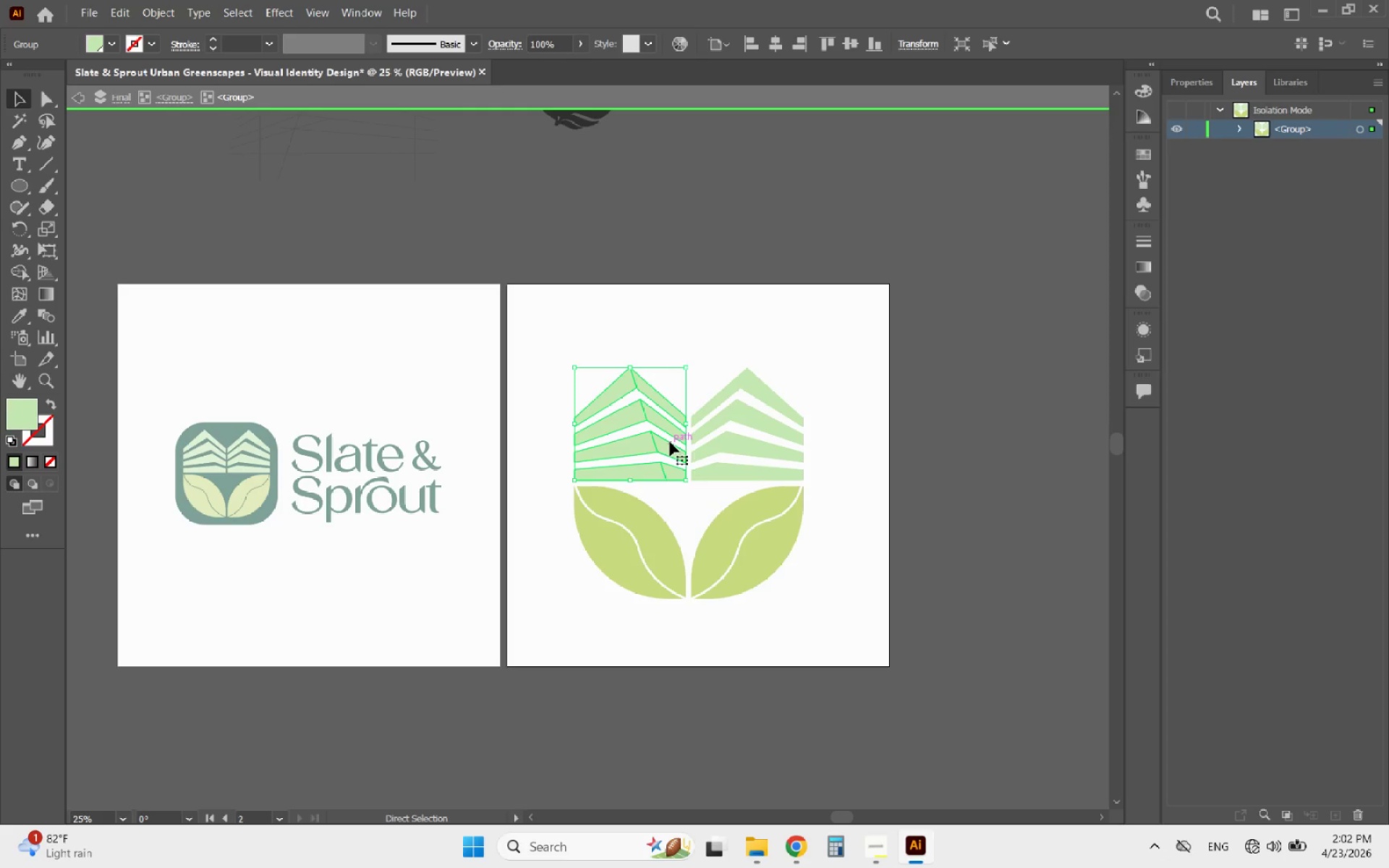 
key(Control+Z)
 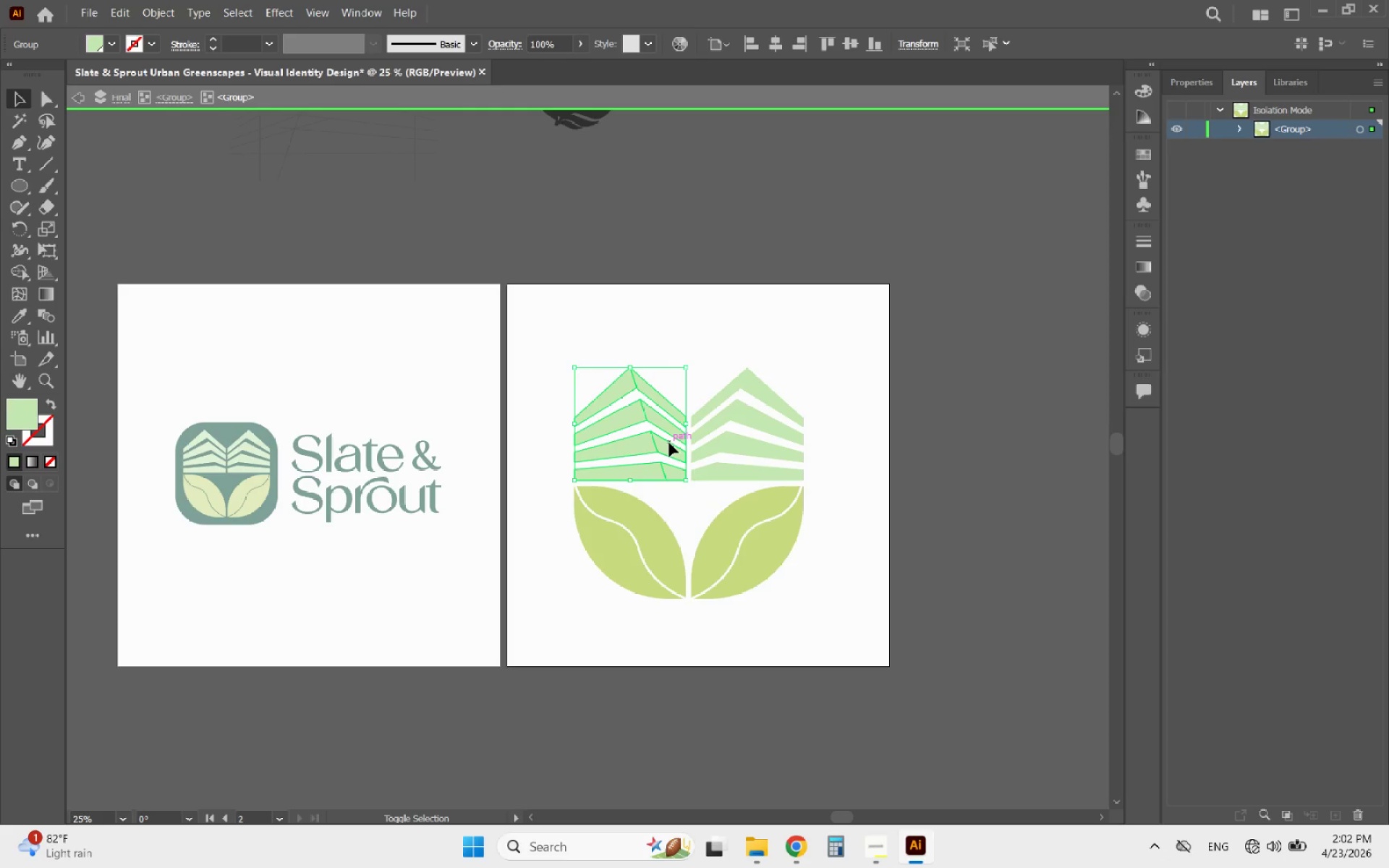 
hold_key(key=ShiftLeft, duration=0.83)
left_click([669, 443])
 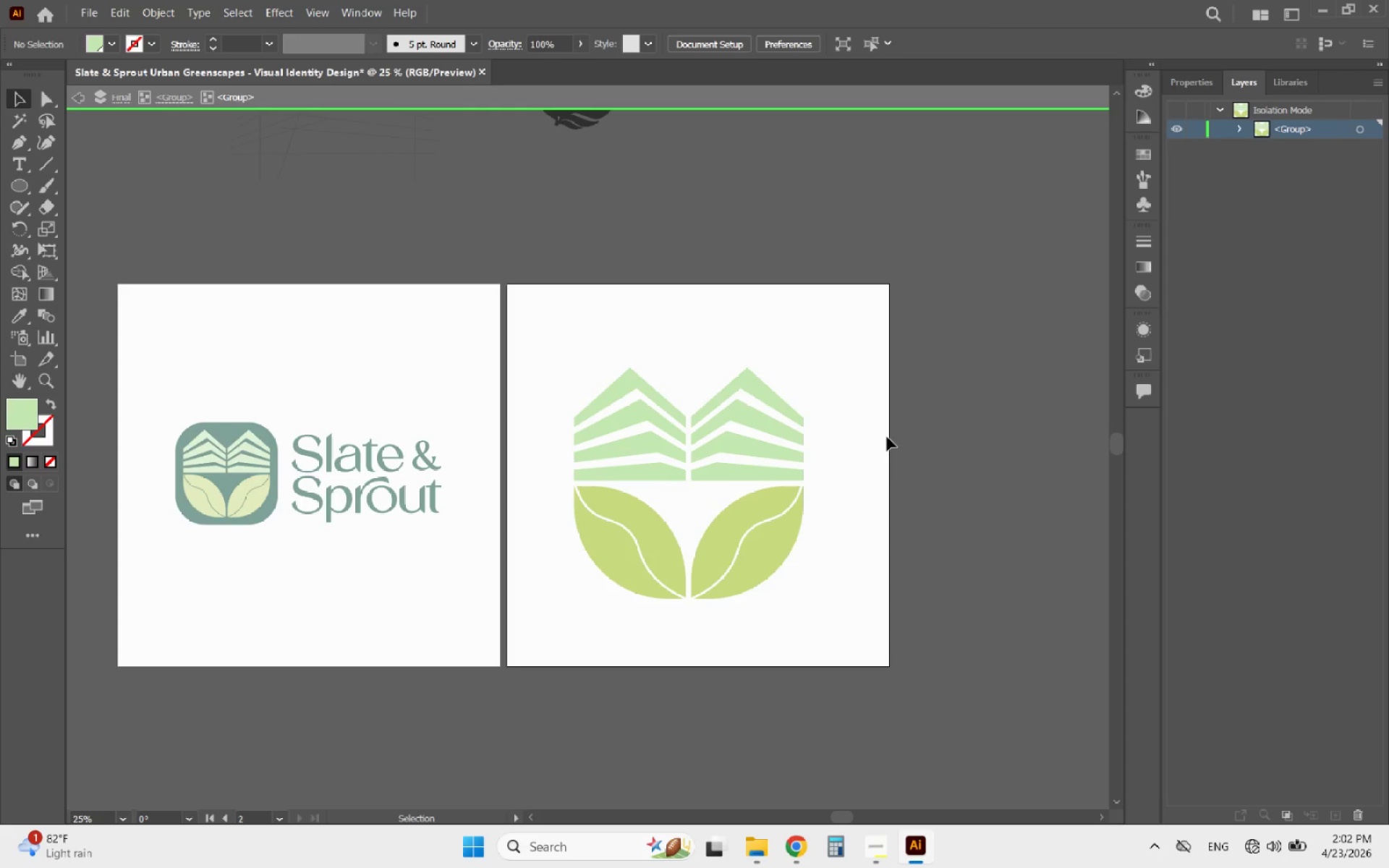 
left_click_drag(start_coordinate=[887, 435], to_coordinate=[662, 363])
 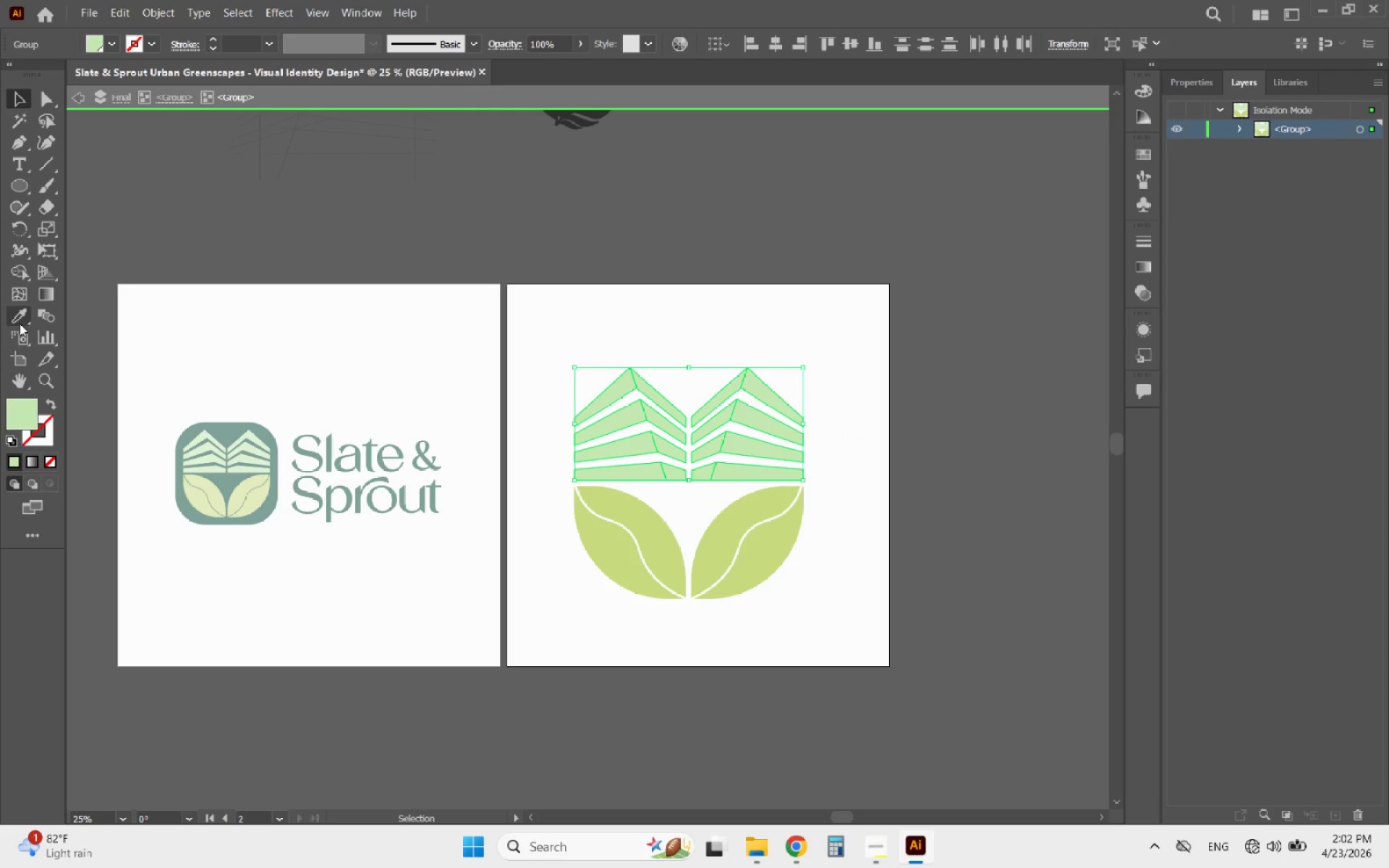 
left_click([20, 319])
 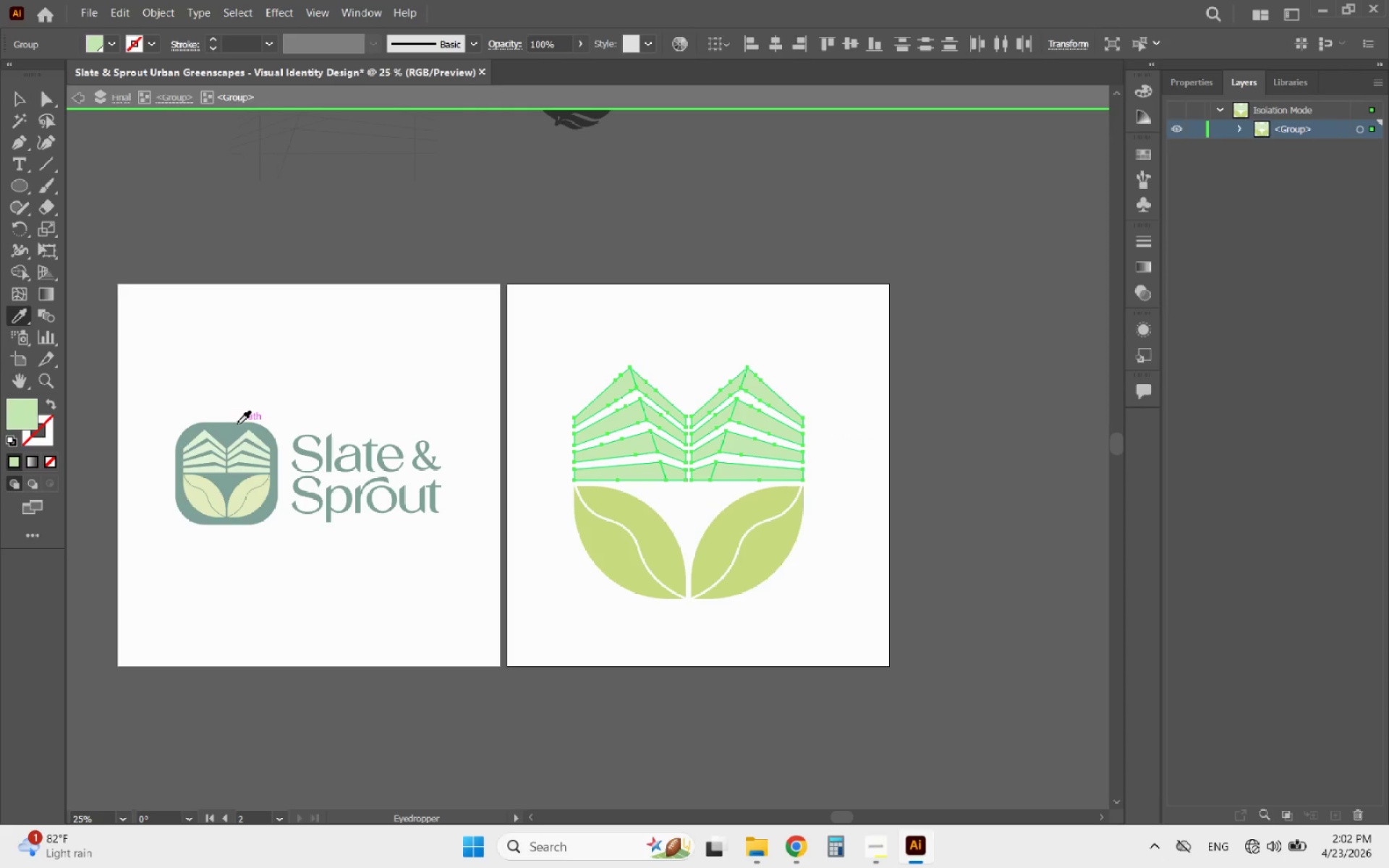 
left_click([223, 428])
 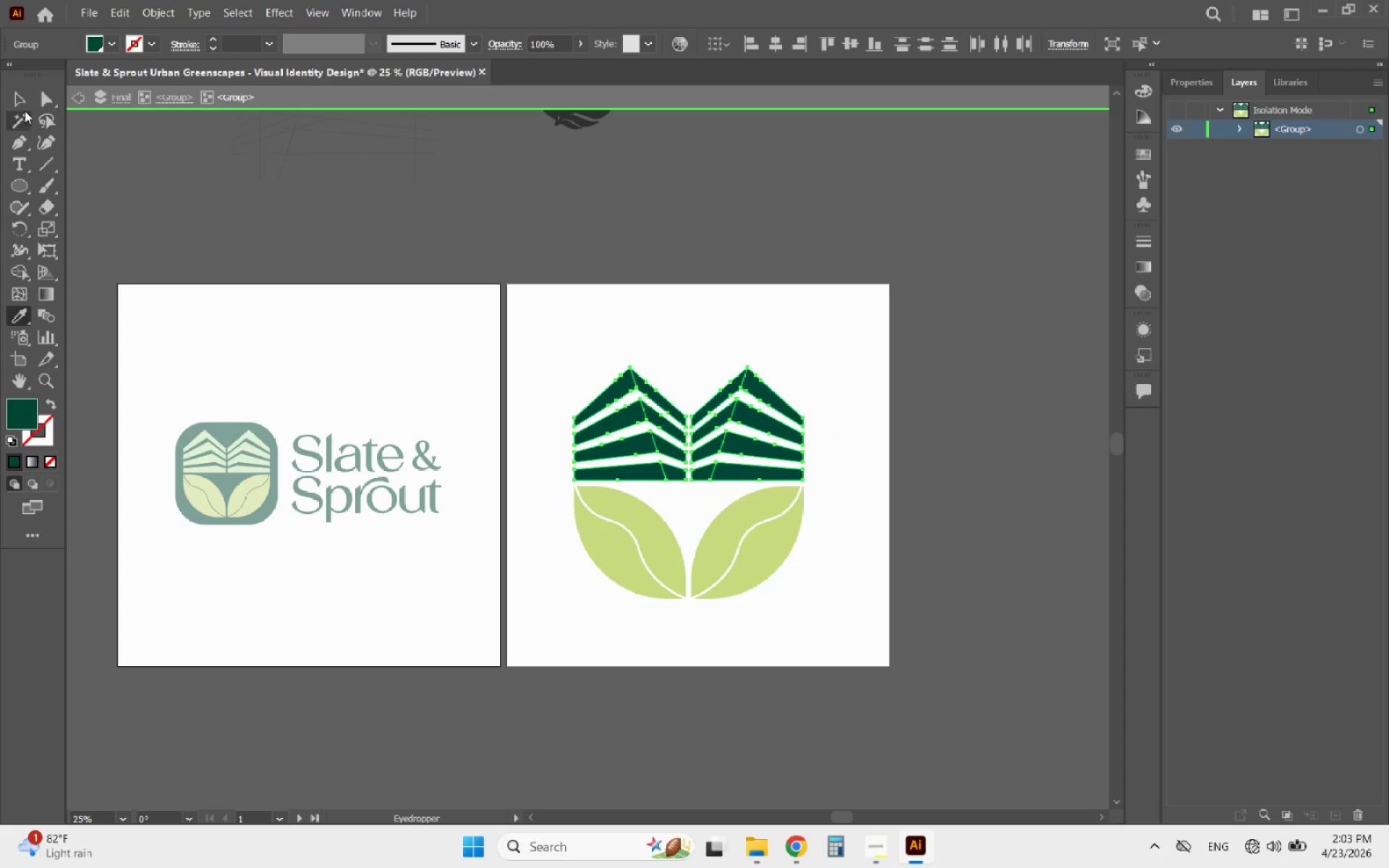 
left_click([23, 106])
 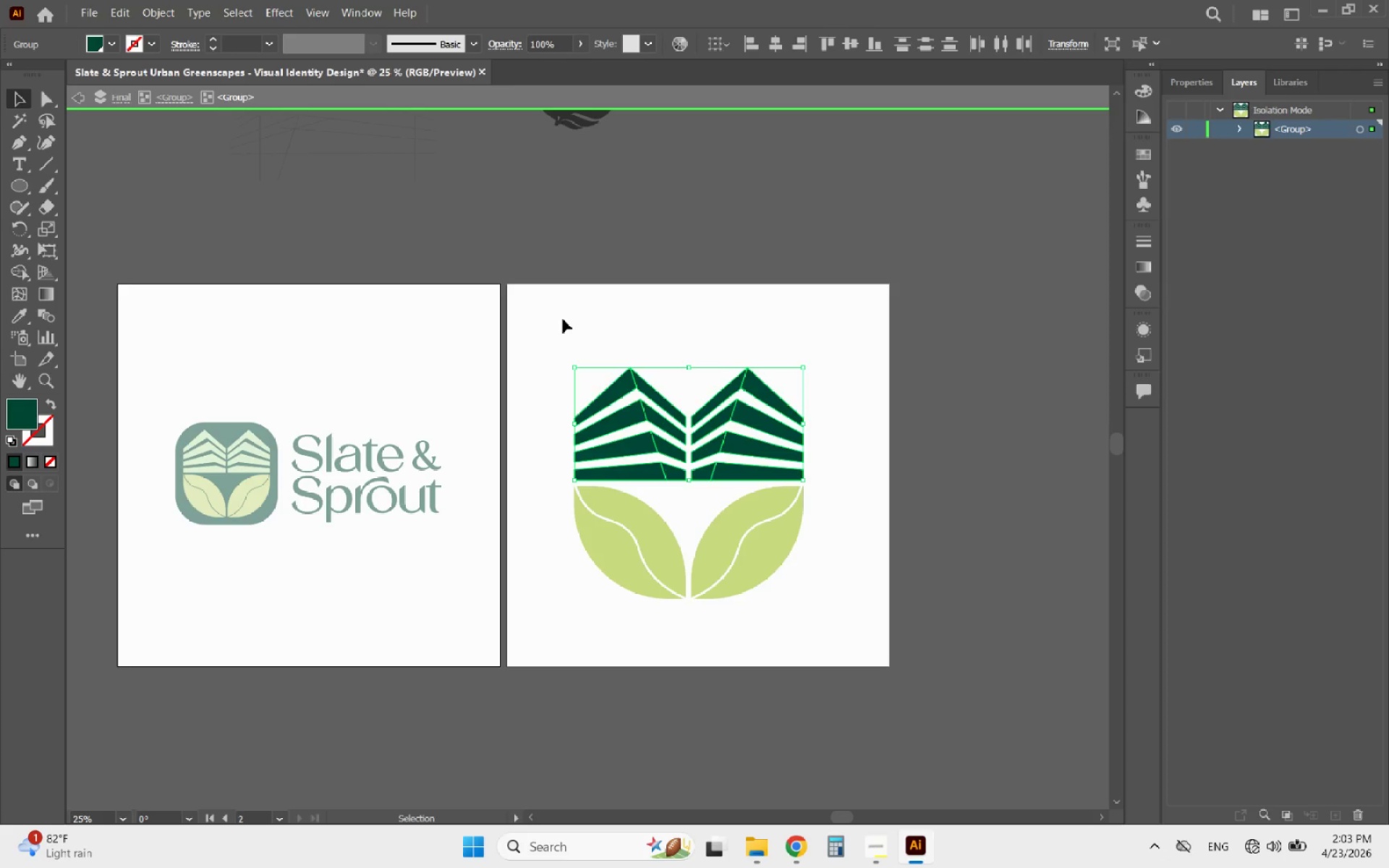 
double_click([563, 319])
 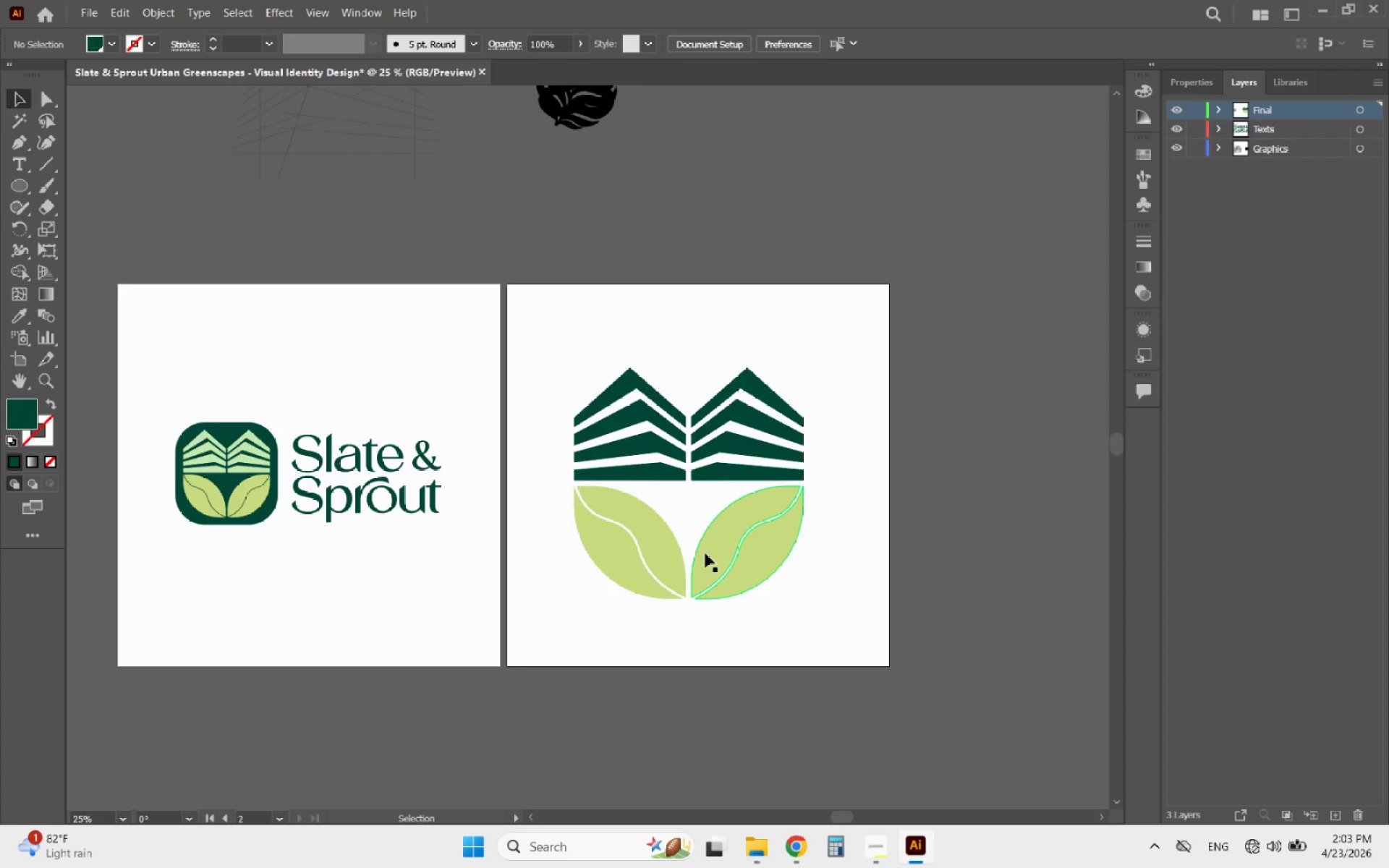 
double_click([705, 553])
 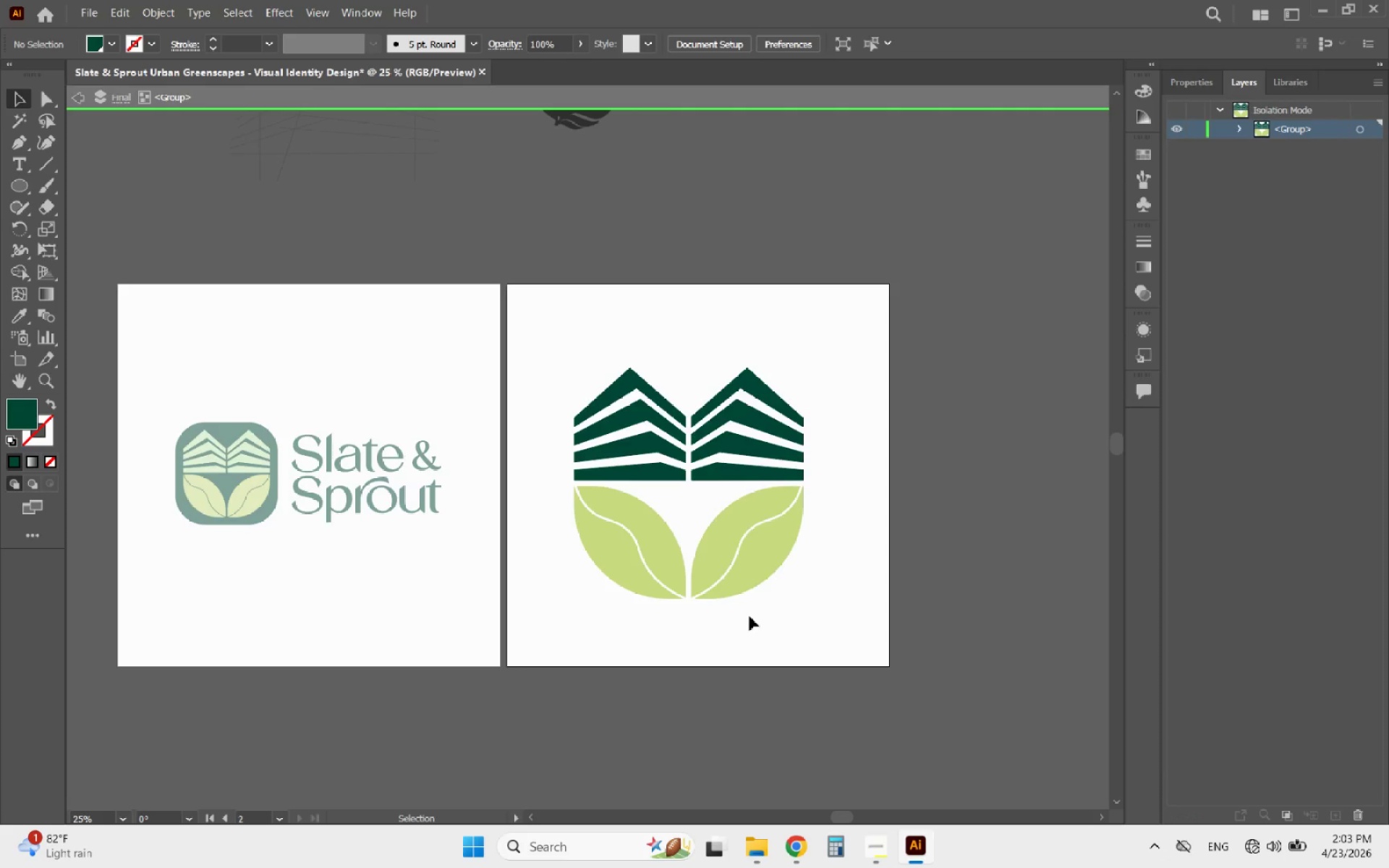 
left_click_drag(start_coordinate=[748, 616], to_coordinate=[634, 566])
 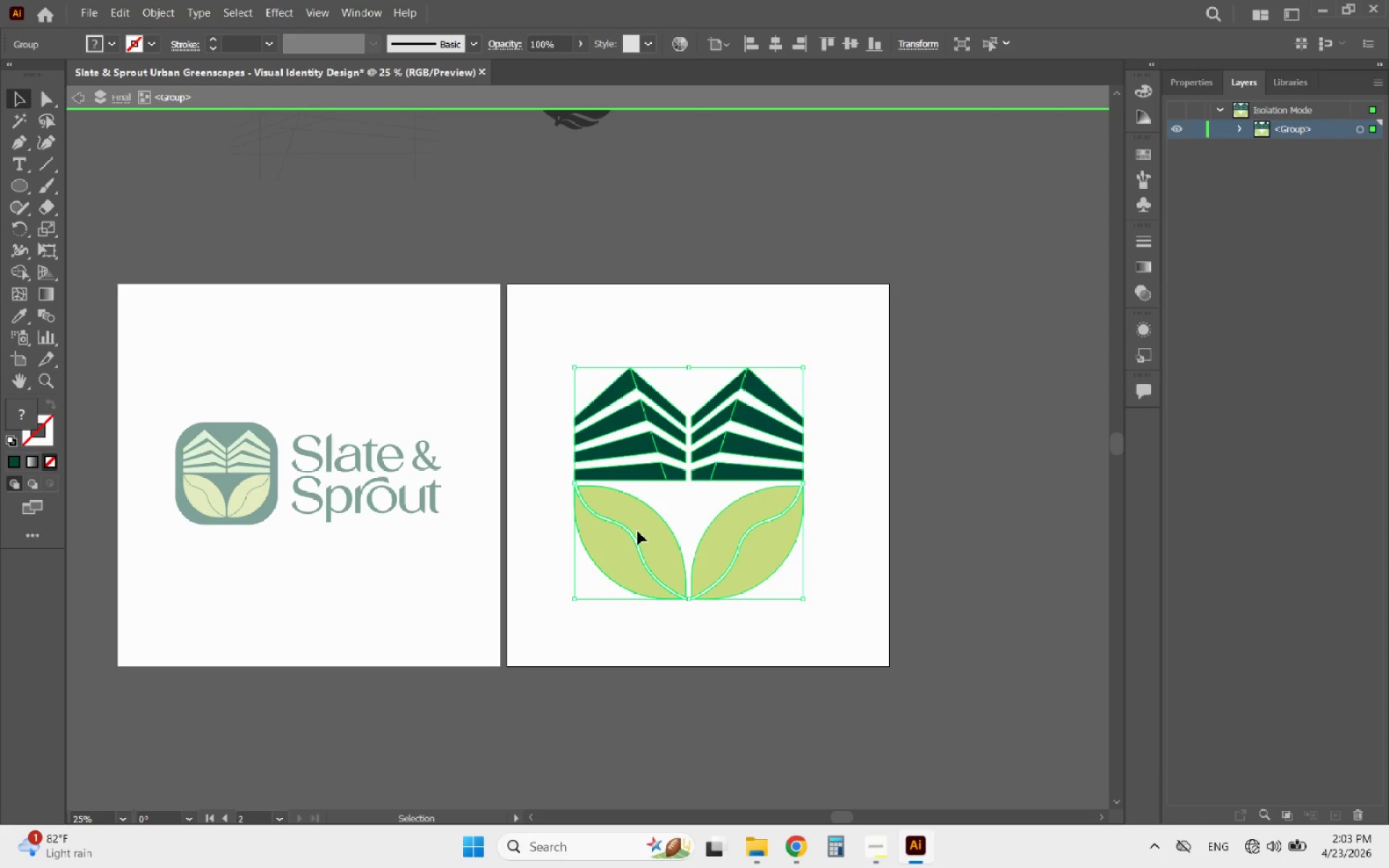 
double_click([637, 531])
 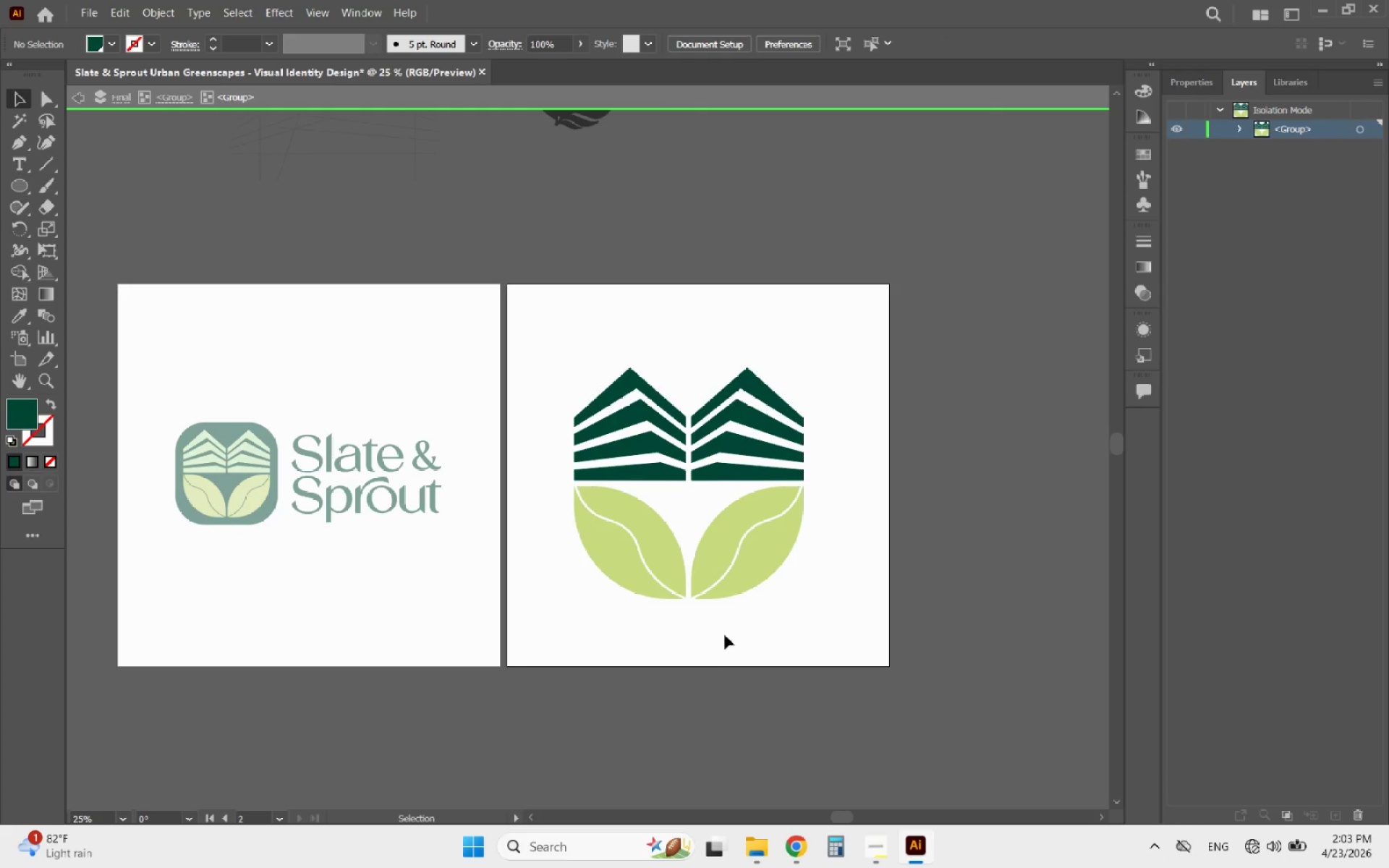 
left_click_drag(start_coordinate=[725, 634], to_coordinate=[650, 558])
 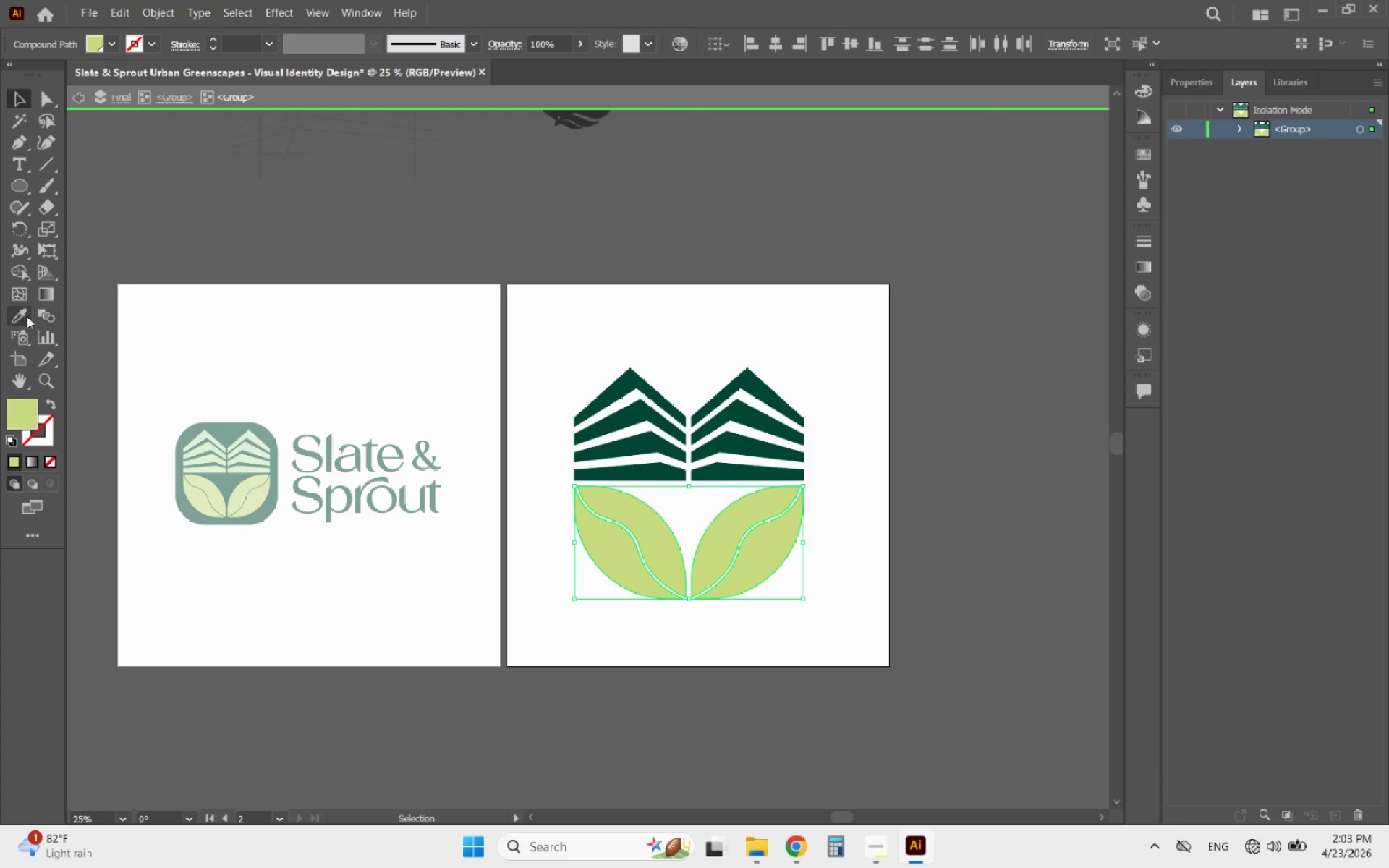 
left_click([25, 314])
 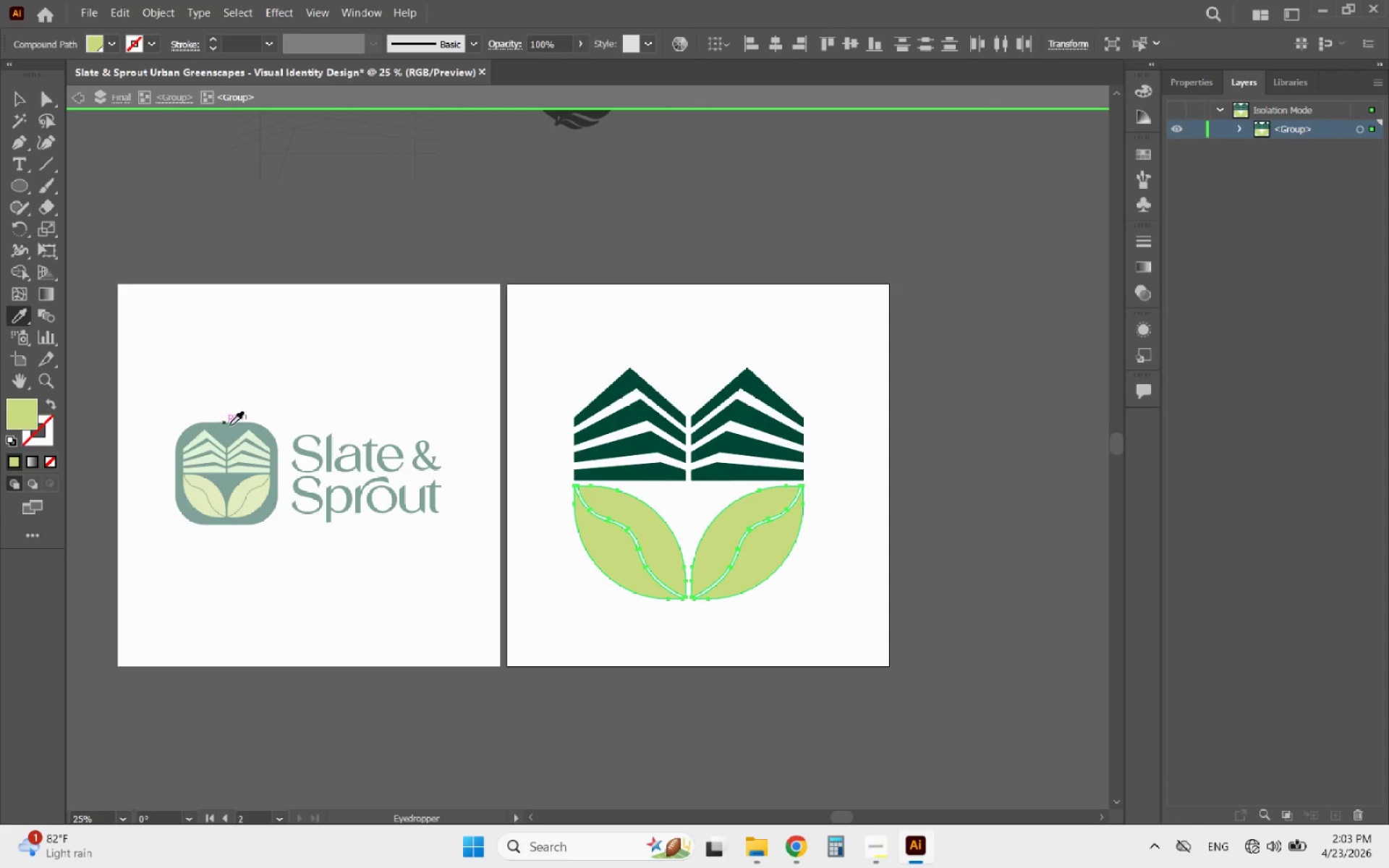 
left_click([234, 428])
 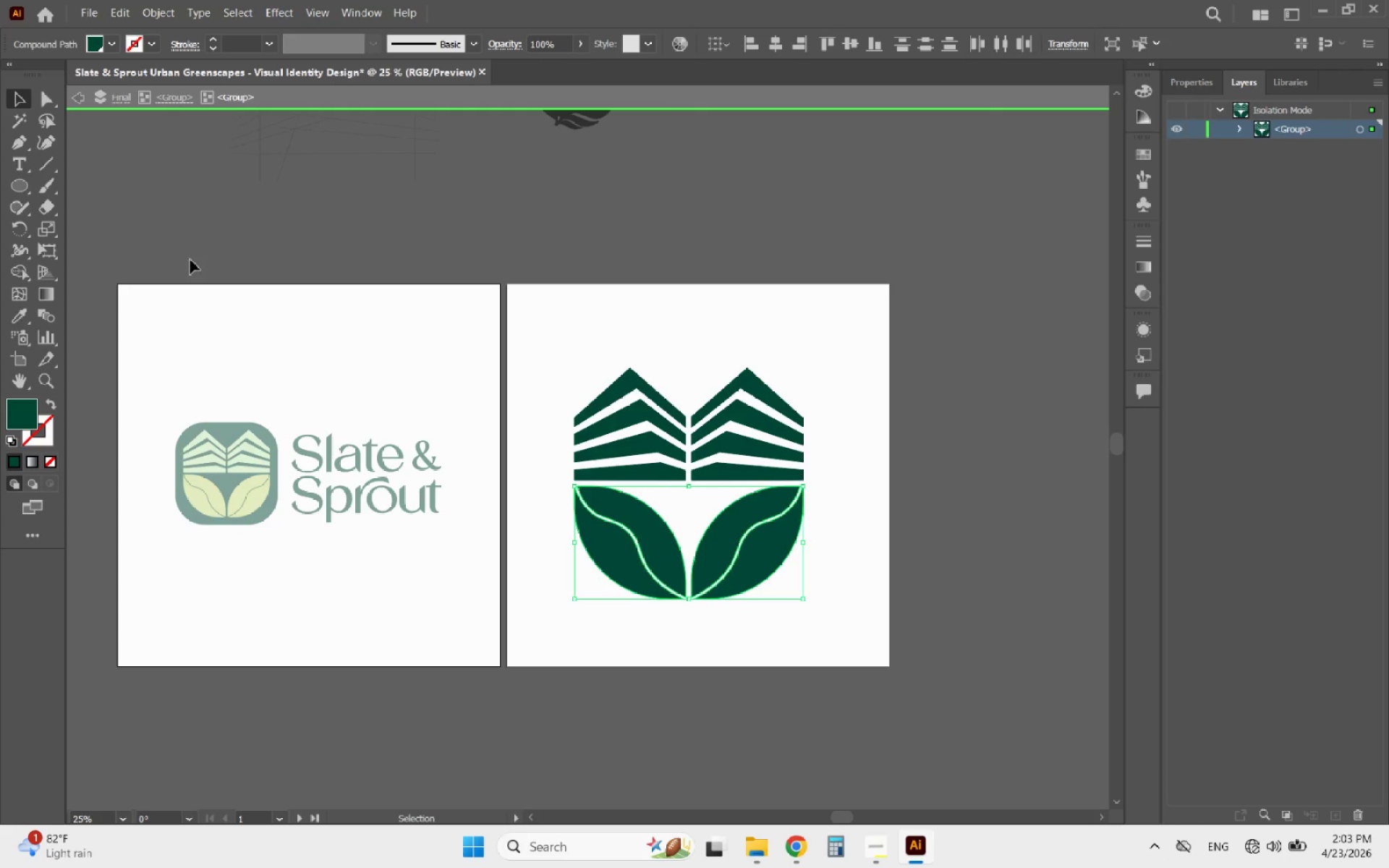 
double_click([348, 346])
 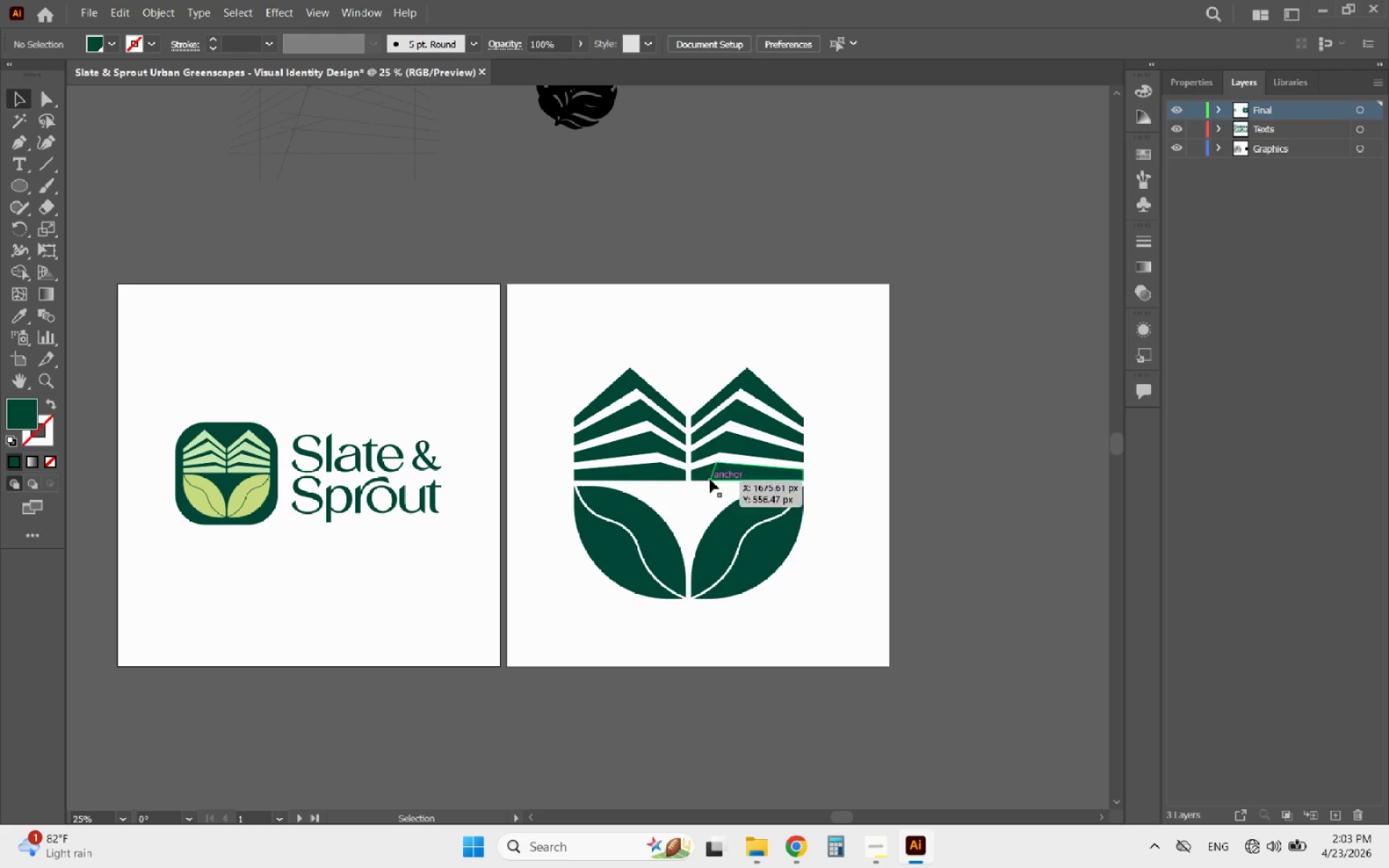 
hold_key(key=AltLeft, duration=1.16)
scroll: coordinate [657, 527], scroll_direction: down, amount: 3.0
 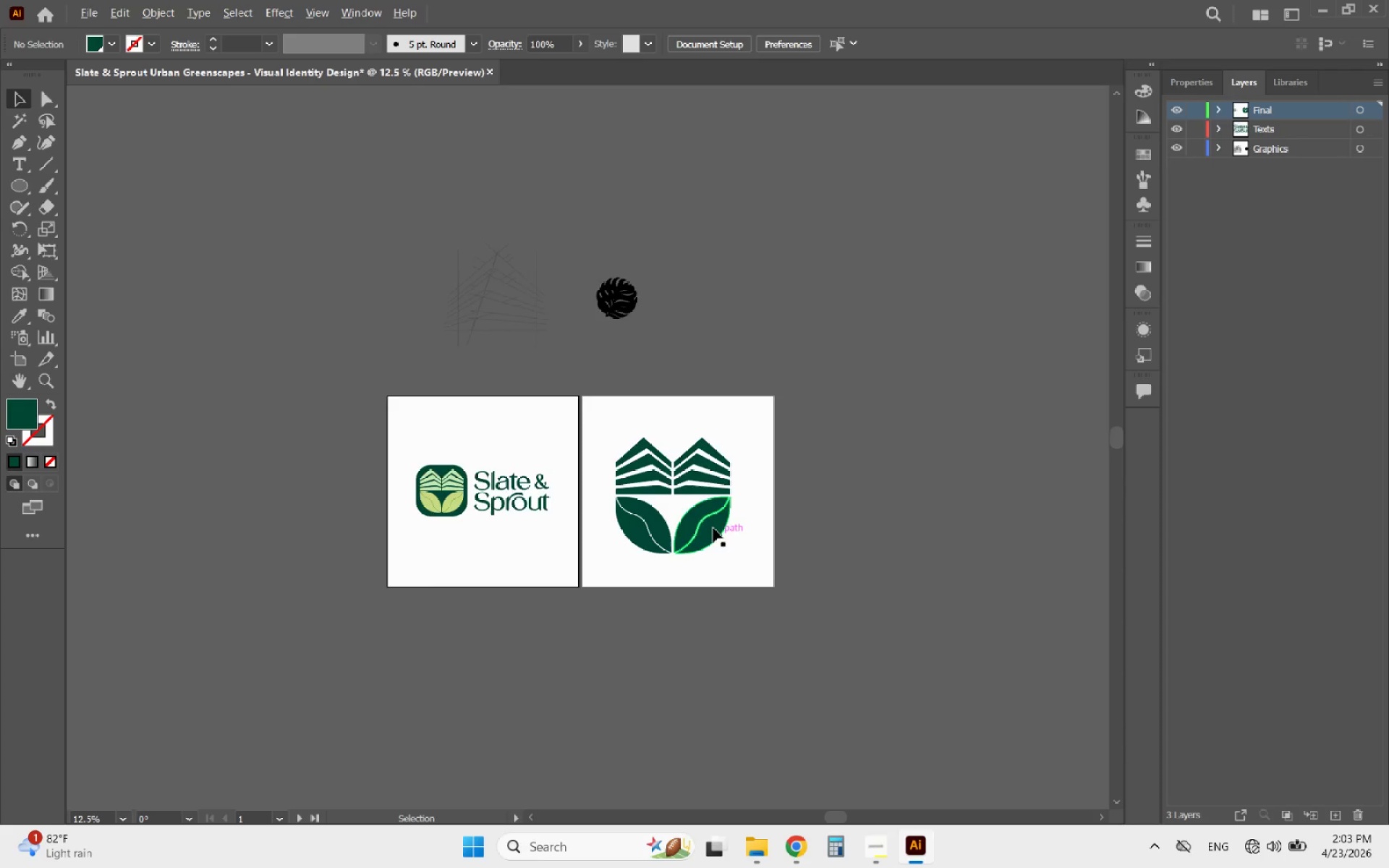 
scroll: coordinate [700, 521], scroll_direction: up, amount: 2.0
 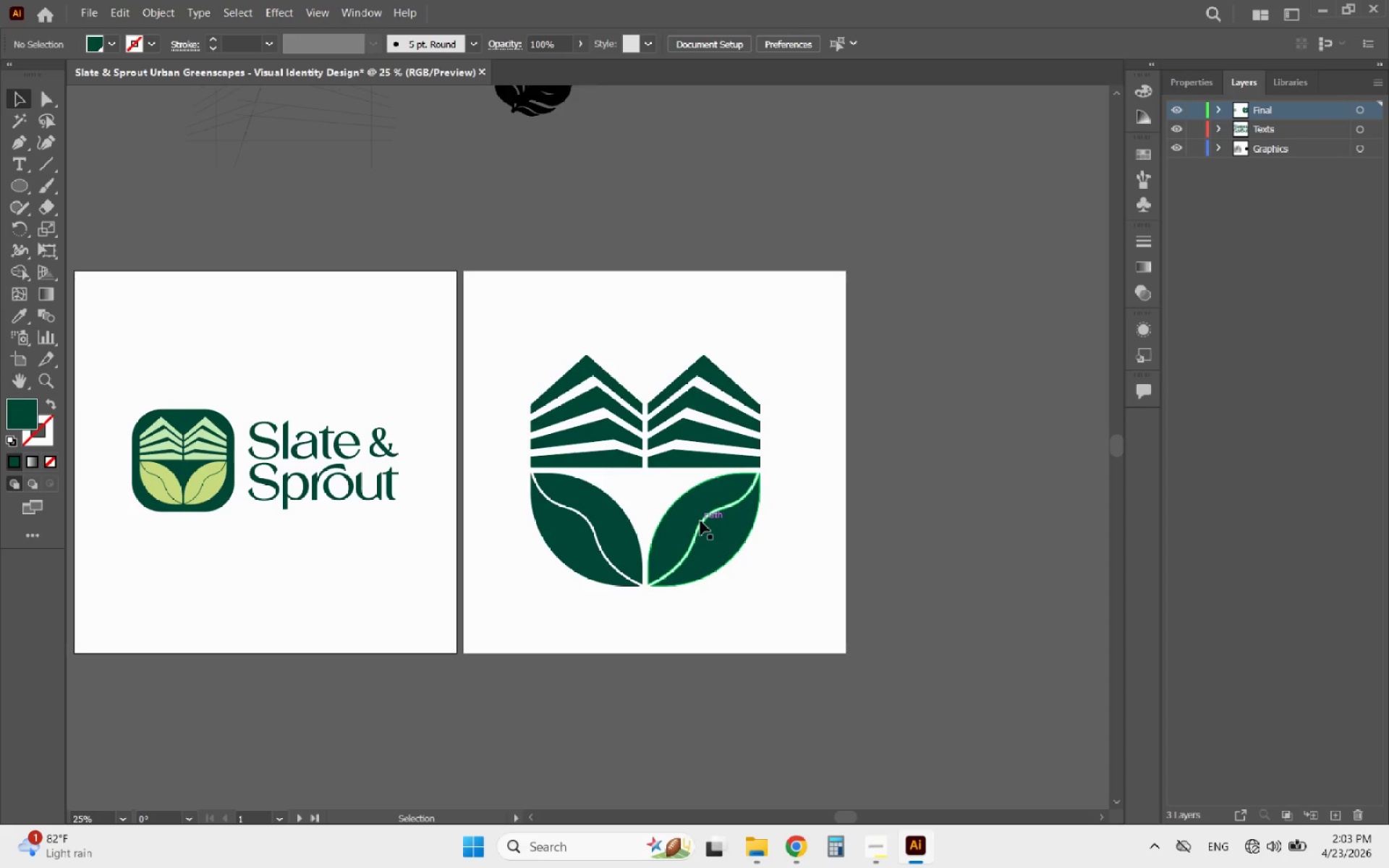 
left_click([700, 521])
 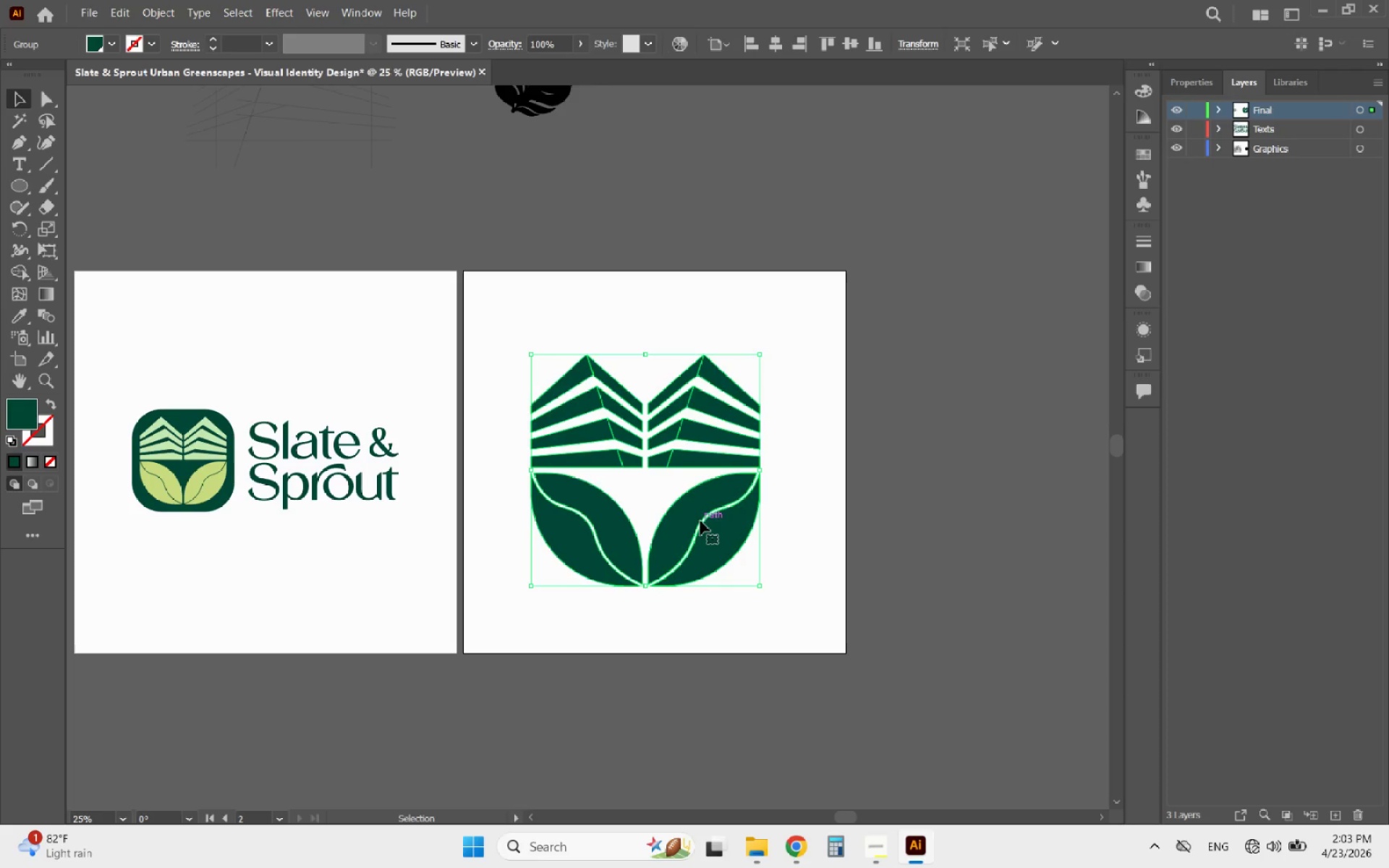 
hold_key(key=ShiftLeft, duration=3.67)
left_click_drag(start_coordinate=[642, 356], to_coordinate=[656, 324])
 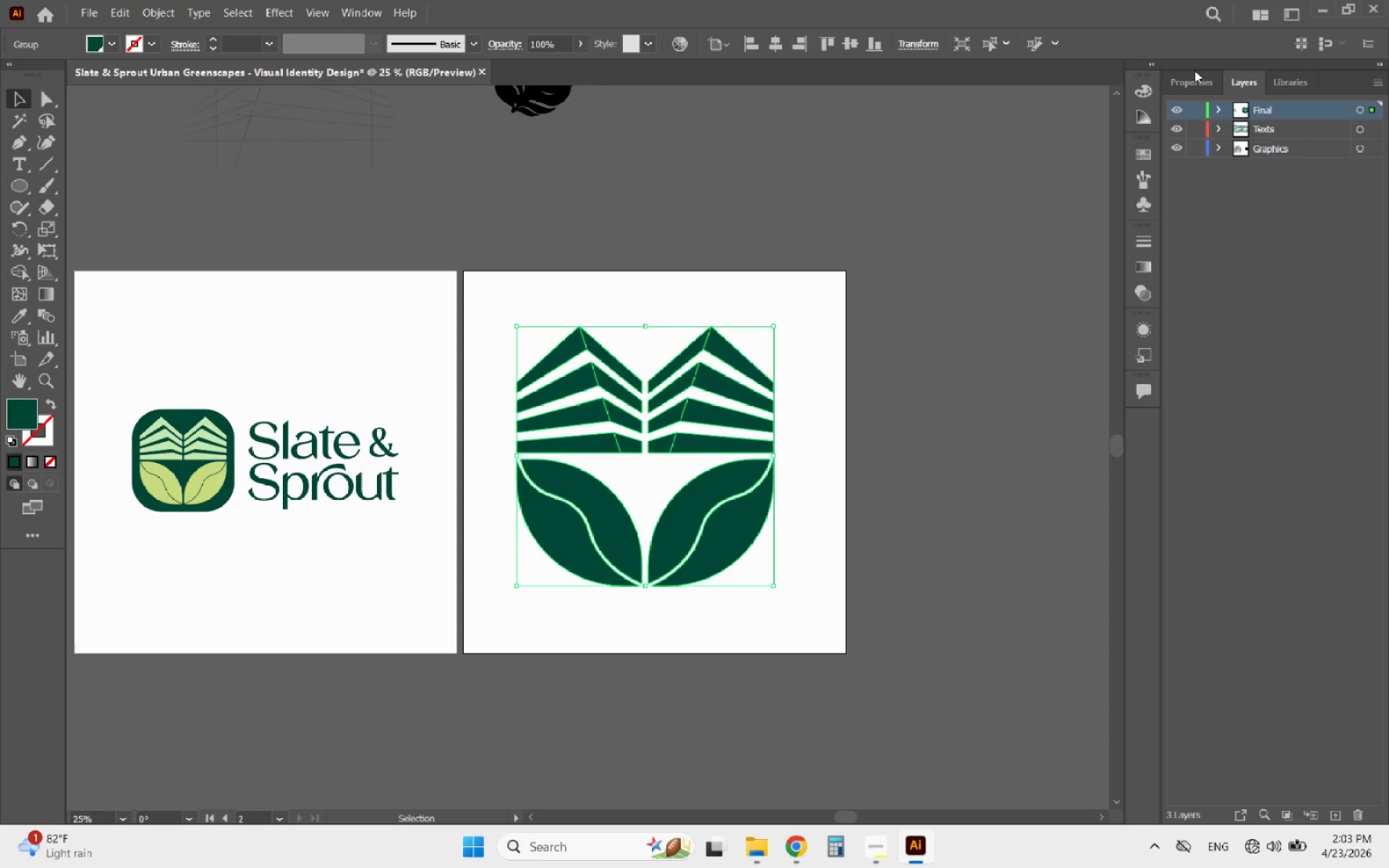 
double_click([1192, 73])
 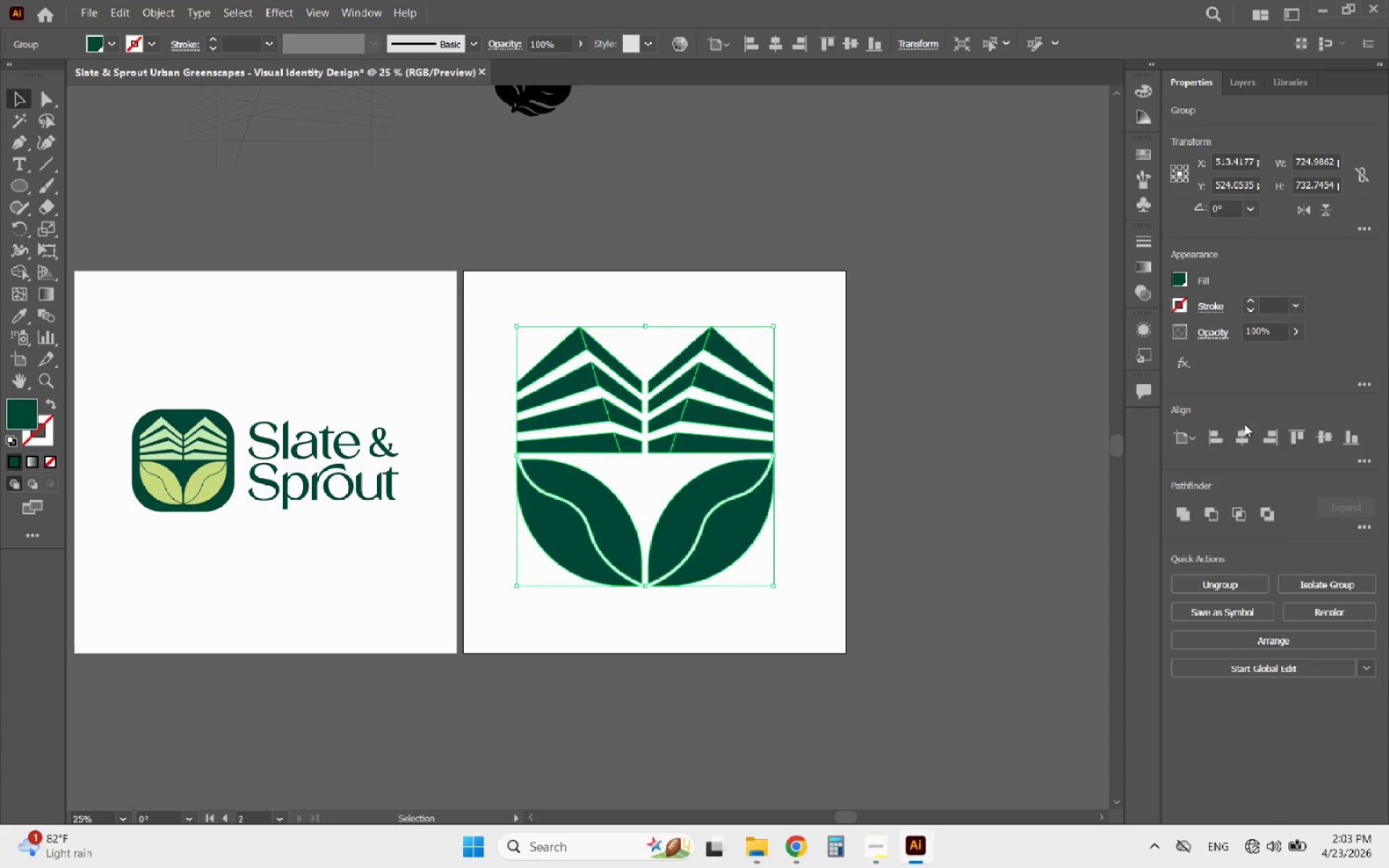 
left_click([1235, 433])
 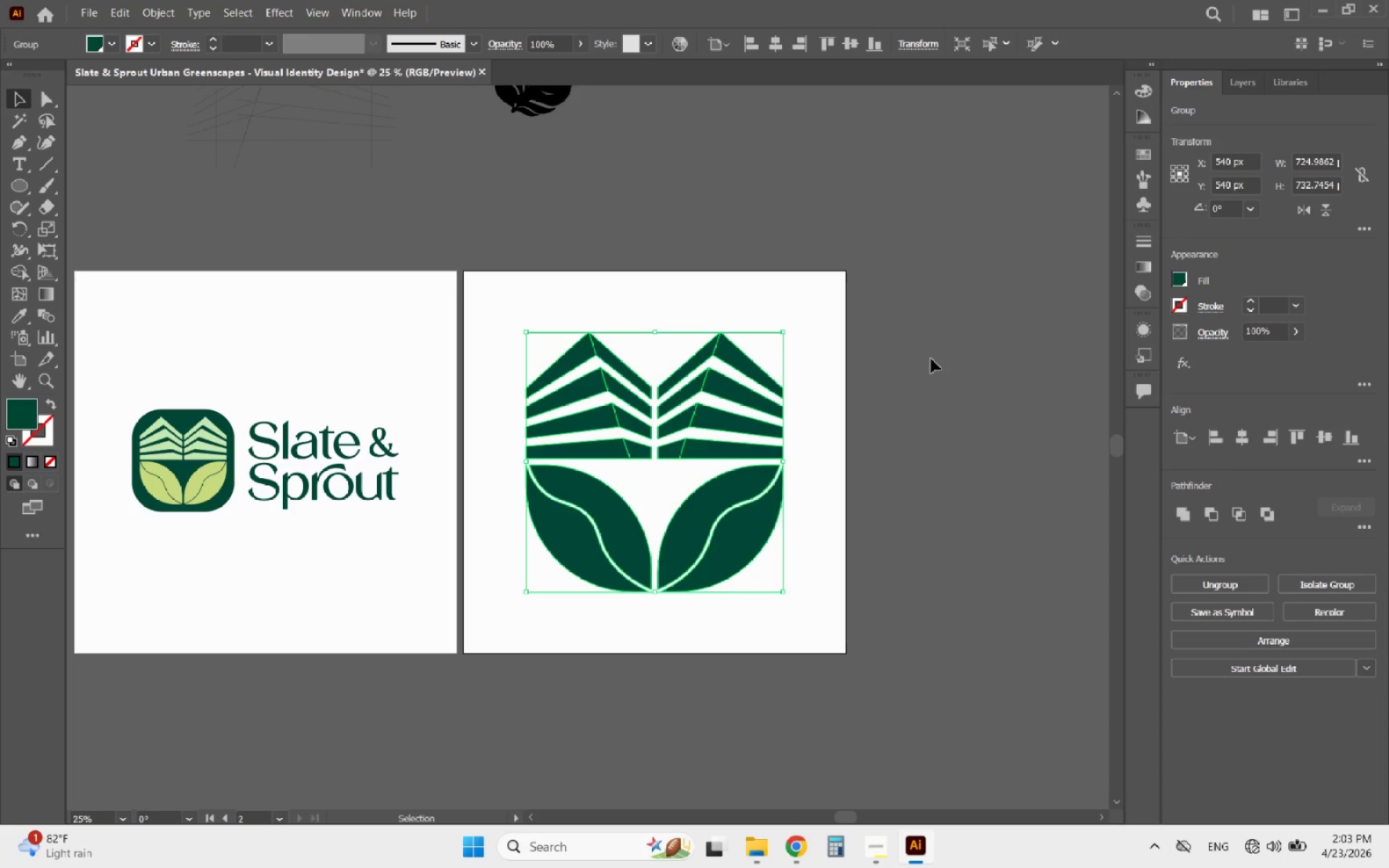 
left_click([729, 239])
 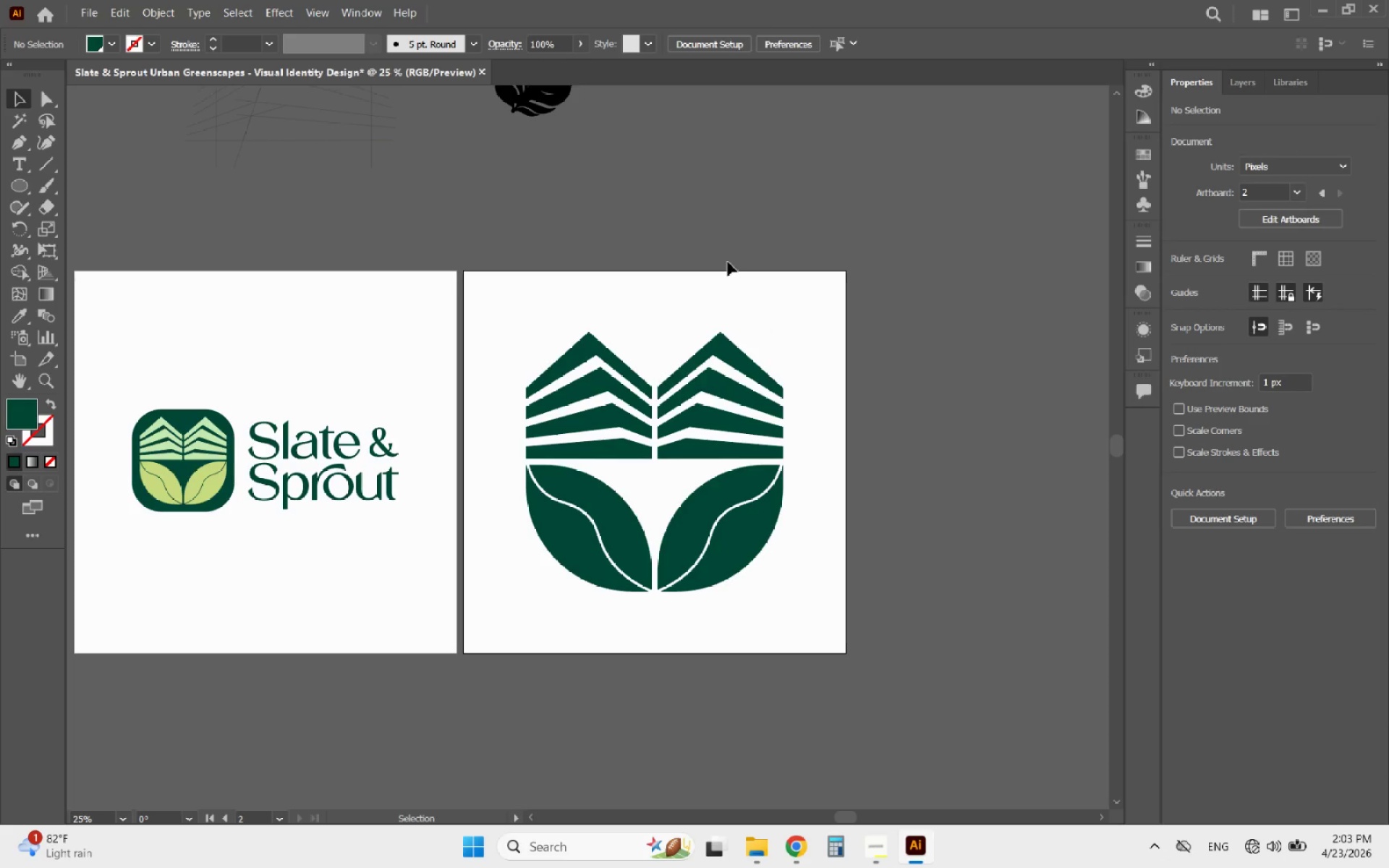 
hold_key(key=AltLeft, duration=1.41)
scroll: coordinate [708, 315], scroll_direction: down, amount: 2.0
 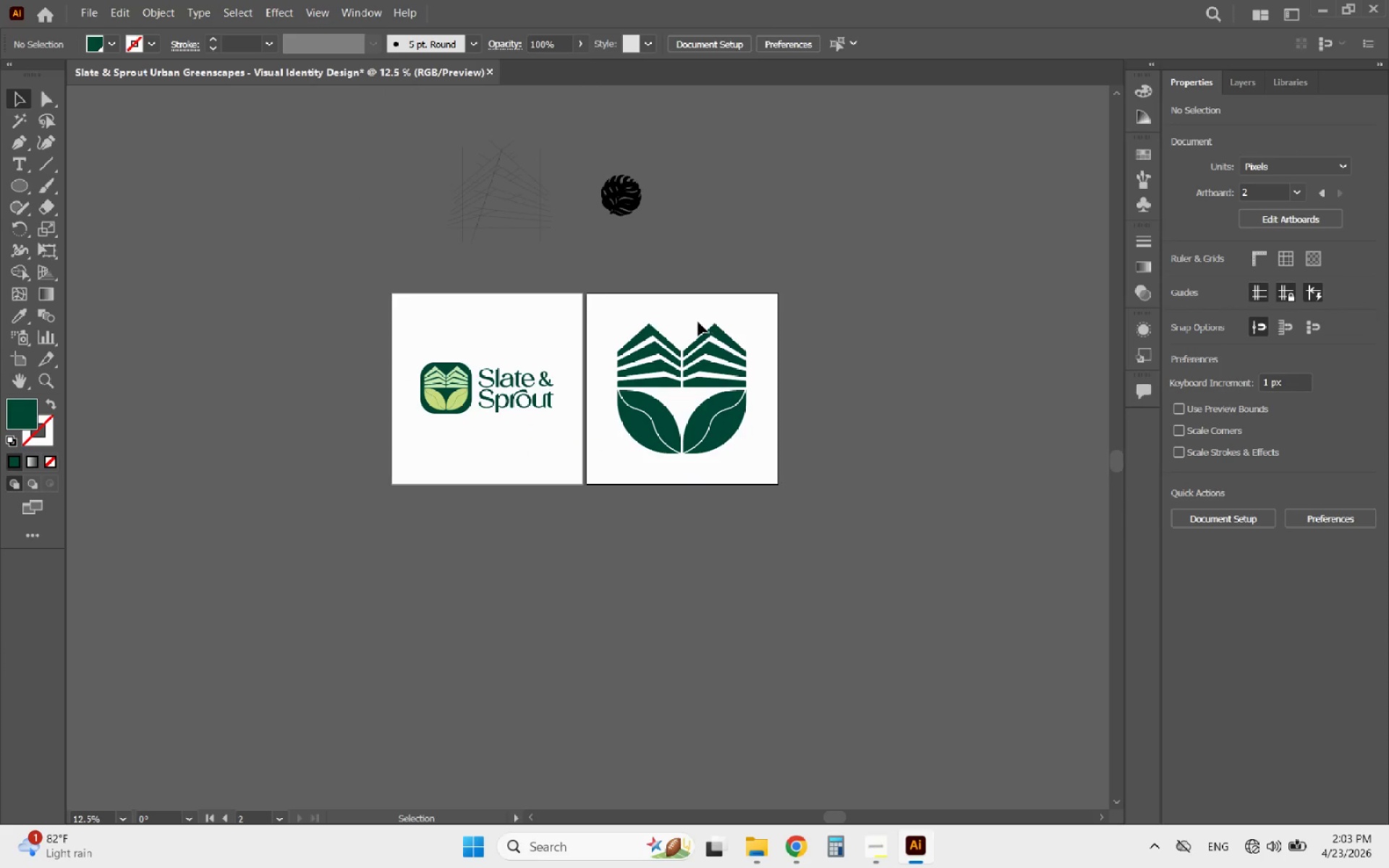 
hold_key(key=AltLeft, duration=1.0)
scroll: coordinate [538, 336], scroll_direction: up, amount: 2.0
 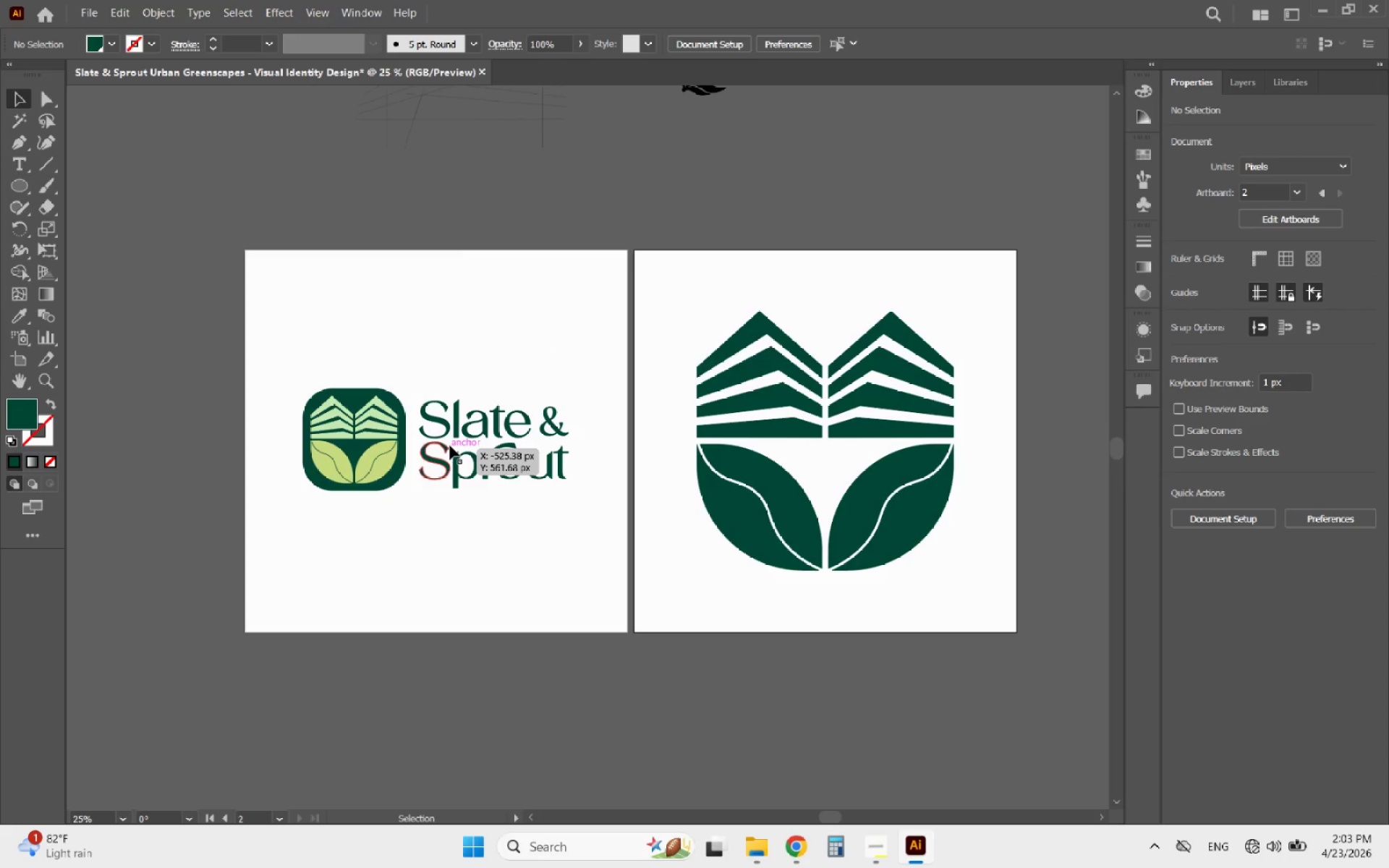 
left_click([450, 446])
 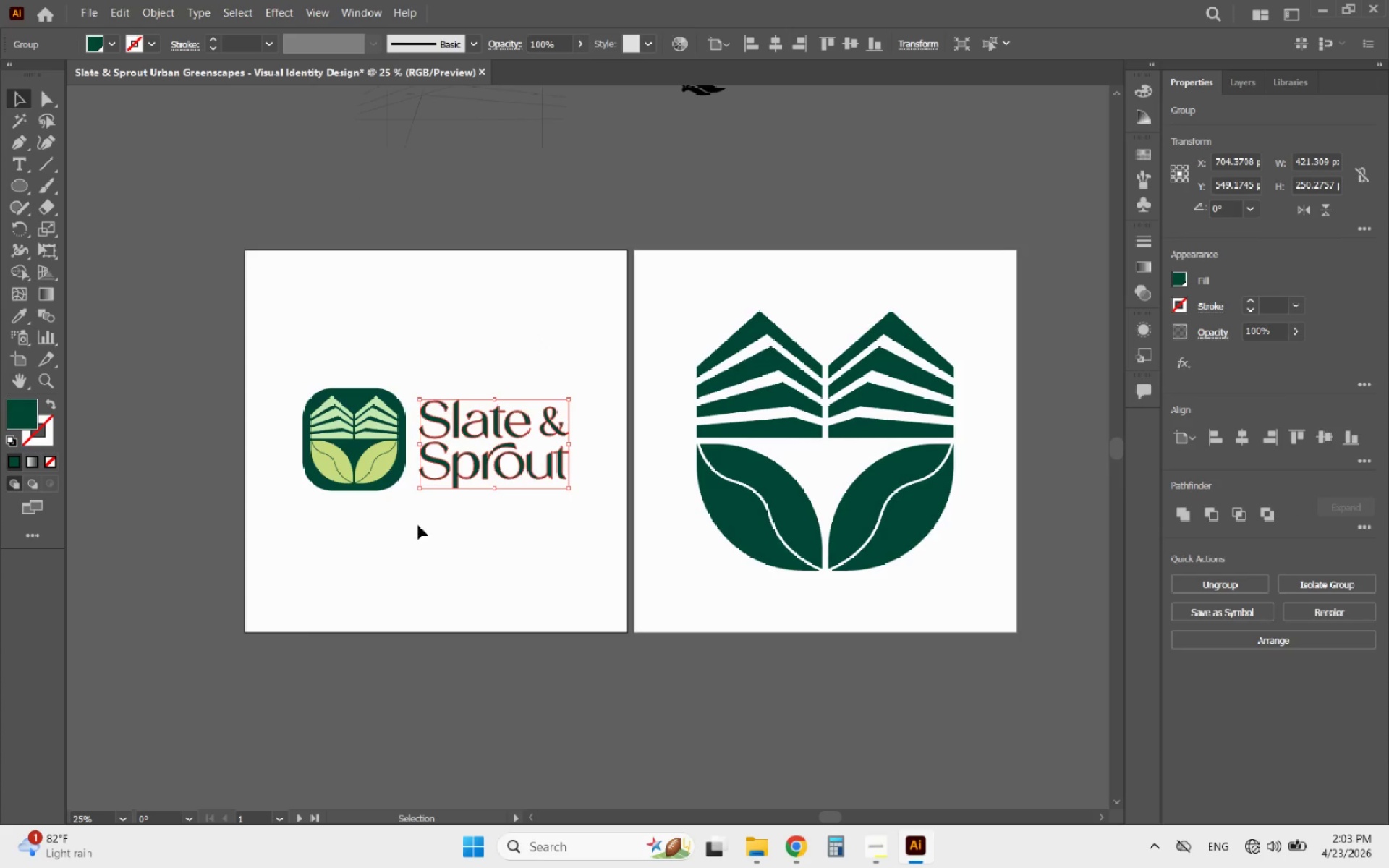 
left_click_drag(start_coordinate=[438, 536], to_coordinate=[333, 374])
 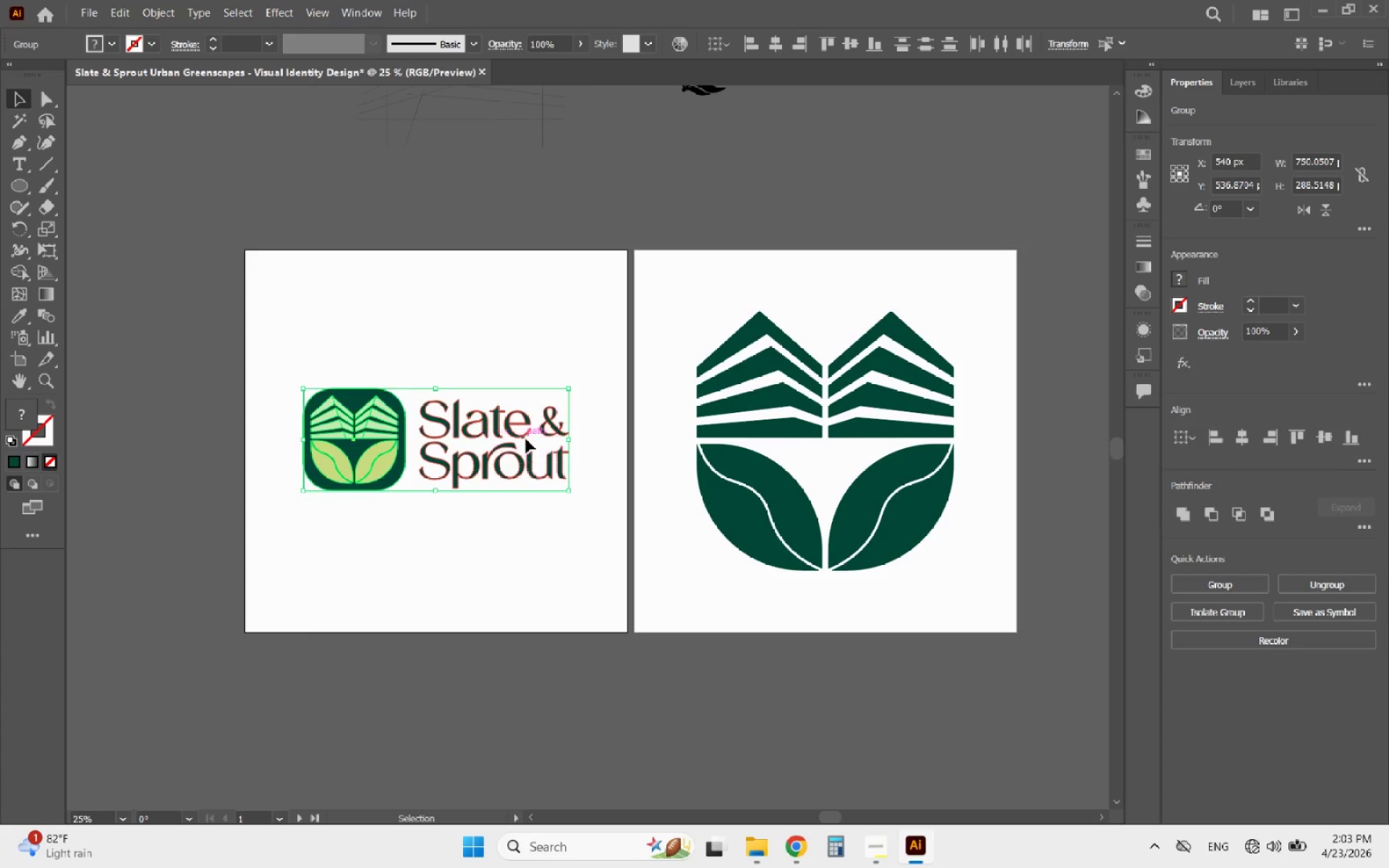 
hold_key(key=ShiftLeft, duration=2.16)
left_click_drag(start_coordinate=[570, 443], to_coordinate=[583, 441])
 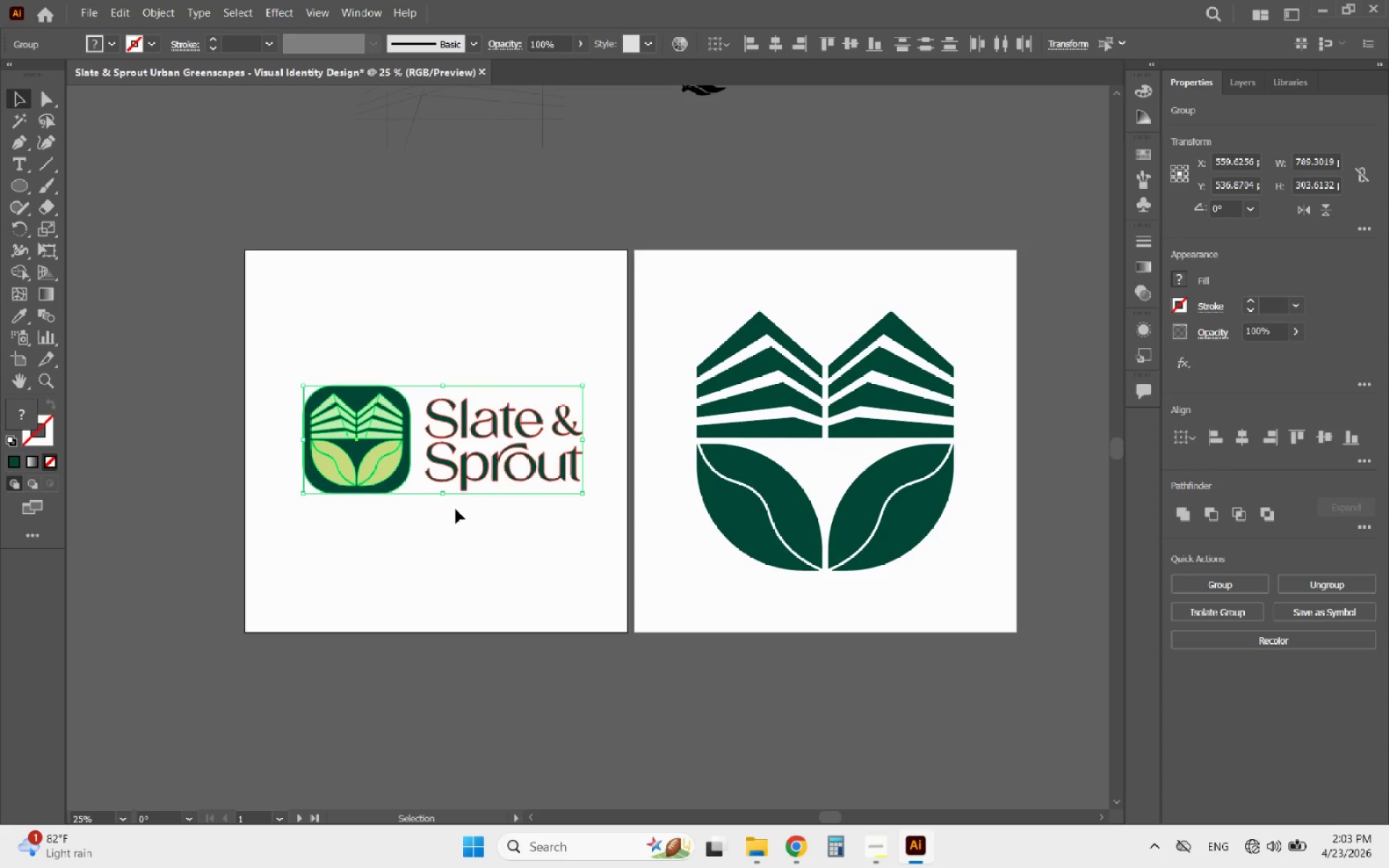 
double_click([456, 472])
 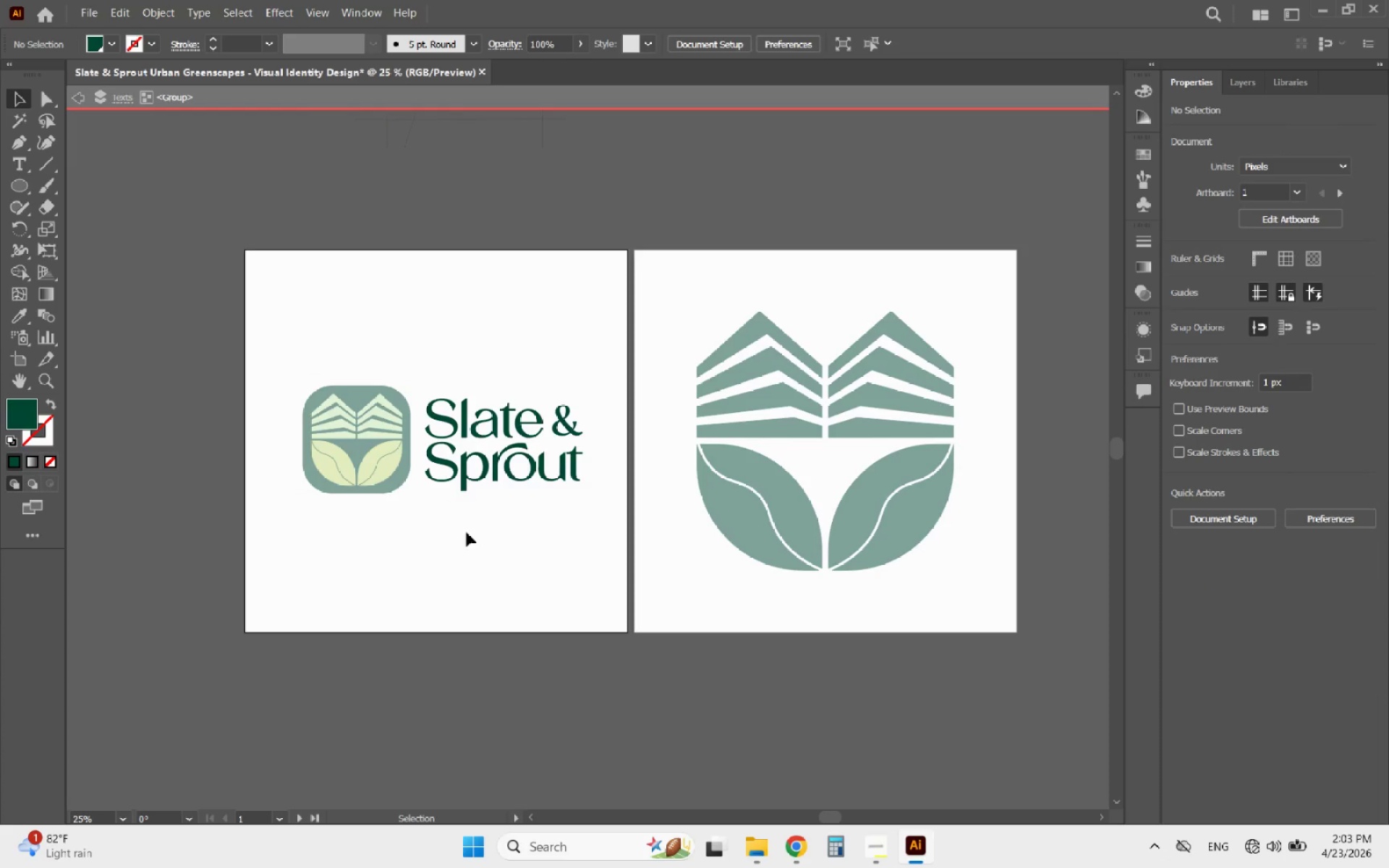 
left_click([467, 532])
 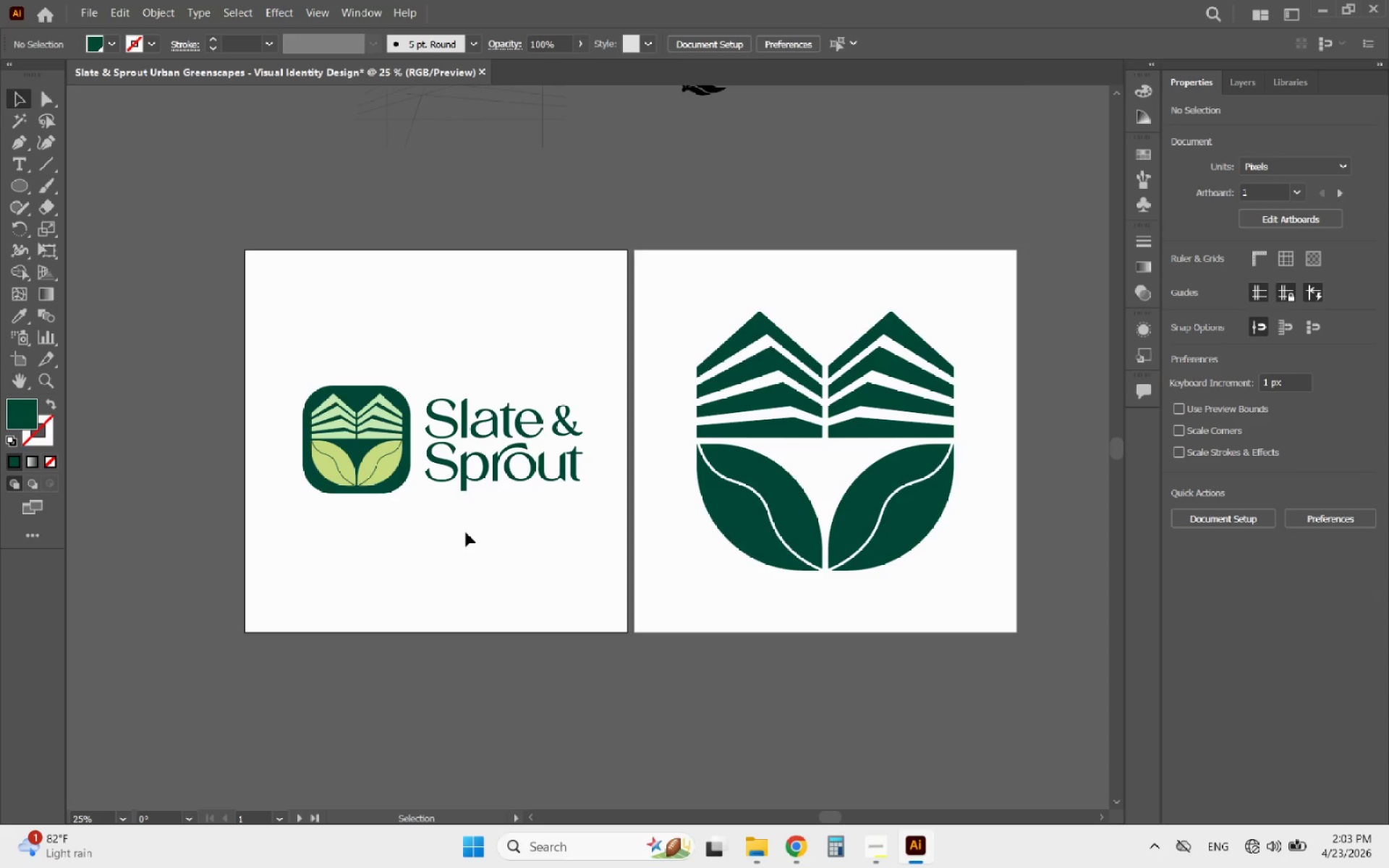 
triple_click([466, 532])
 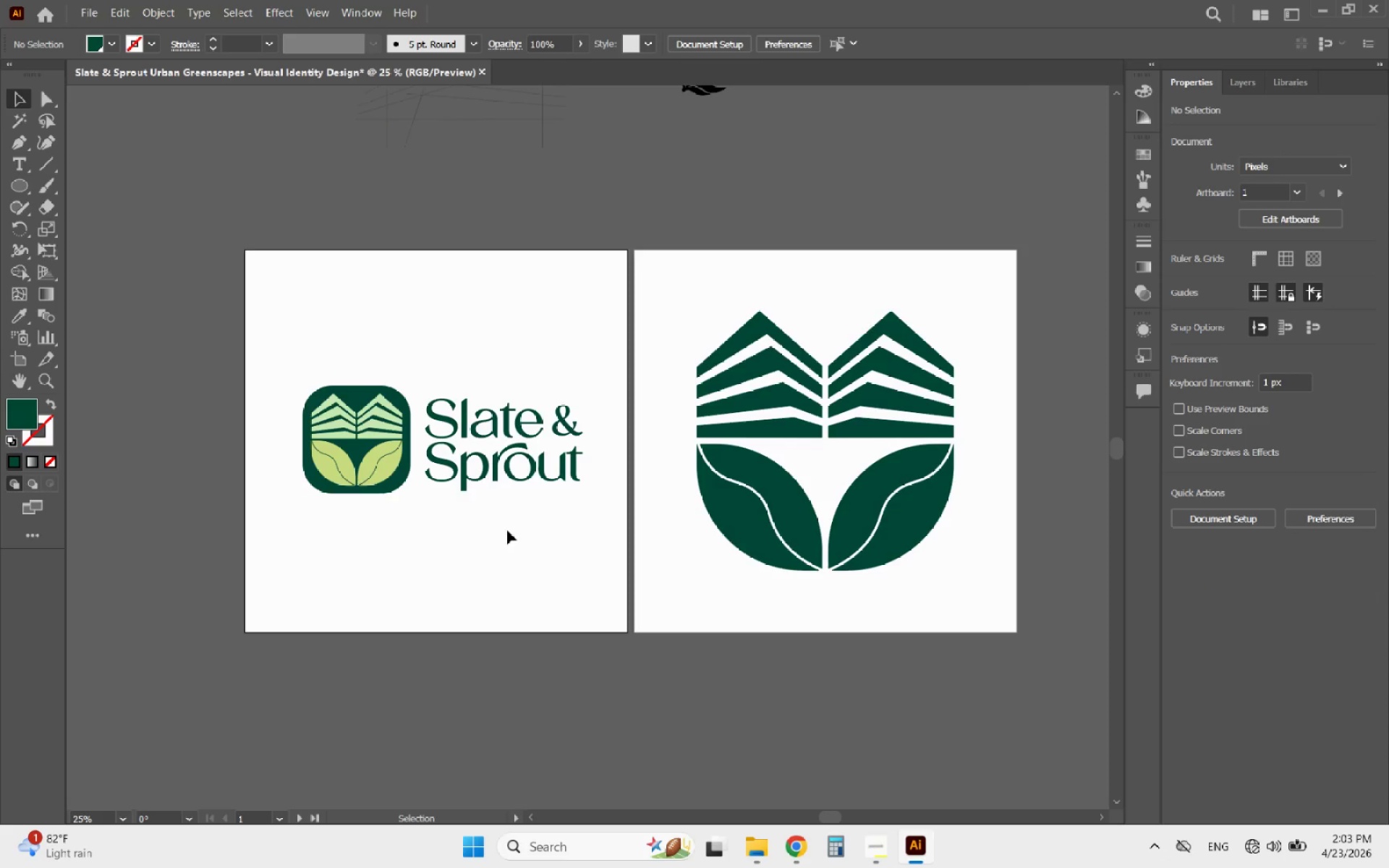 
left_click_drag(start_coordinate=[511, 530], to_coordinate=[319, 390])
 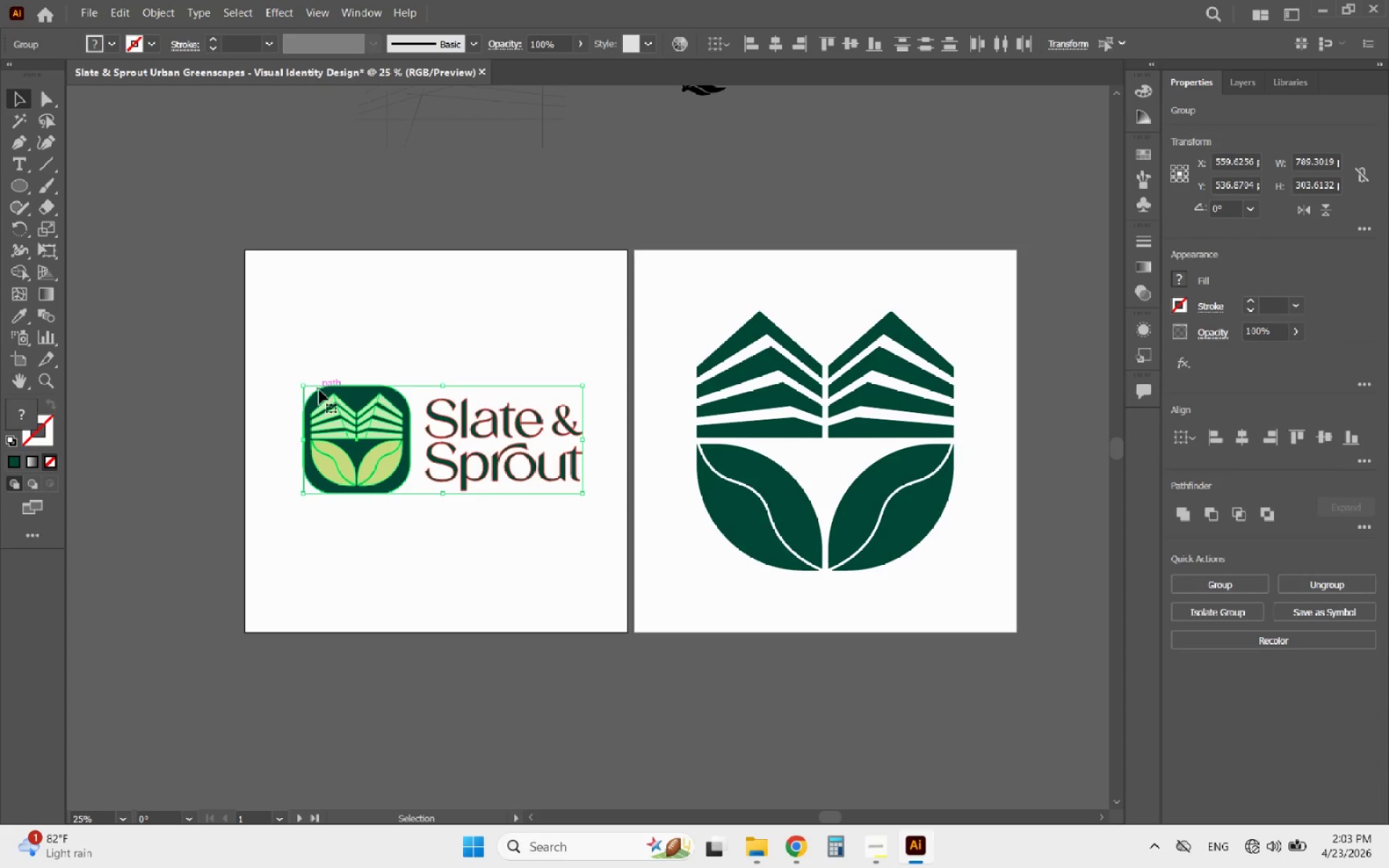 
key(ArrowLeft)
 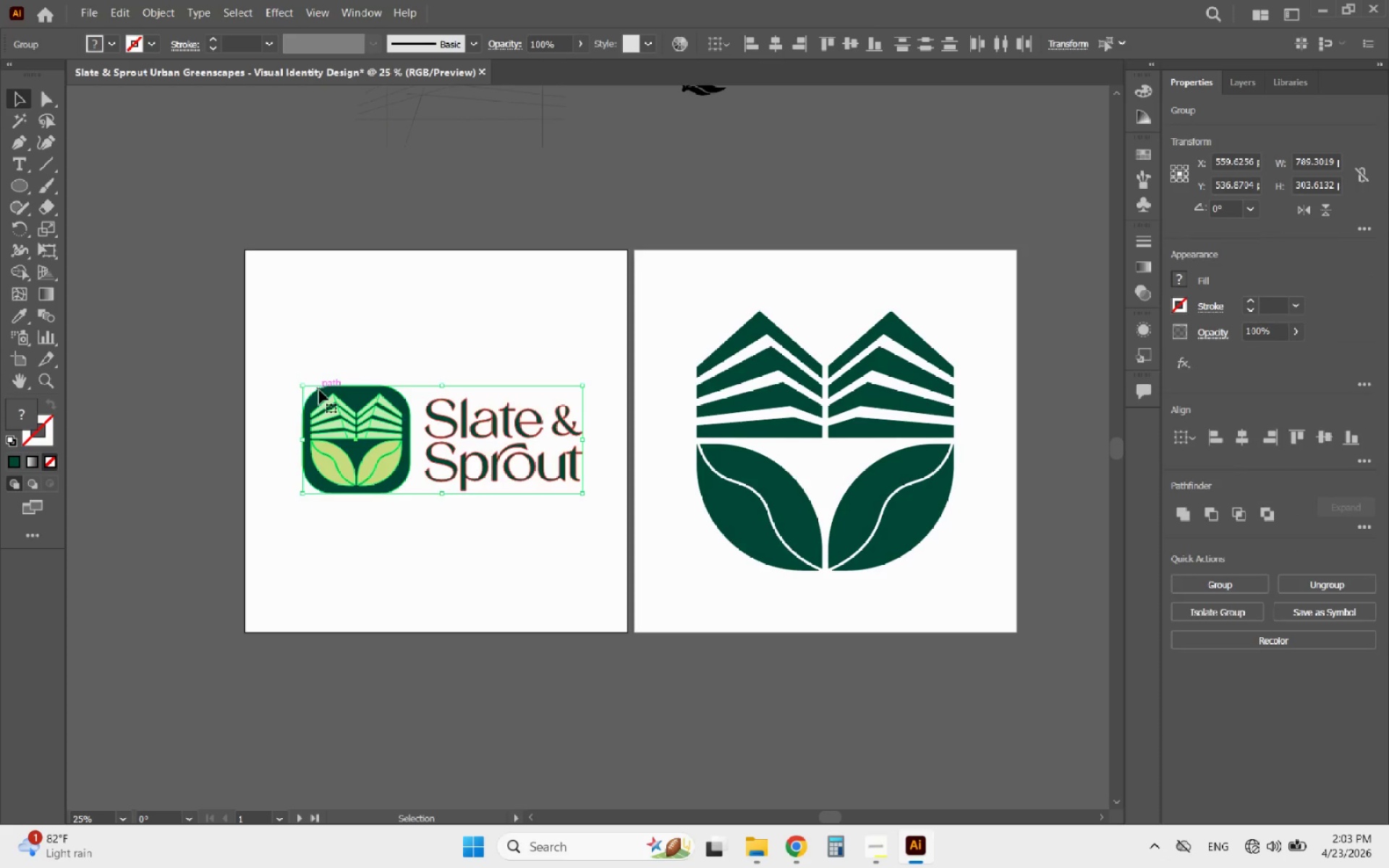 
key(ArrowLeft)
 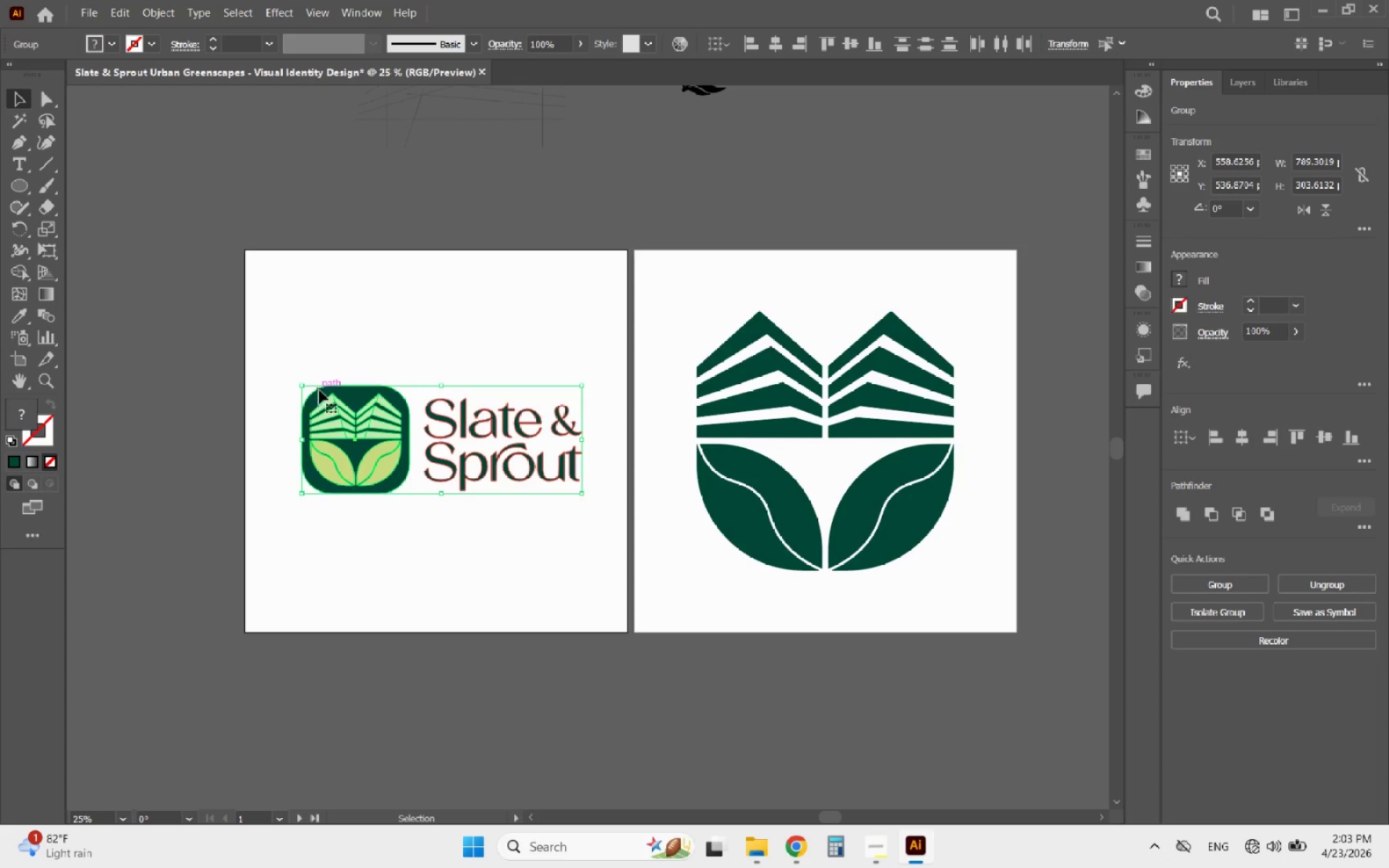 
key(ArrowLeft)
 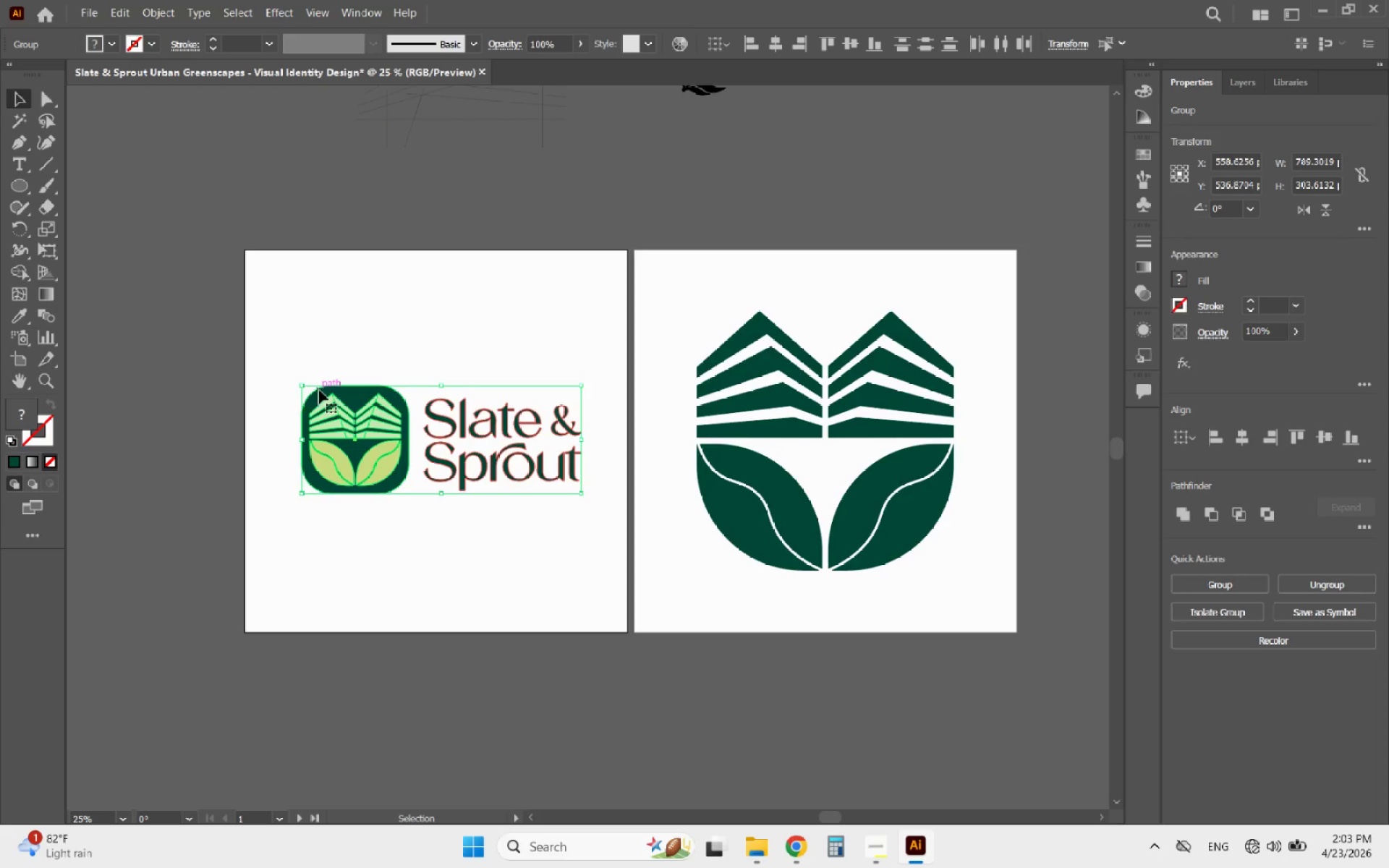 
key(ArrowLeft)
 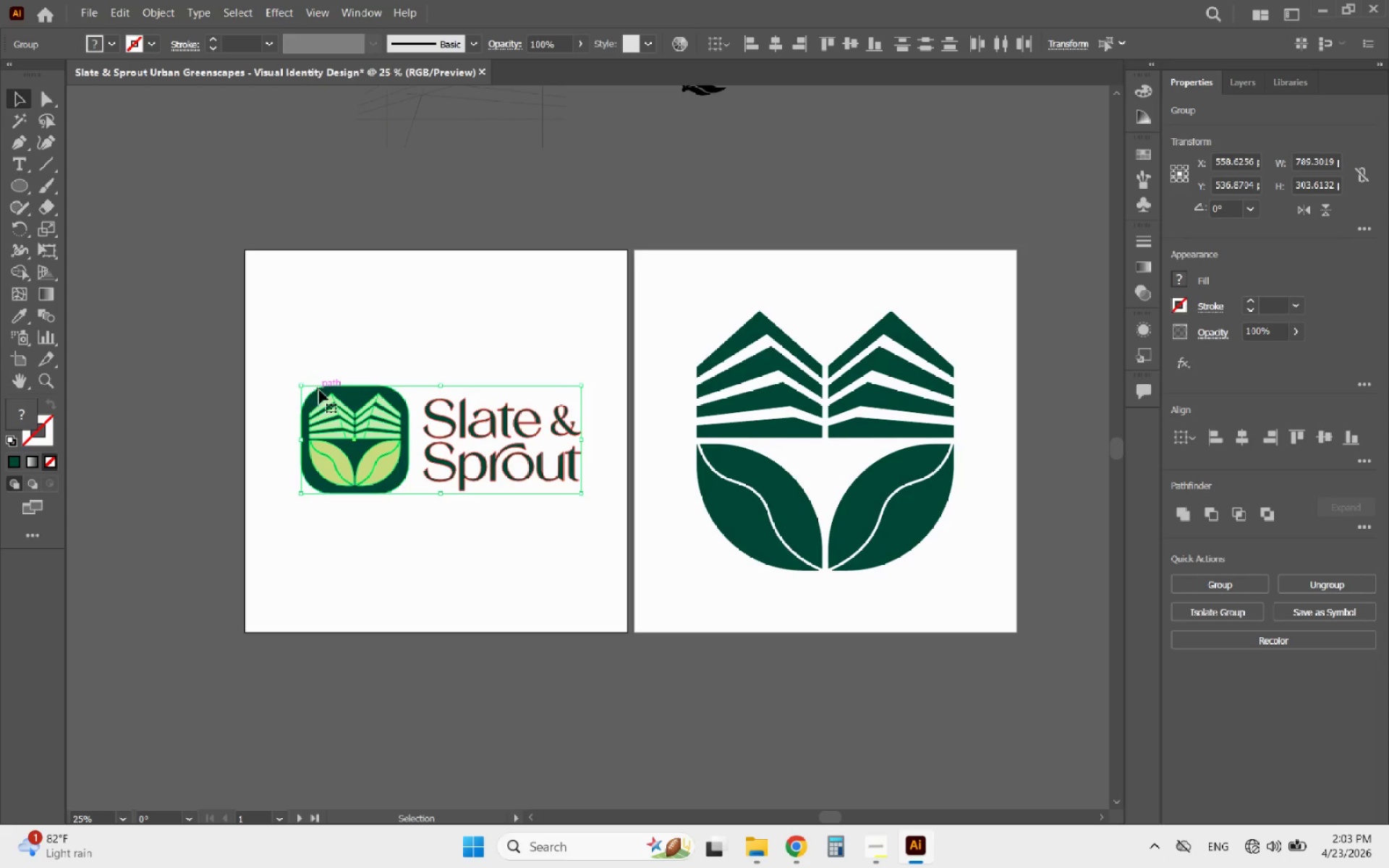 
key(ArrowLeft)
 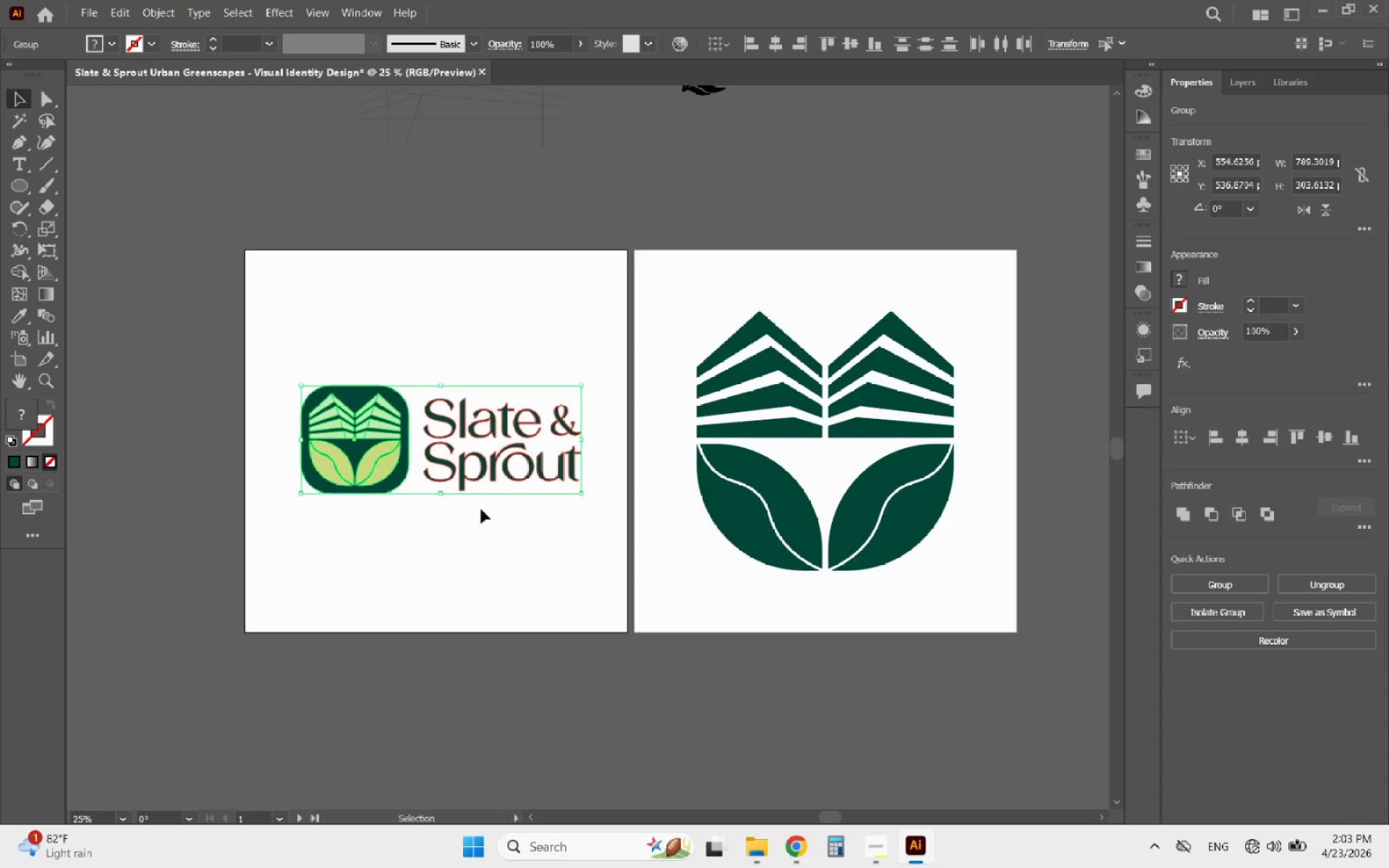 
left_click([485, 516])
 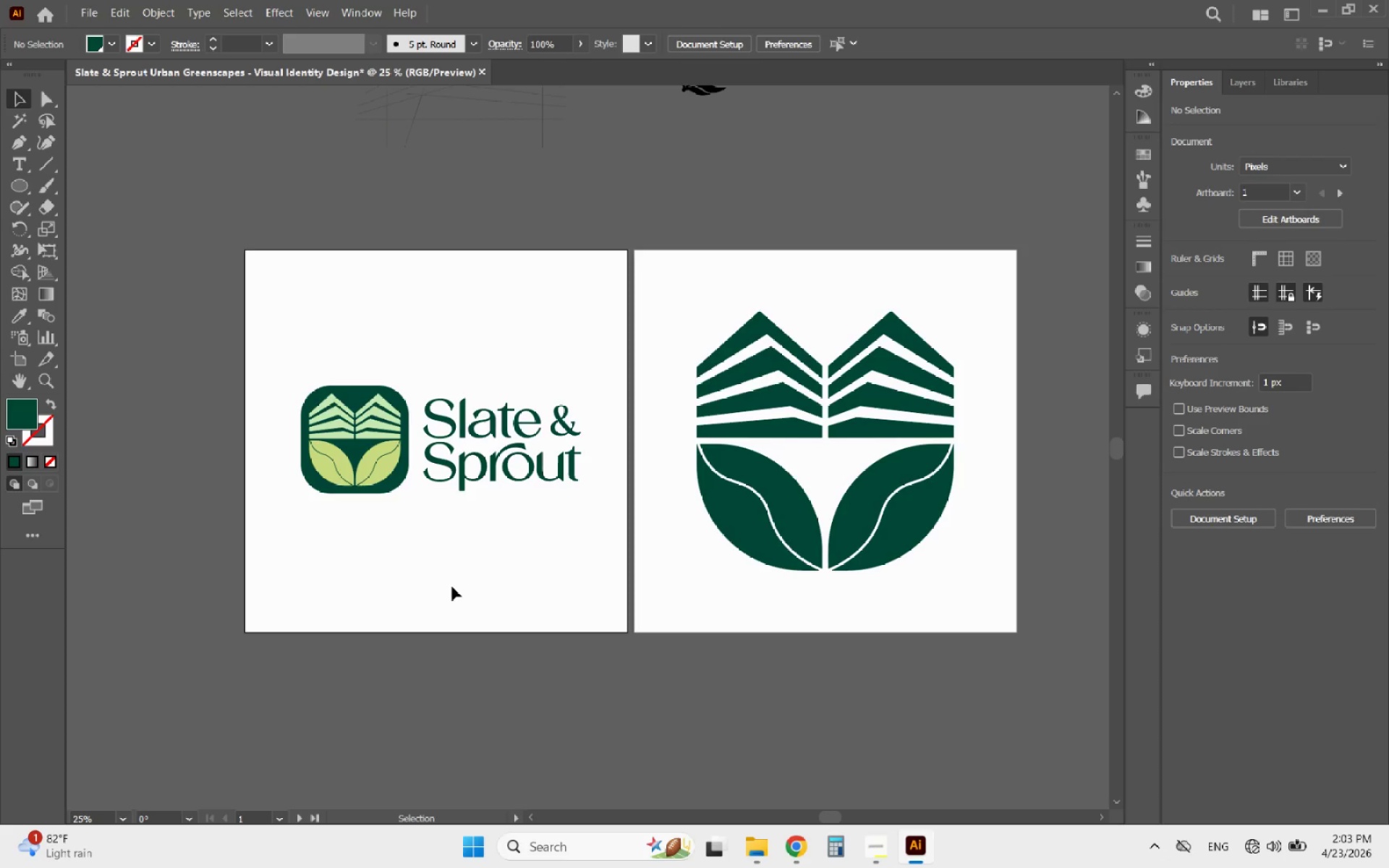 
hold_key(key=AltLeft, duration=1.06)
scroll: coordinate [315, 566], scroll_direction: down, amount: 2.0
 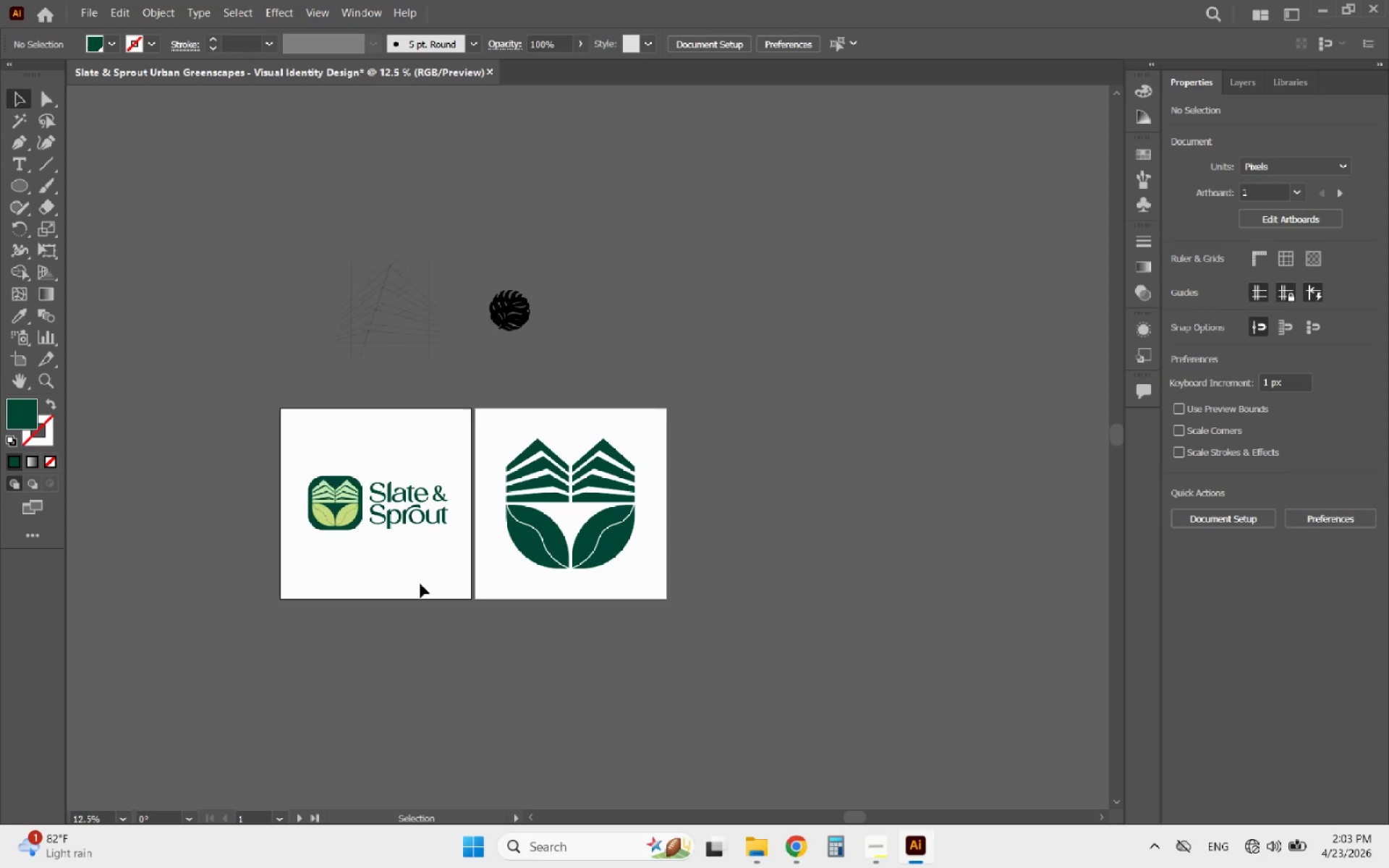 
hold_key(key=AltLeft, duration=1.83)
scroll: coordinate [469, 550], scroll_direction: up, amount: 3.0
 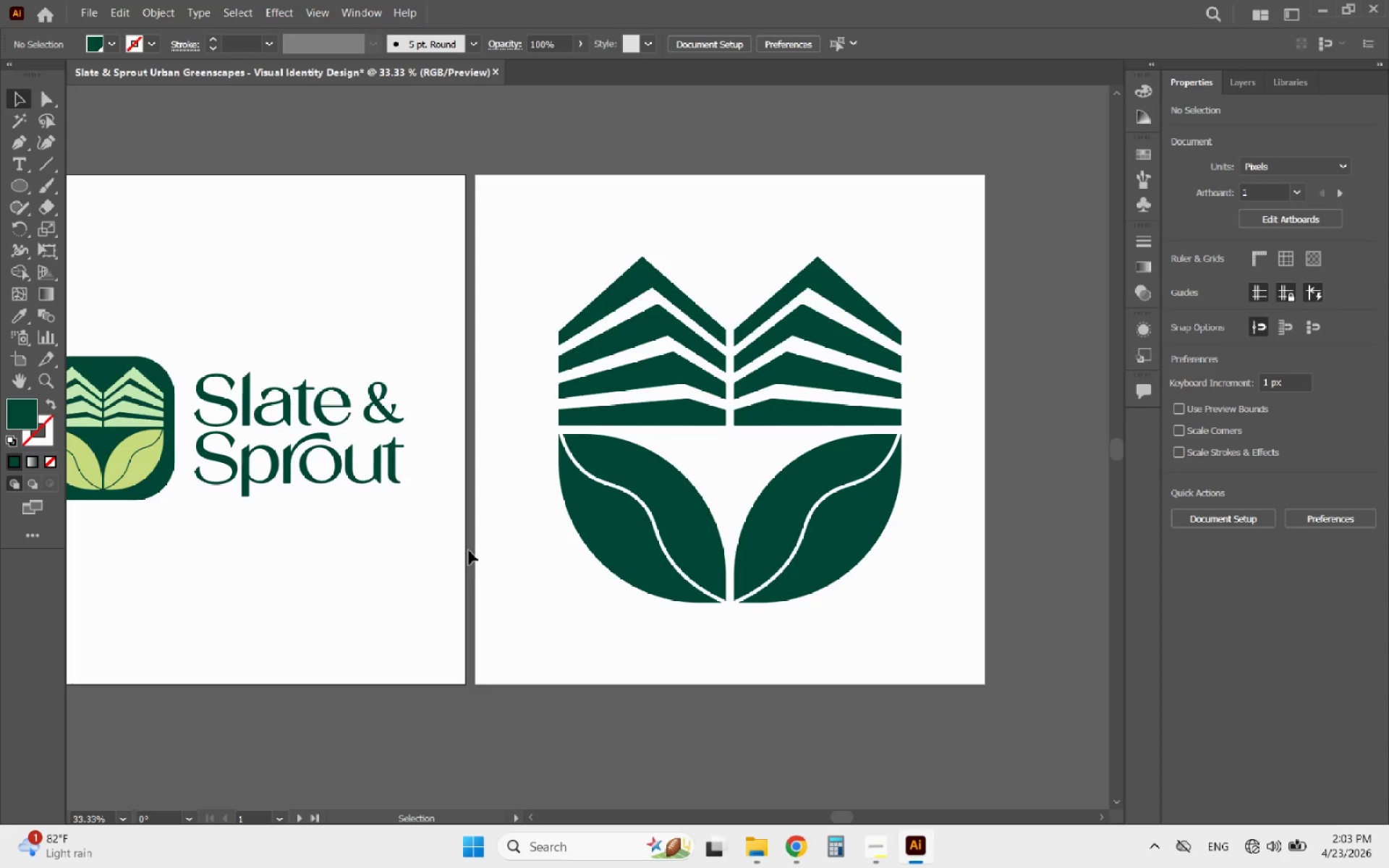 
hold_key(key=AltLeft, duration=0.39)
scroll: coordinate [558, 550], scroll_direction: down, amount: 2.0
 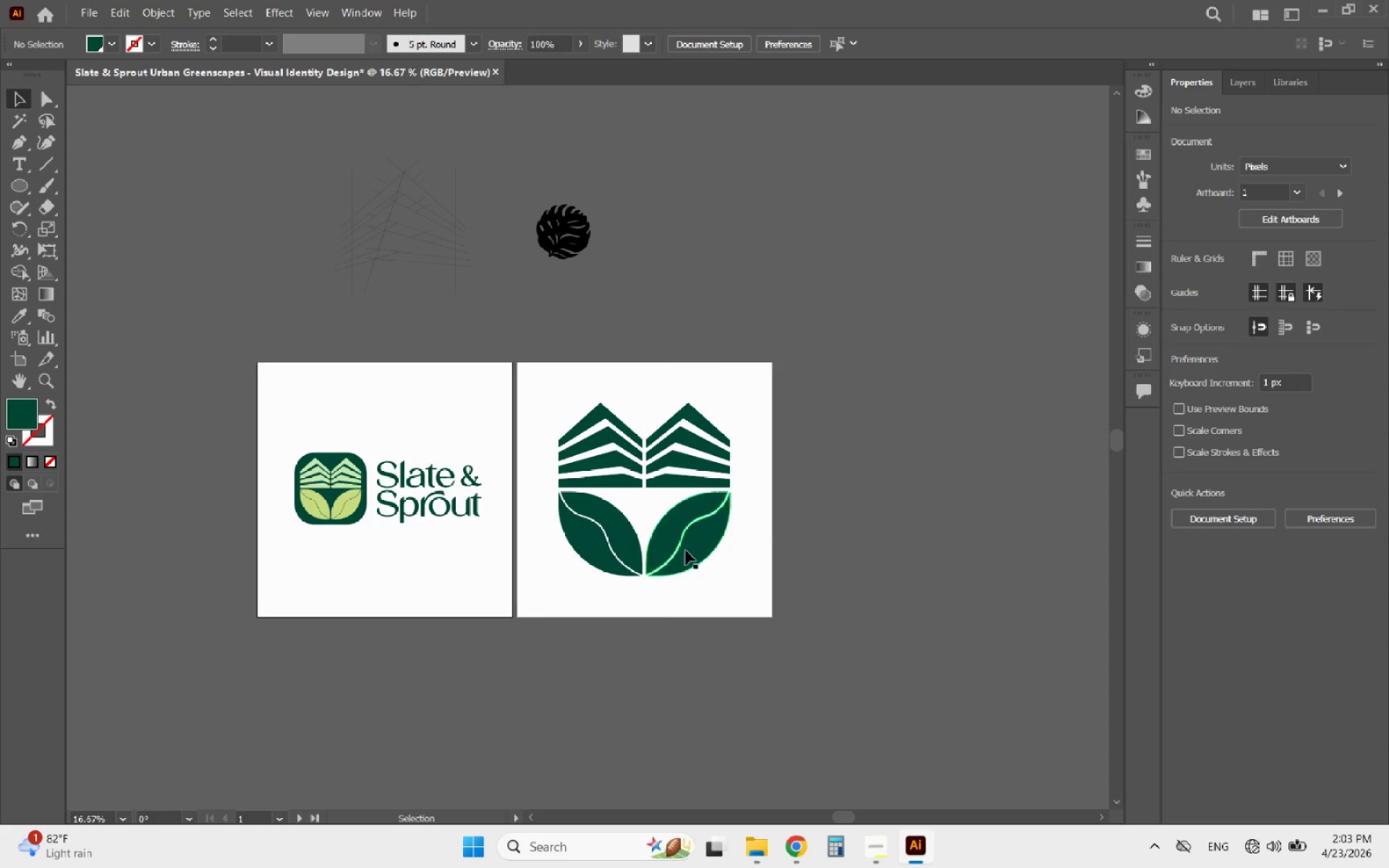 
left_click([683, 546])
 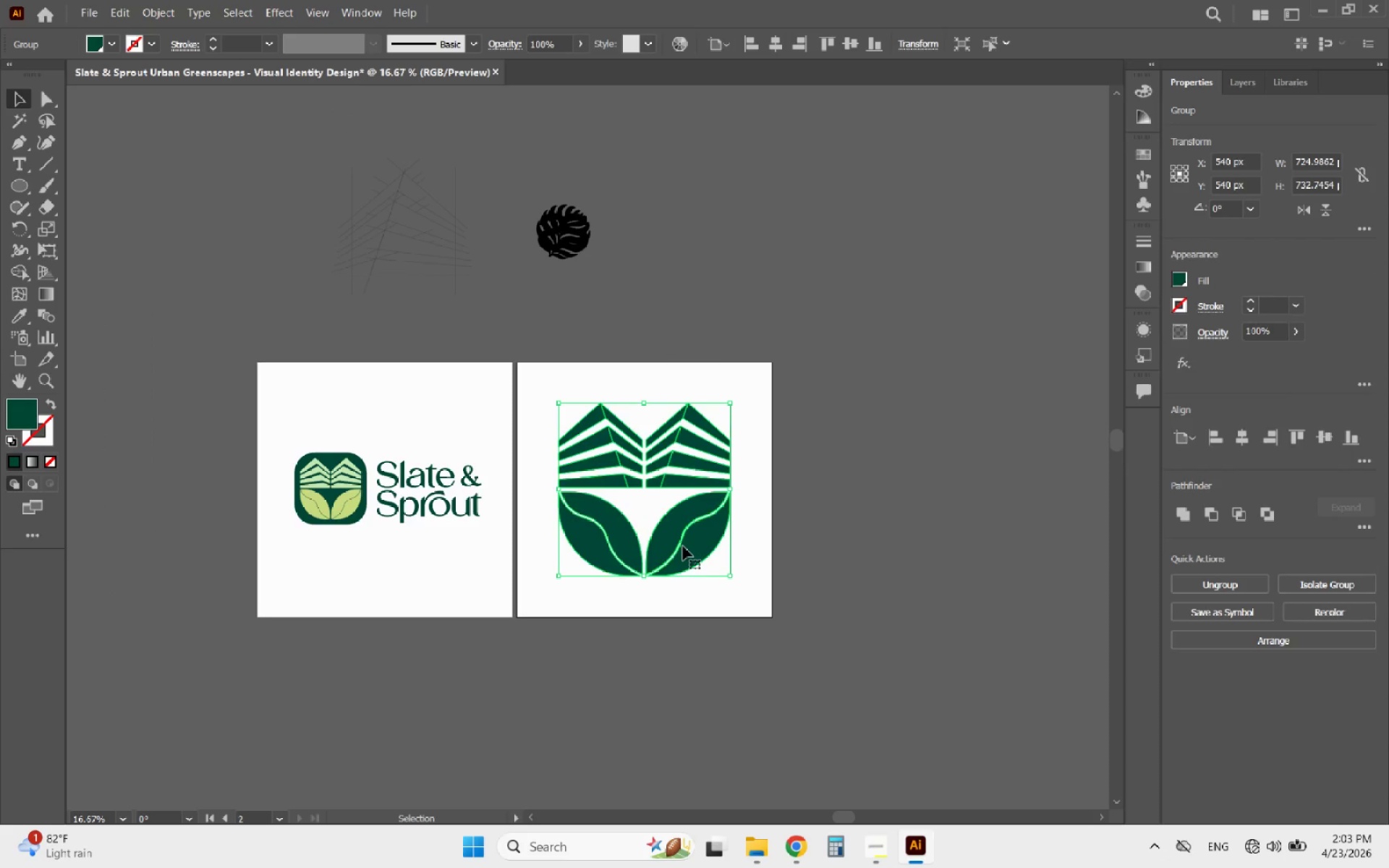 
key(Delete)
 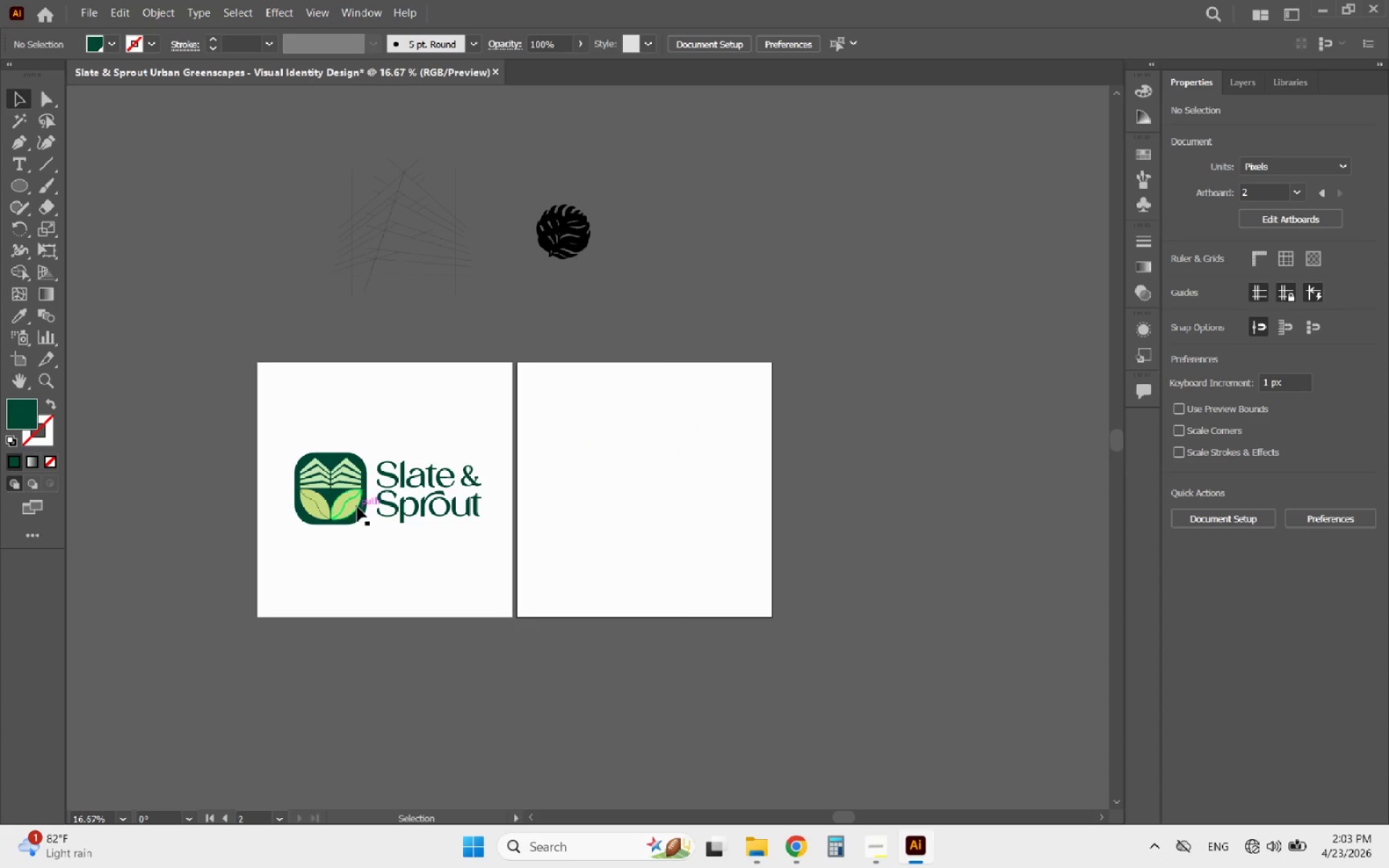 
left_click([357, 507])
 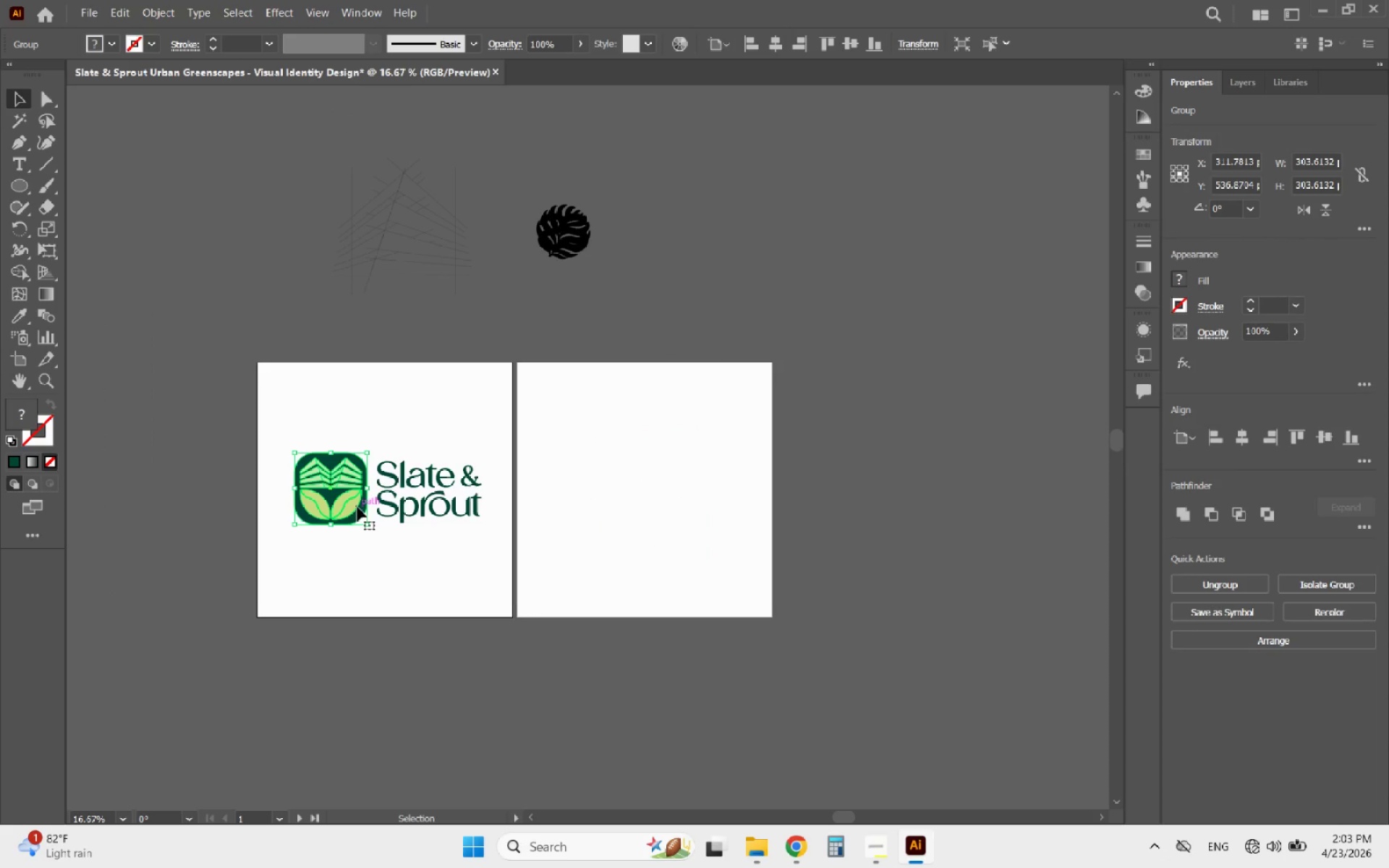 
hold_key(key=AltLeft, duration=1.92)
left_click_drag(start_coordinate=[357, 507], to_coordinate=[670, 503])
 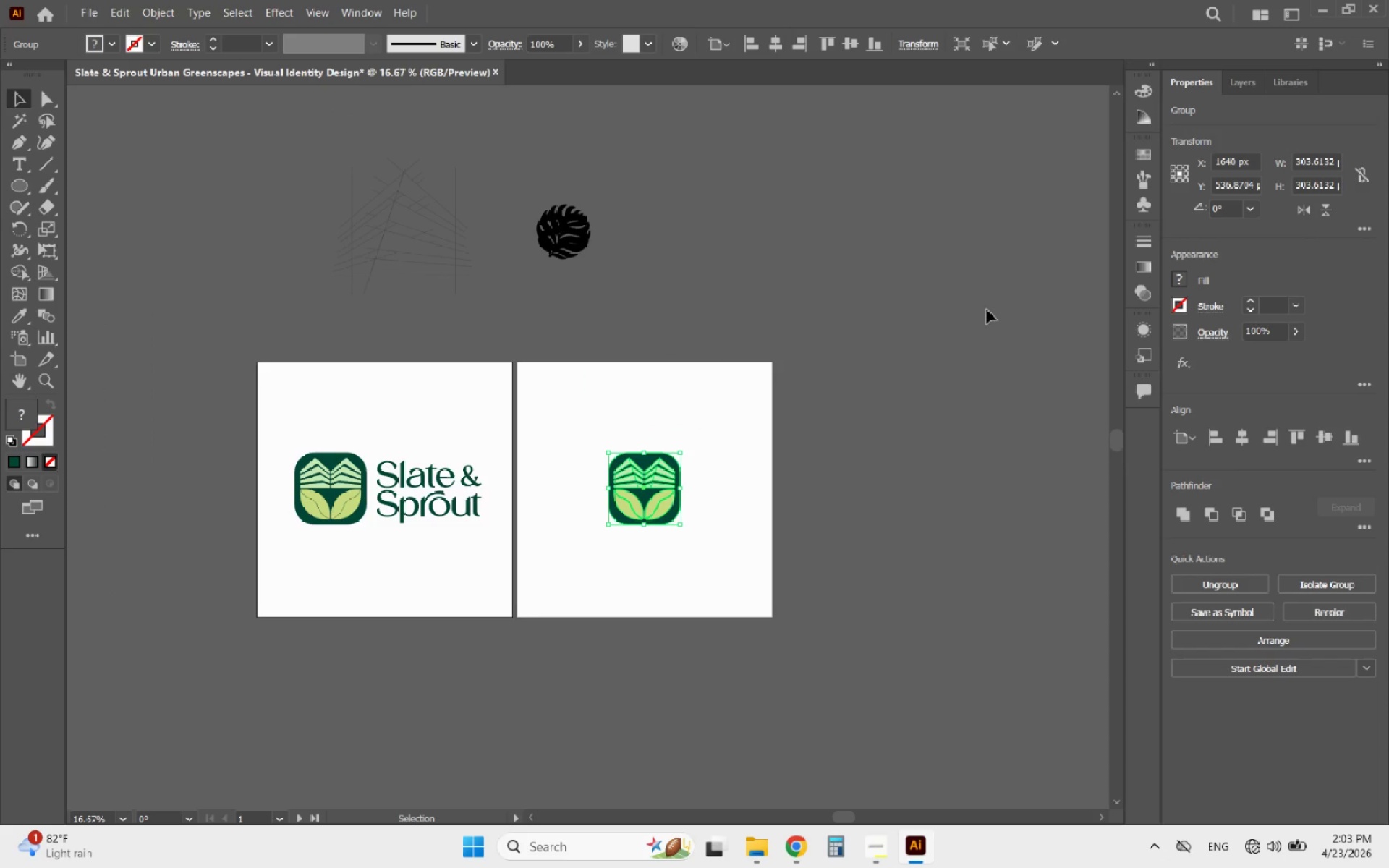 
hold_key(key=ShiftLeft, duration=1.64)
 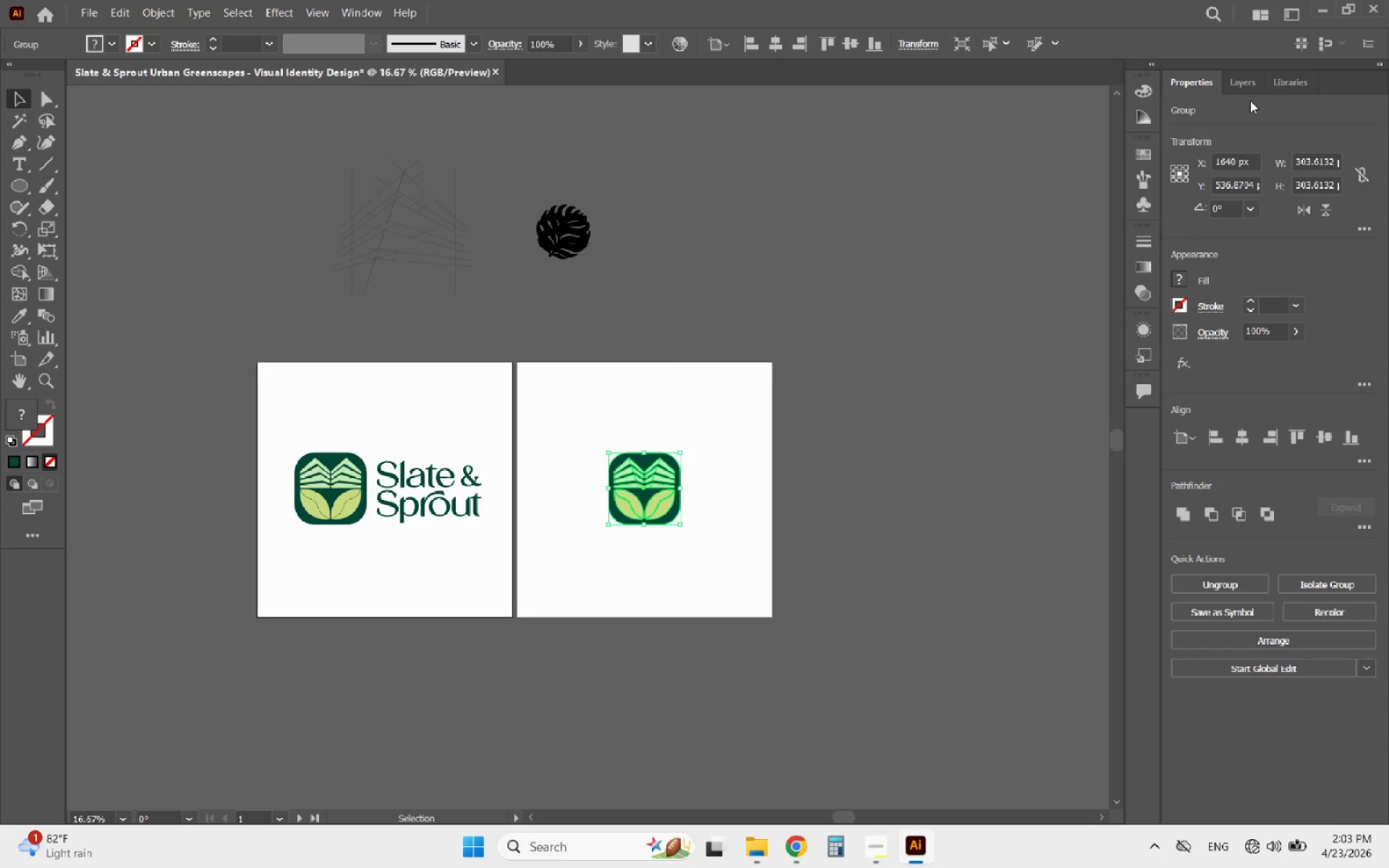 
left_click([1249, 84])
 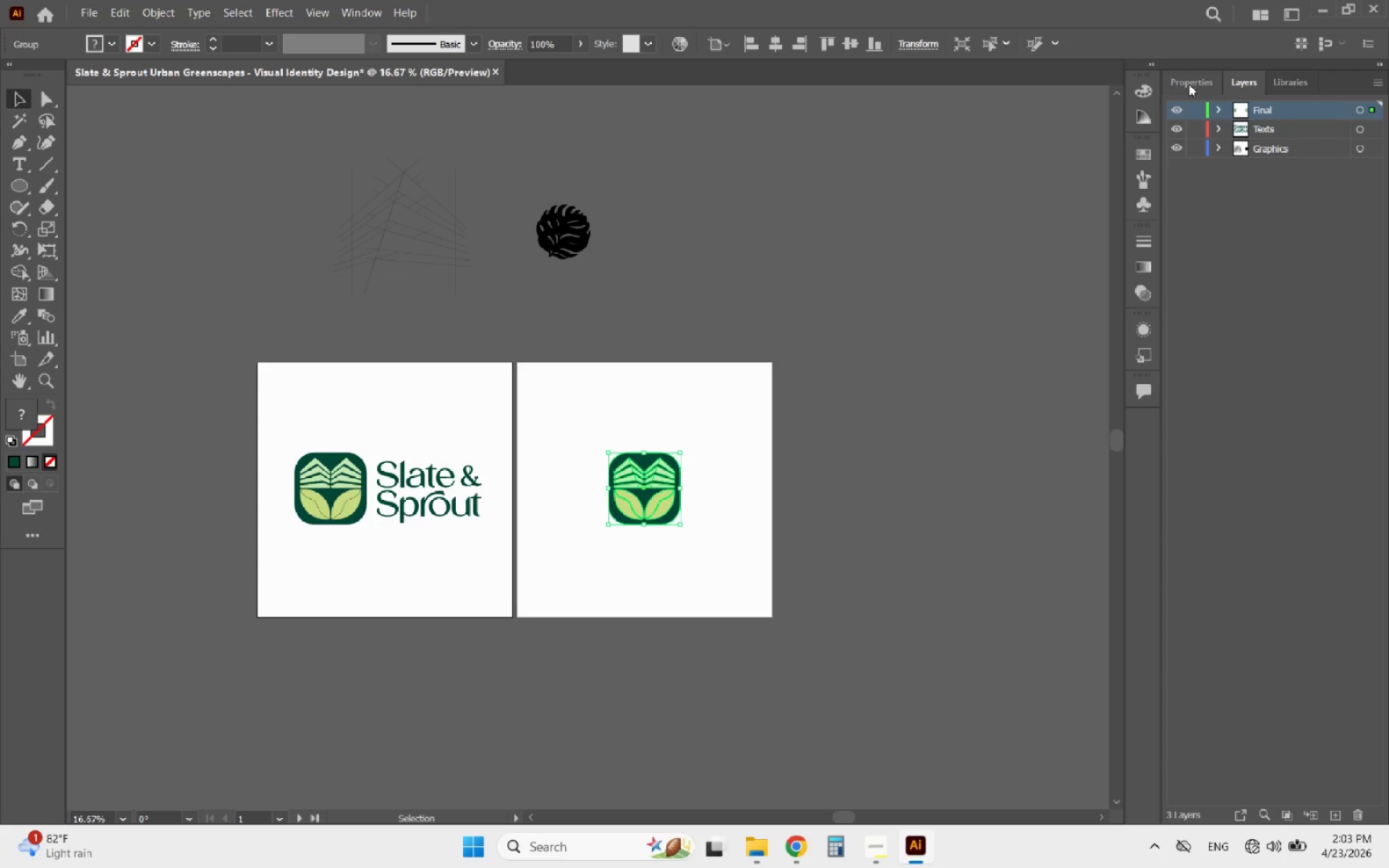 
left_click([1192, 84])
 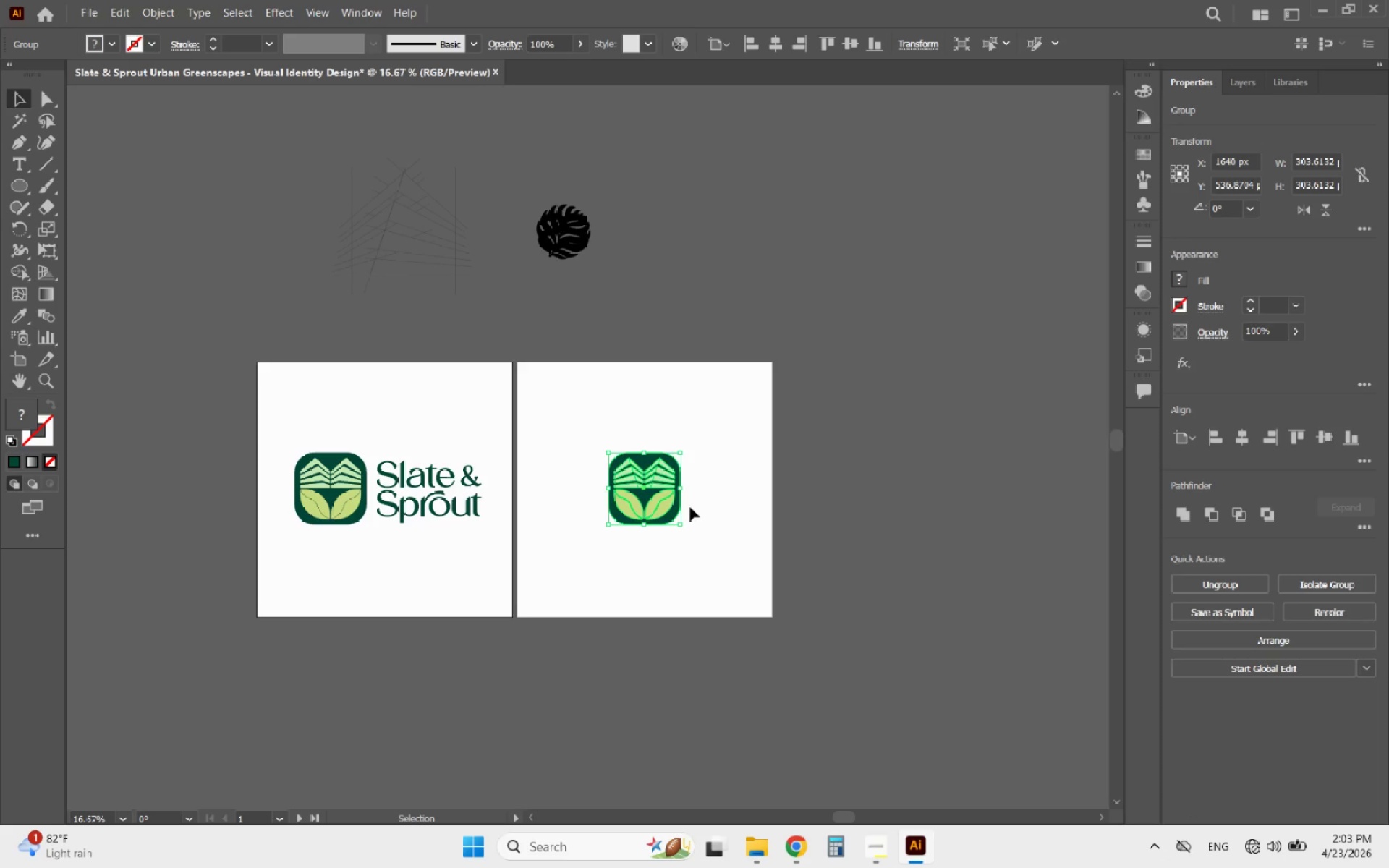 
hold_key(key=ShiftLeft, duration=3.45)
left_click_drag(start_coordinate=[647, 527], to_coordinate=[670, 578])
 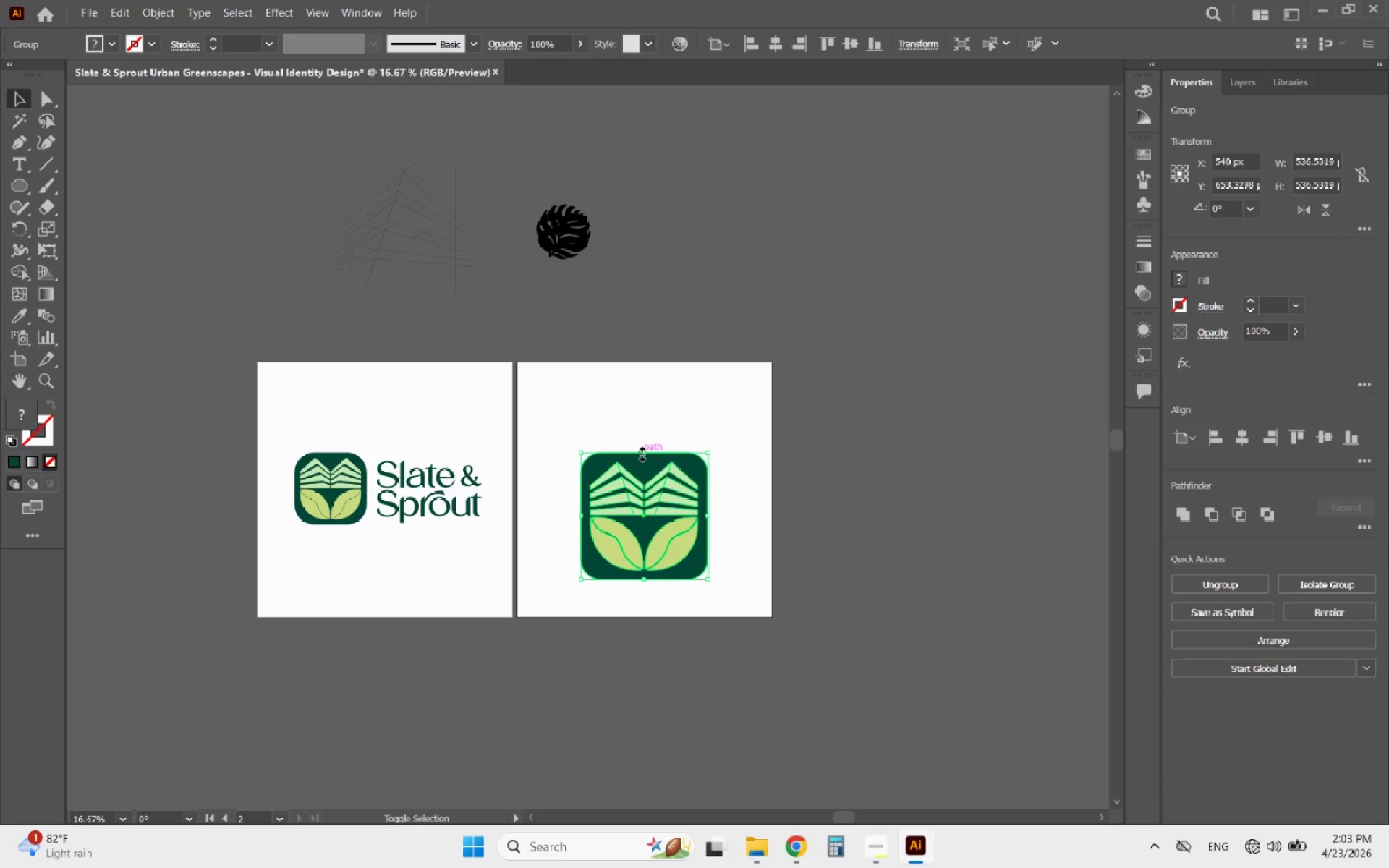 
left_click_drag(start_coordinate=[641, 451], to_coordinate=[651, 429])
 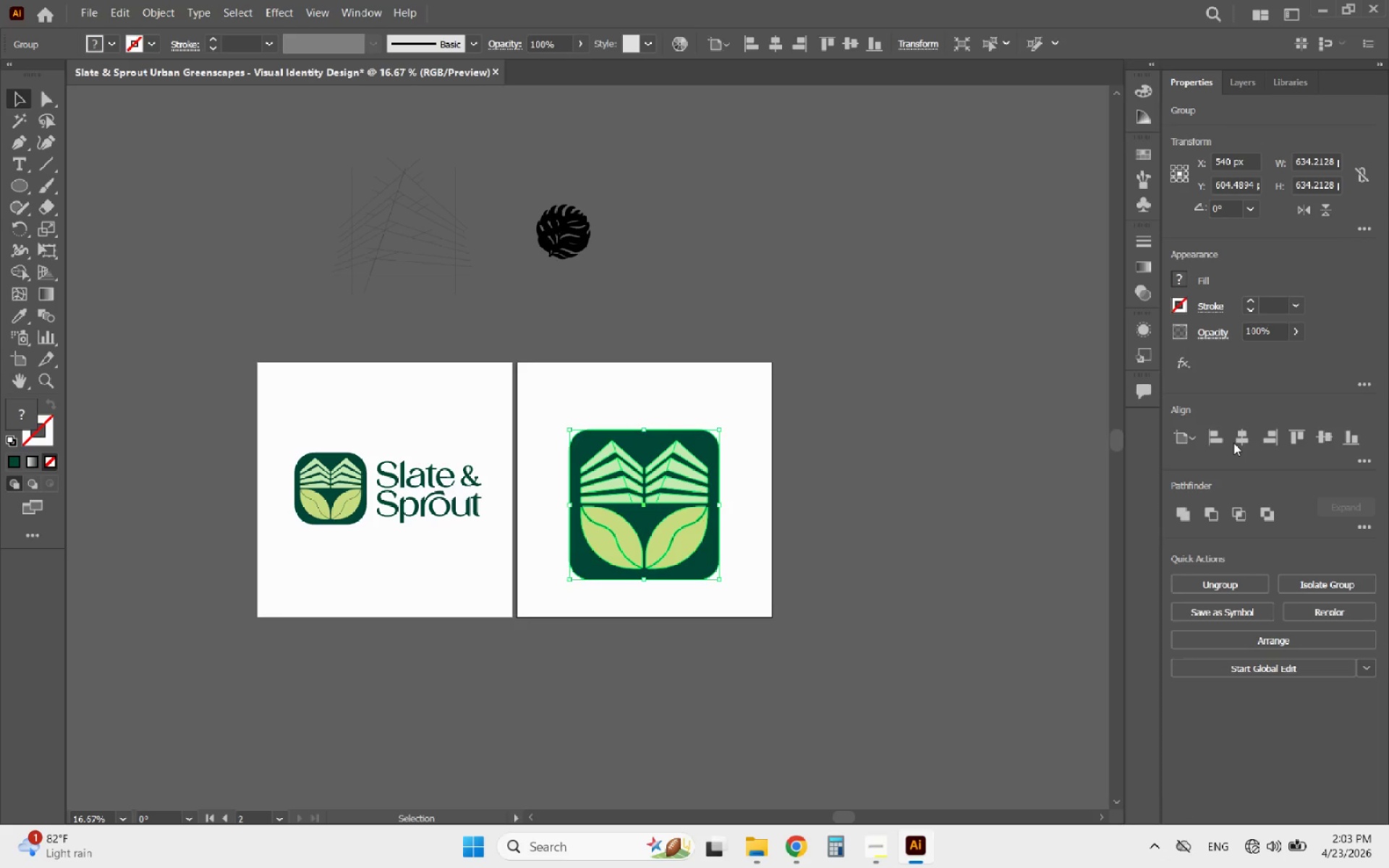 
left_click([1235, 444])
 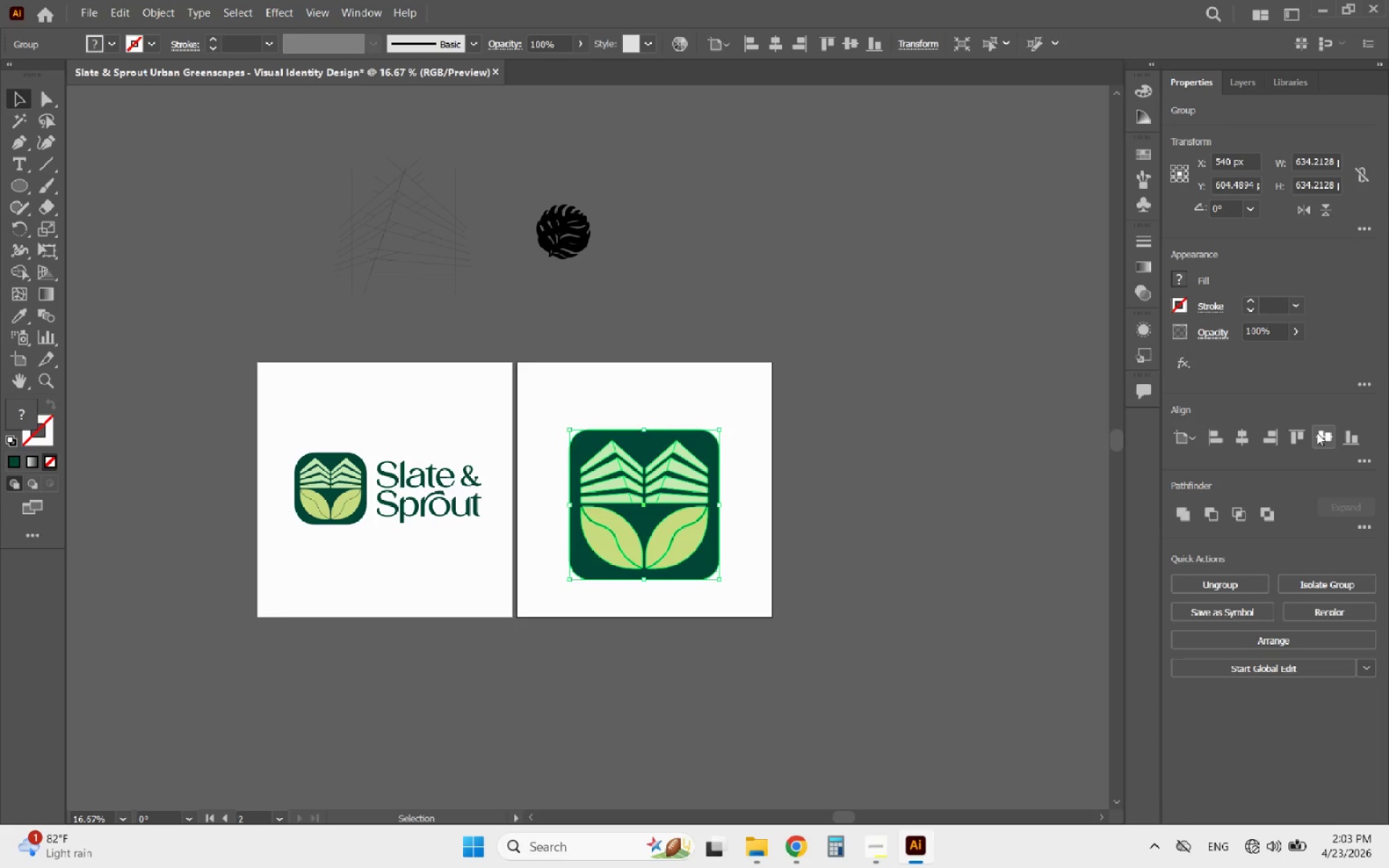 
left_click([1319, 432])
 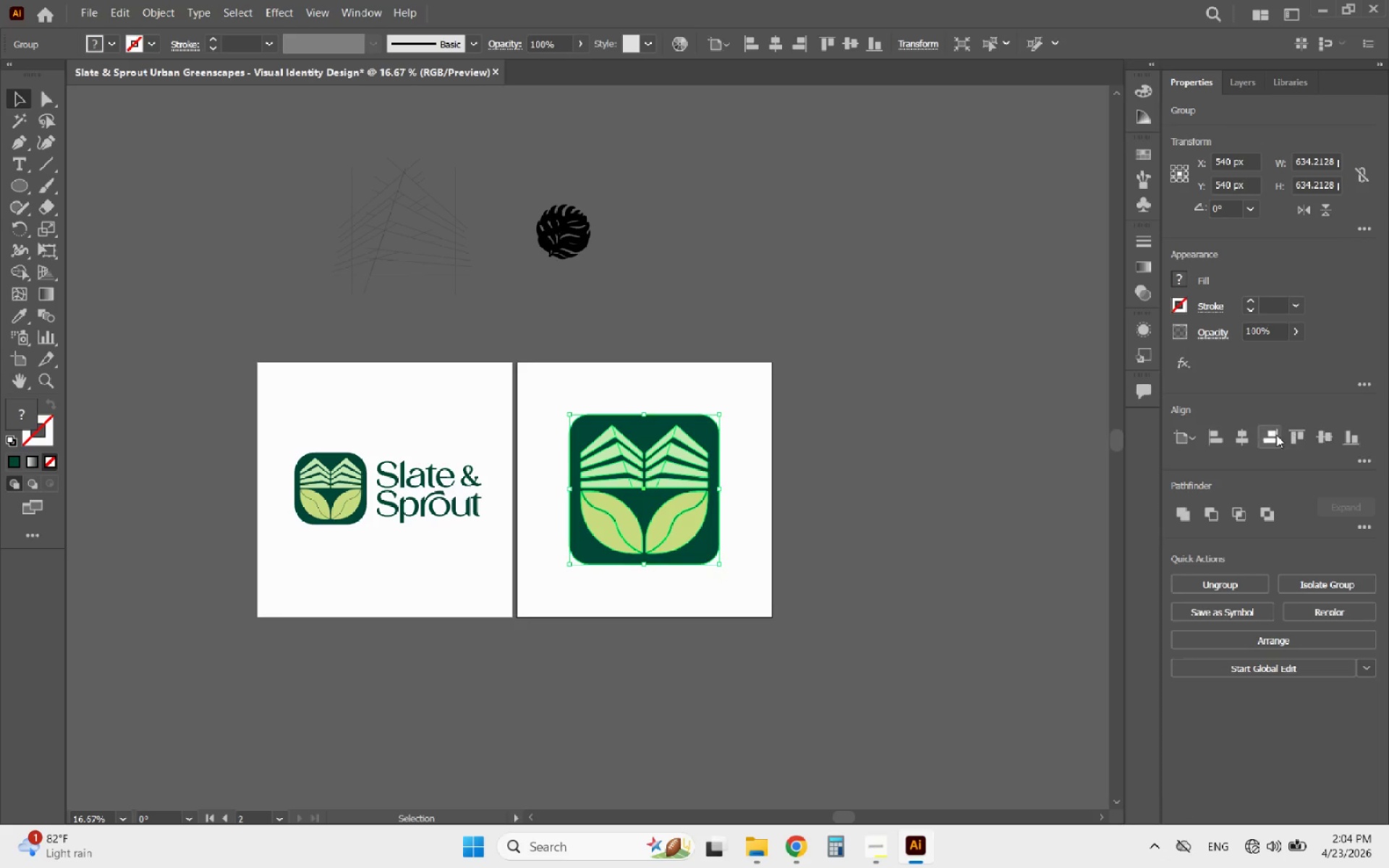 
left_click([1236, 431])
 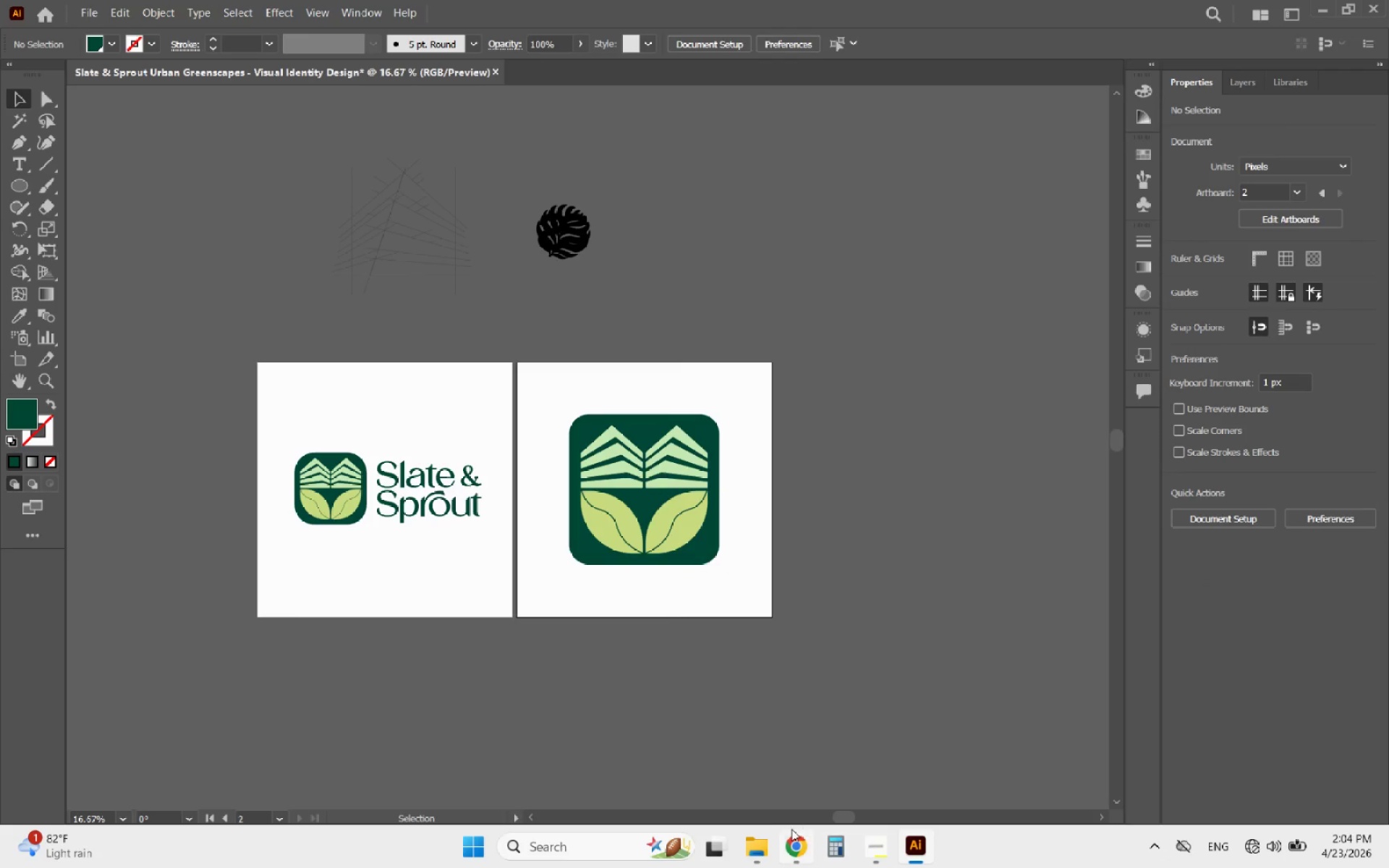 
left_click([874, 847])
 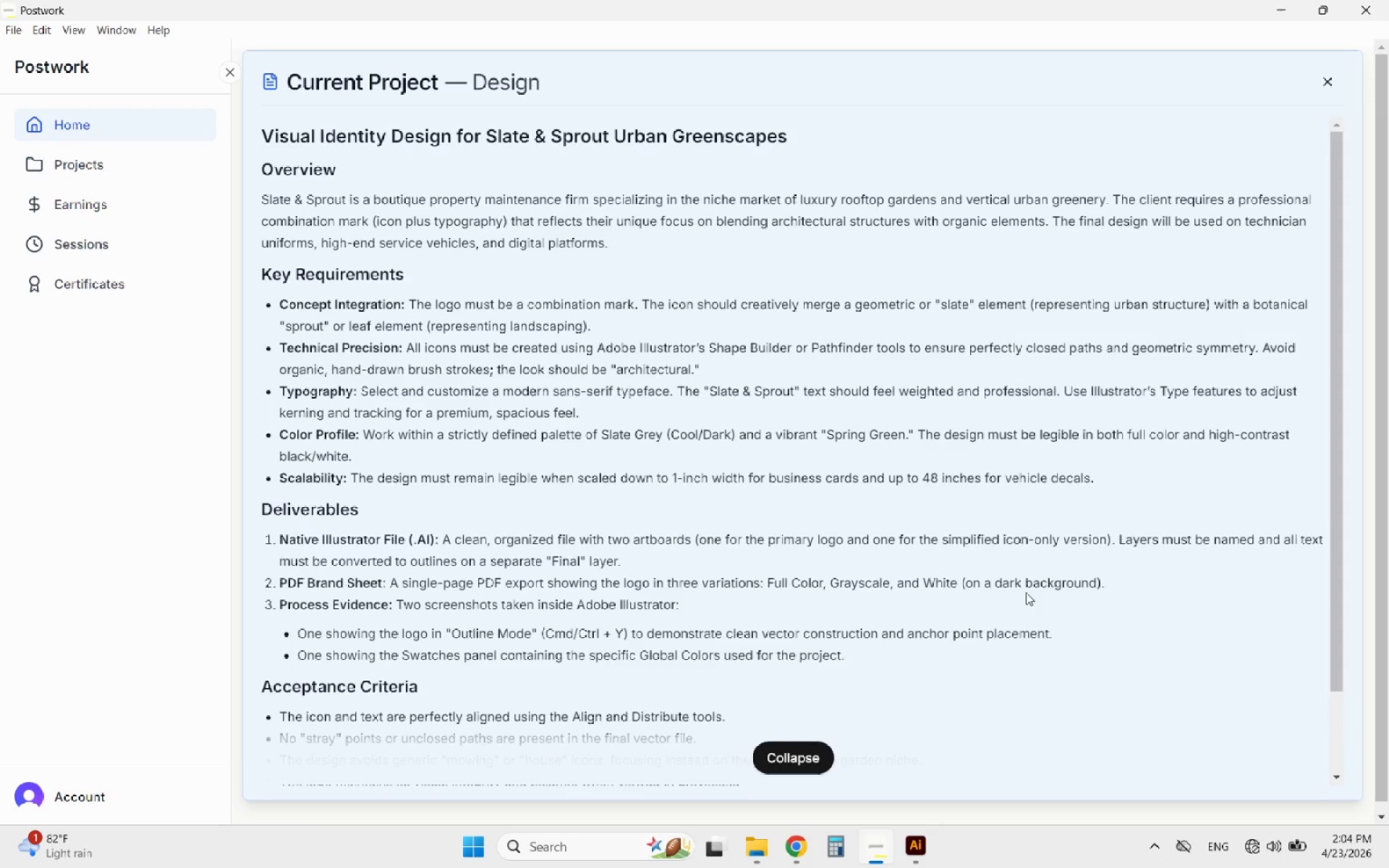 
wait(37.31)
 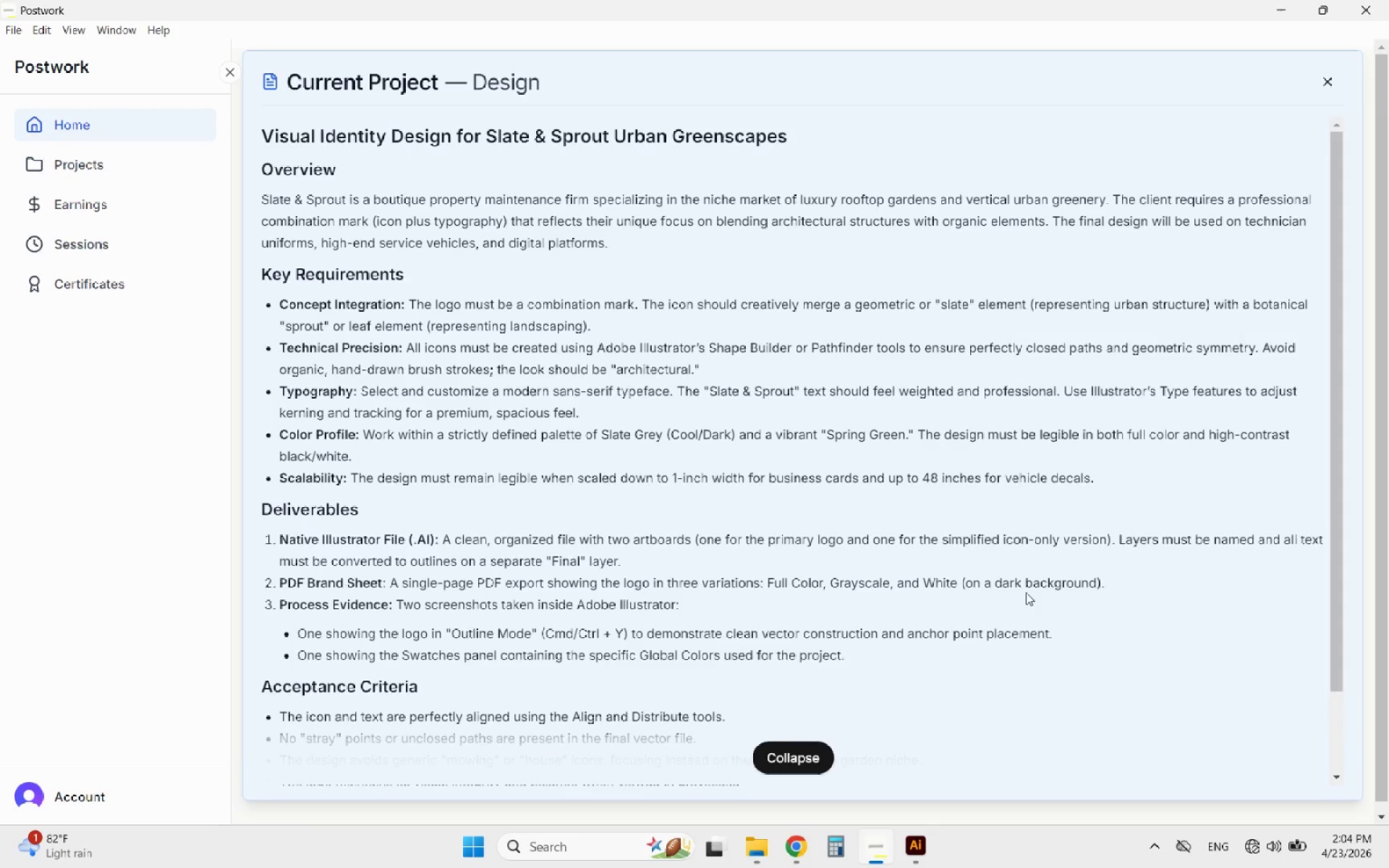 
left_click([922, 858])
 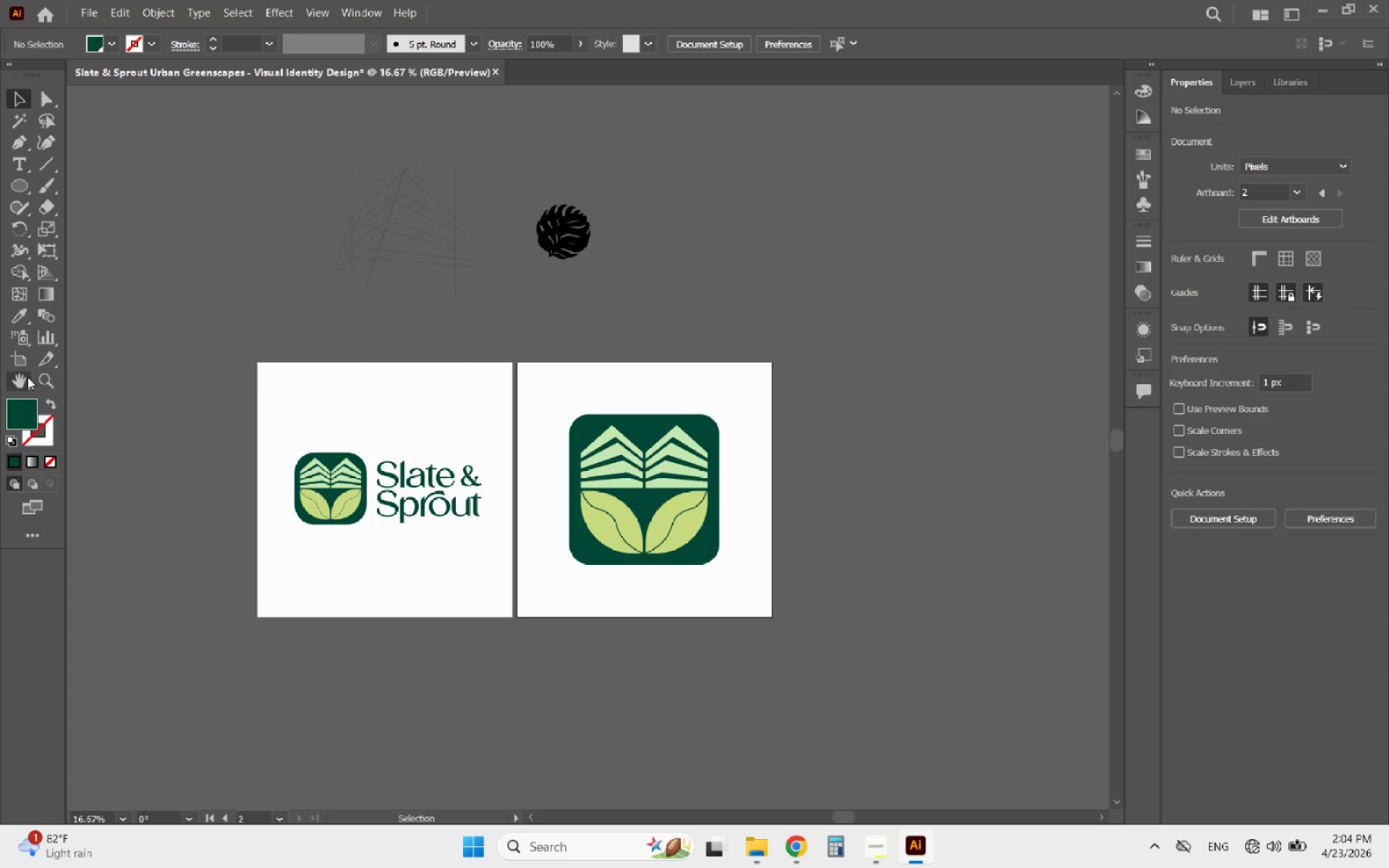 
left_click([21, 362])
 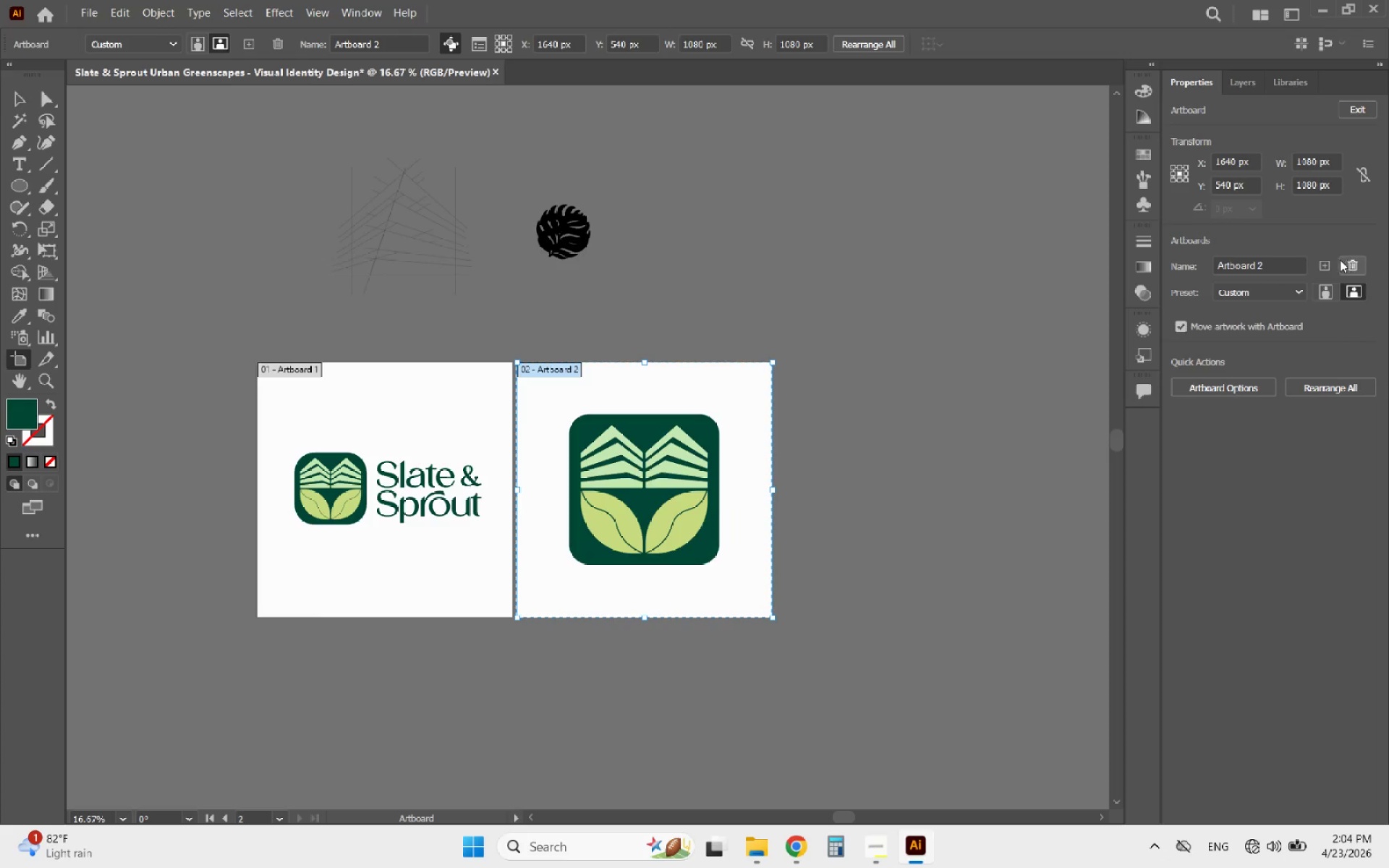 
double_click([1333, 263])
 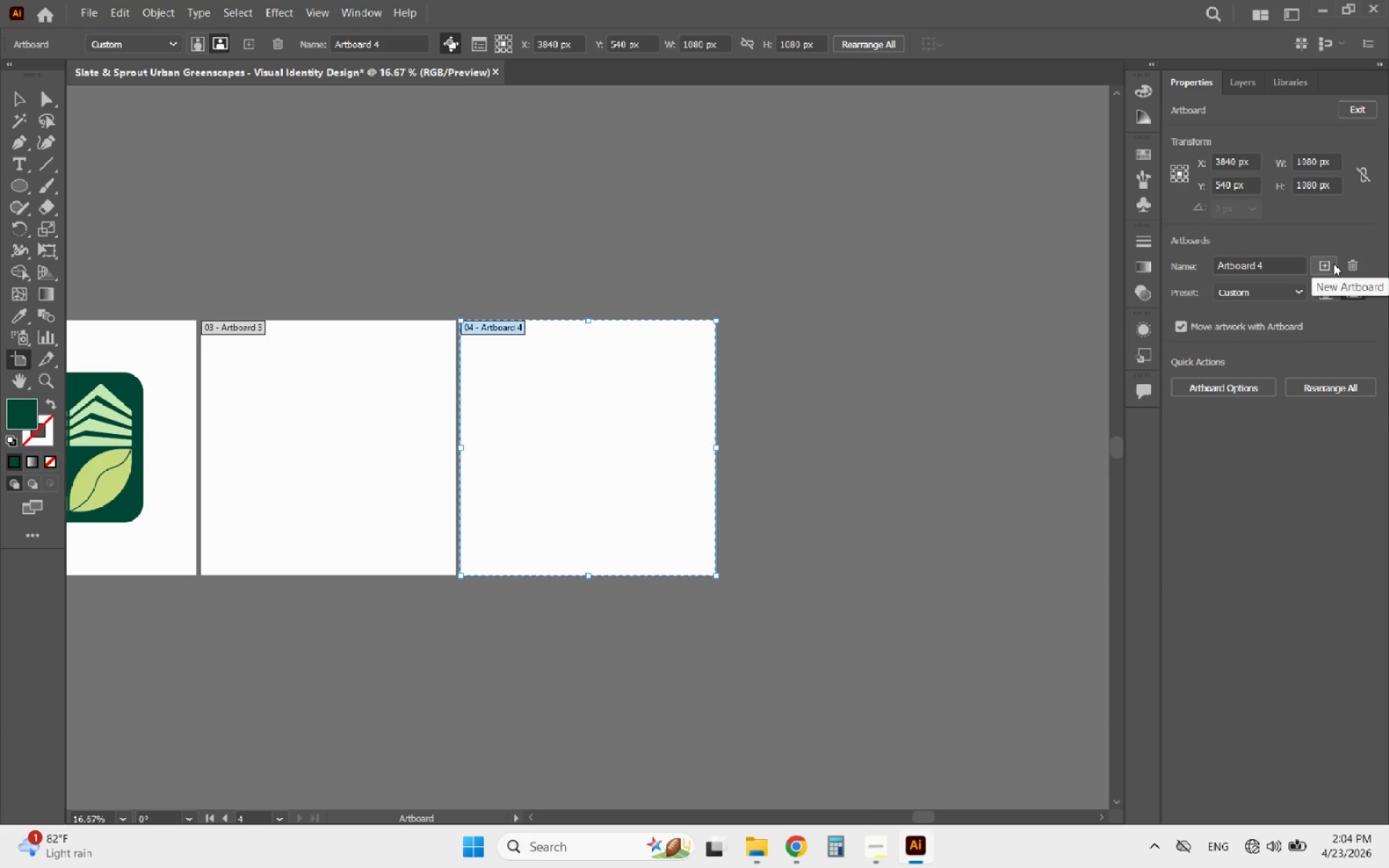 
triple_click([1333, 263])
 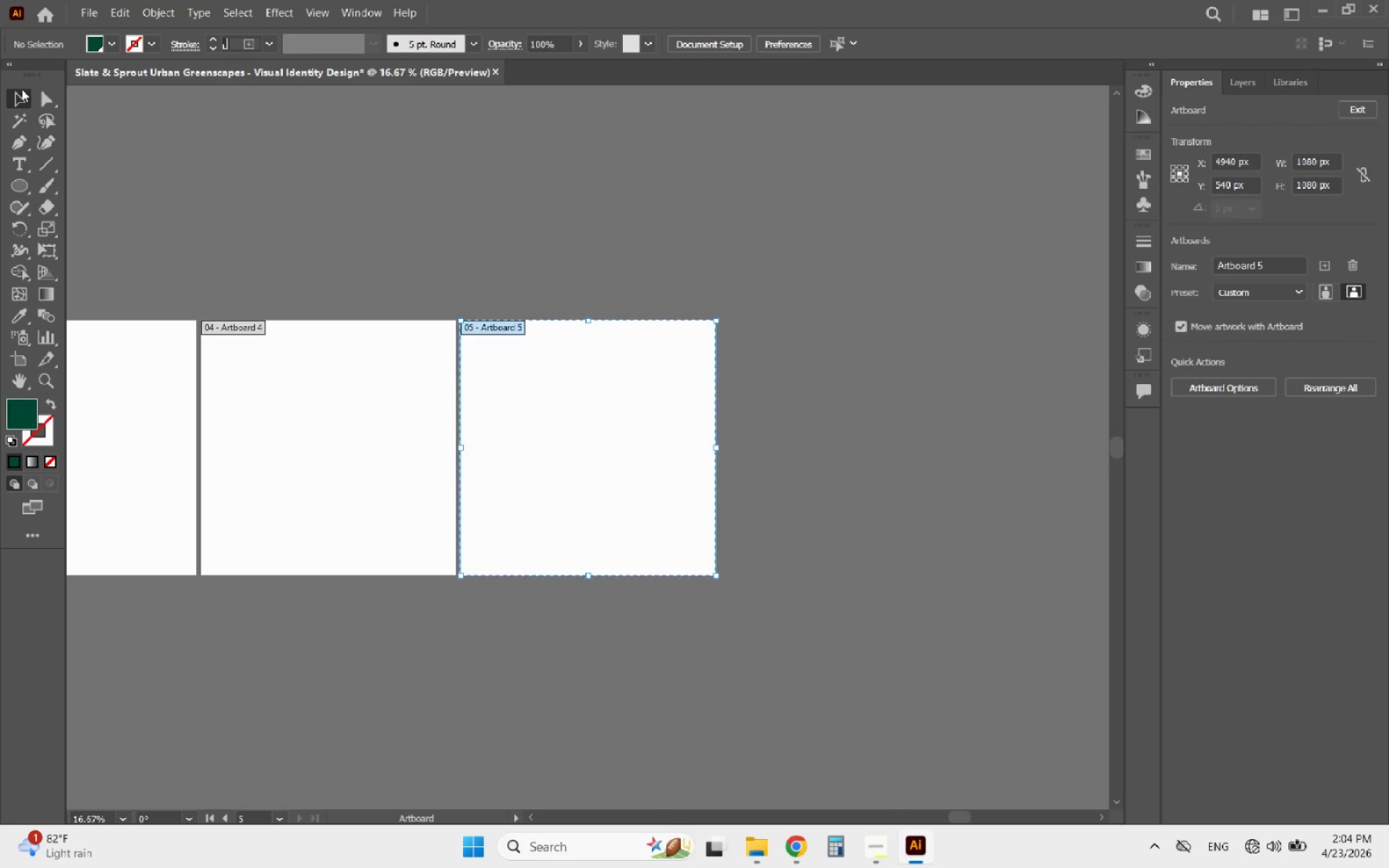 
hold_key(key=AltLeft, duration=3.03)
scroll: coordinate [828, 418], scroll_direction: down, amount: 2.0
 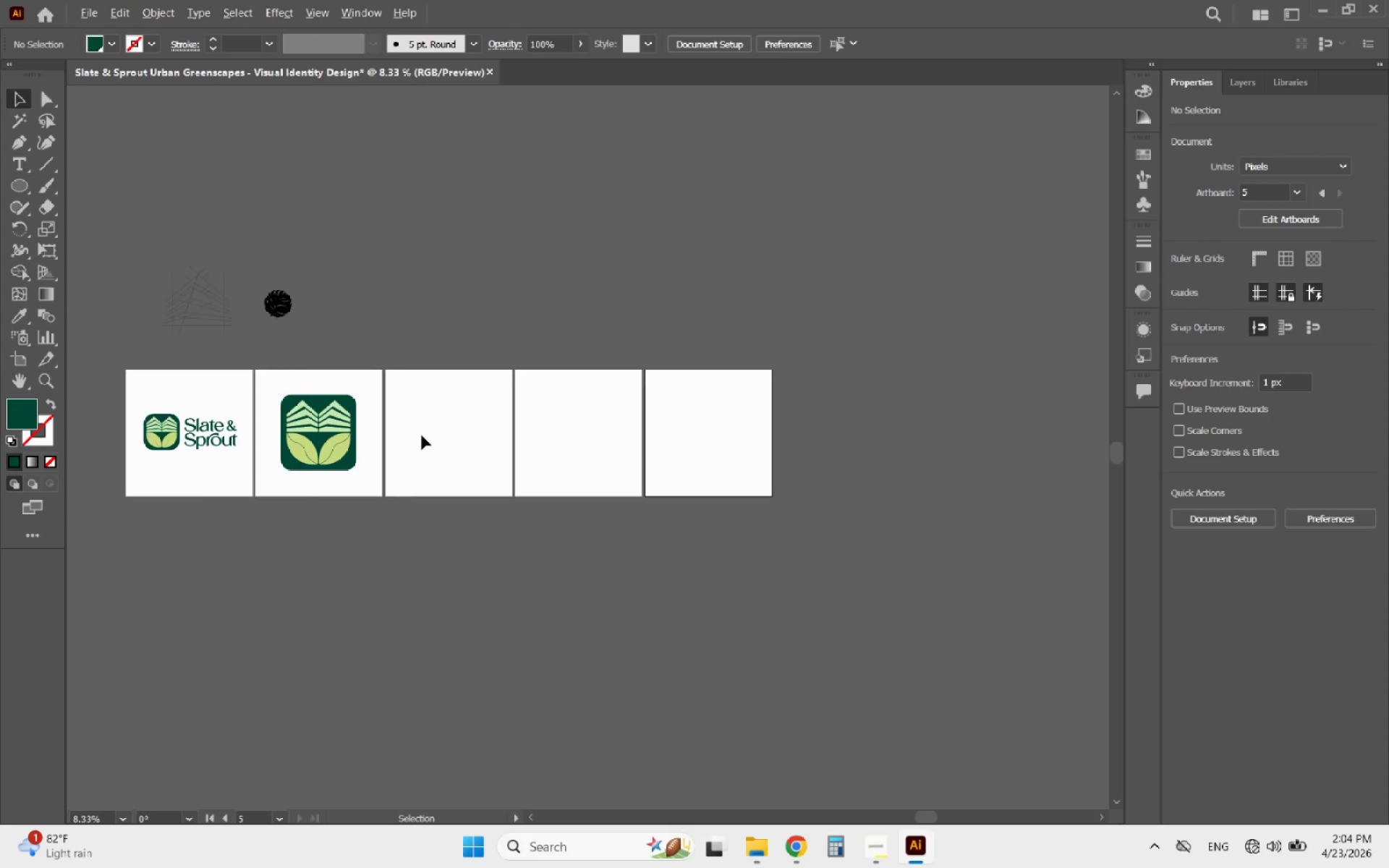 
scroll: coordinate [595, 444], scroll_direction: none, amount: 0.0
 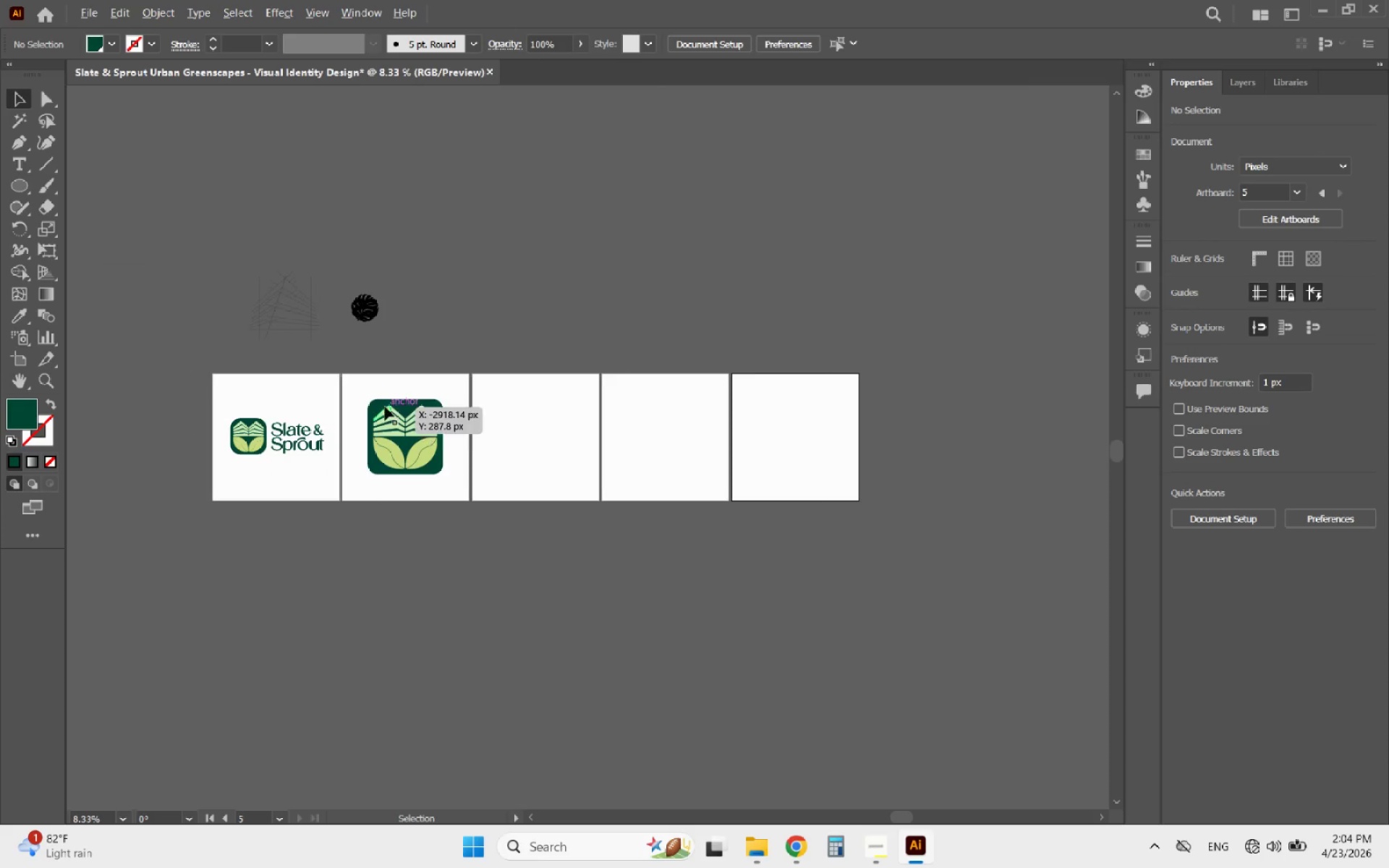 
scroll: coordinate [369, 401], scroll_direction: up, amount: 2.0
 